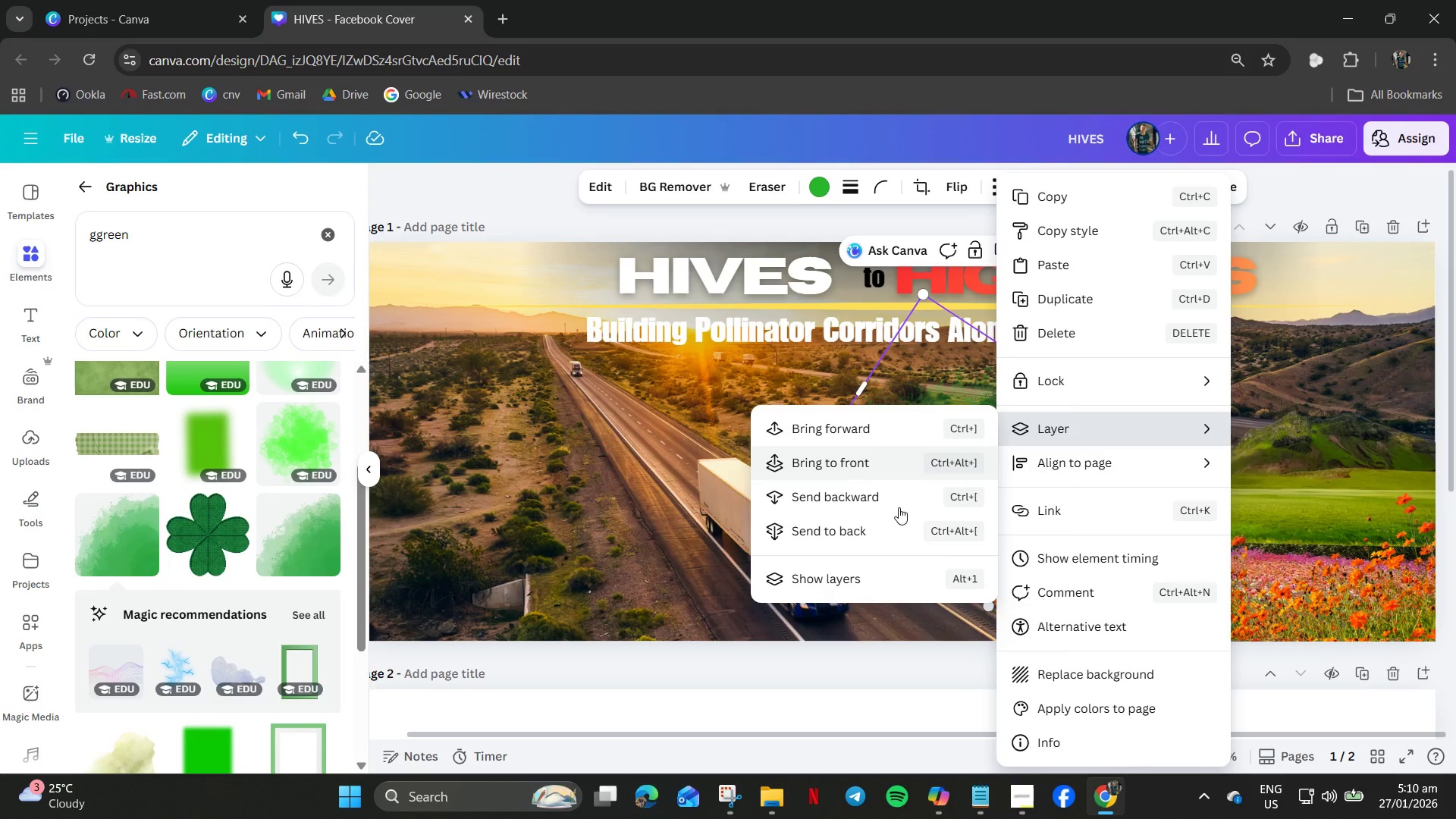 
left_click([872, 528])
 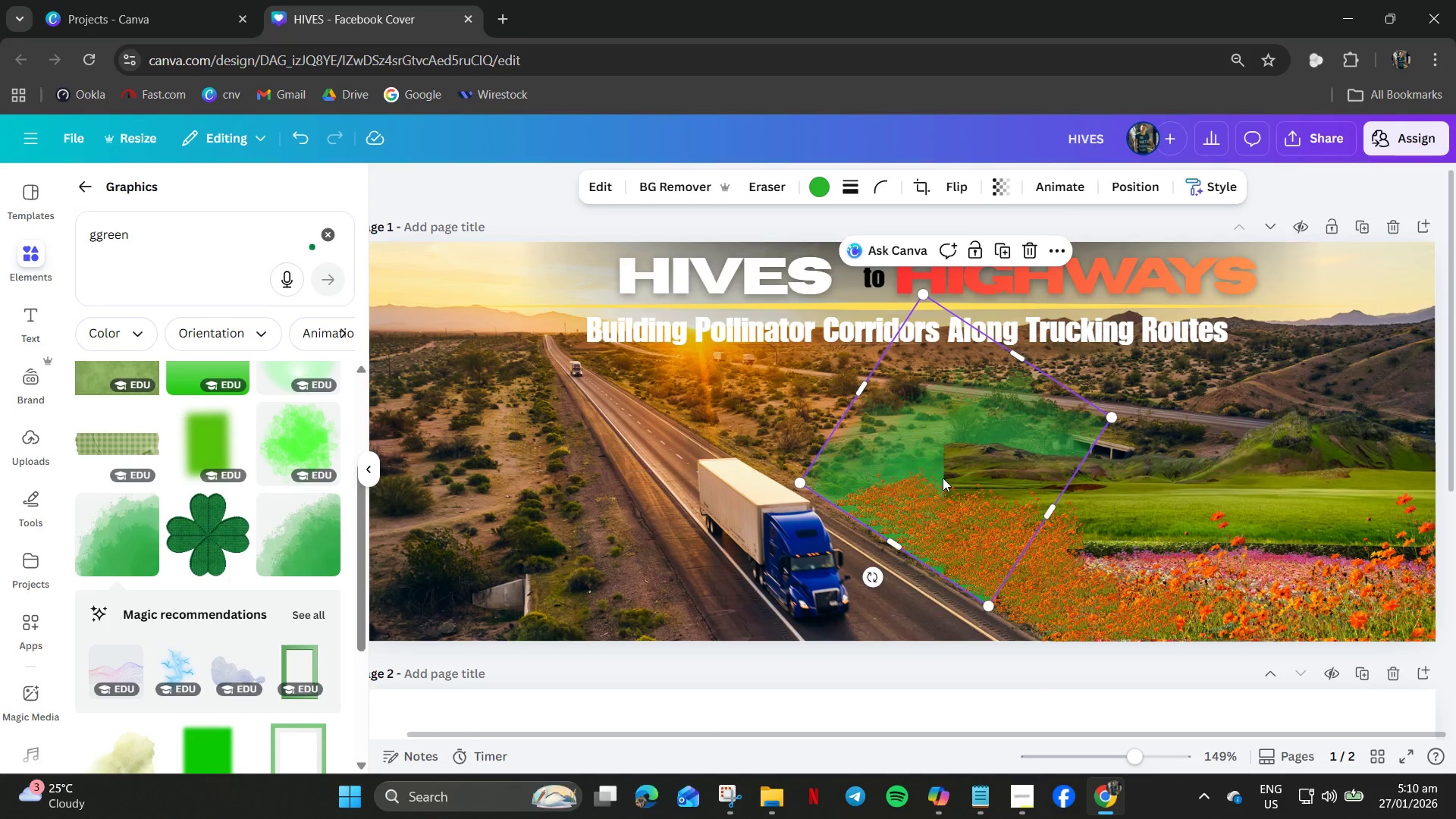 
left_click_drag(start_coordinate=[1093, 433], to_coordinate=[1141, 443])
 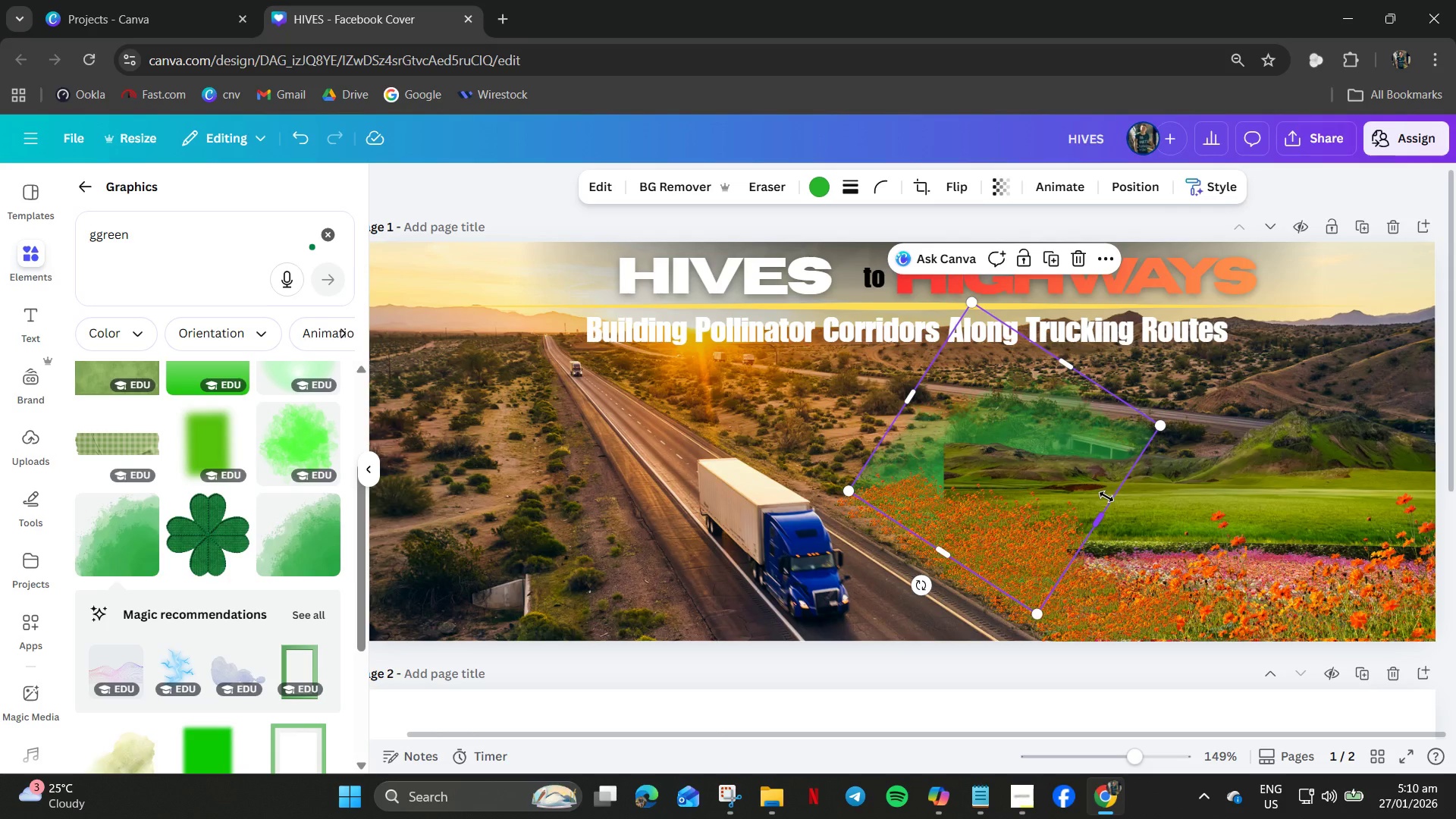 
hold_key(key=ControlLeft, duration=0.41)
 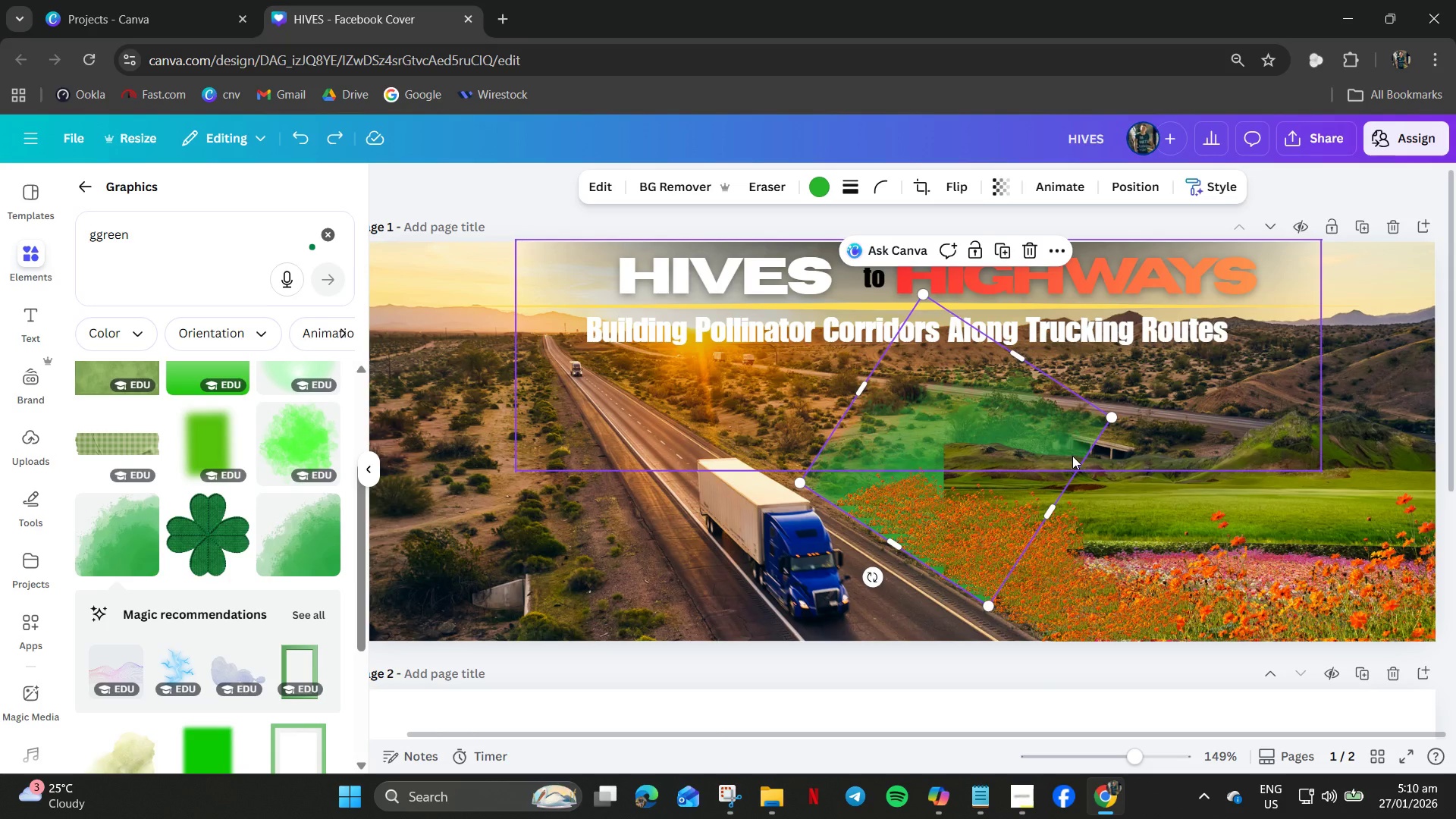 
key(Delete)
 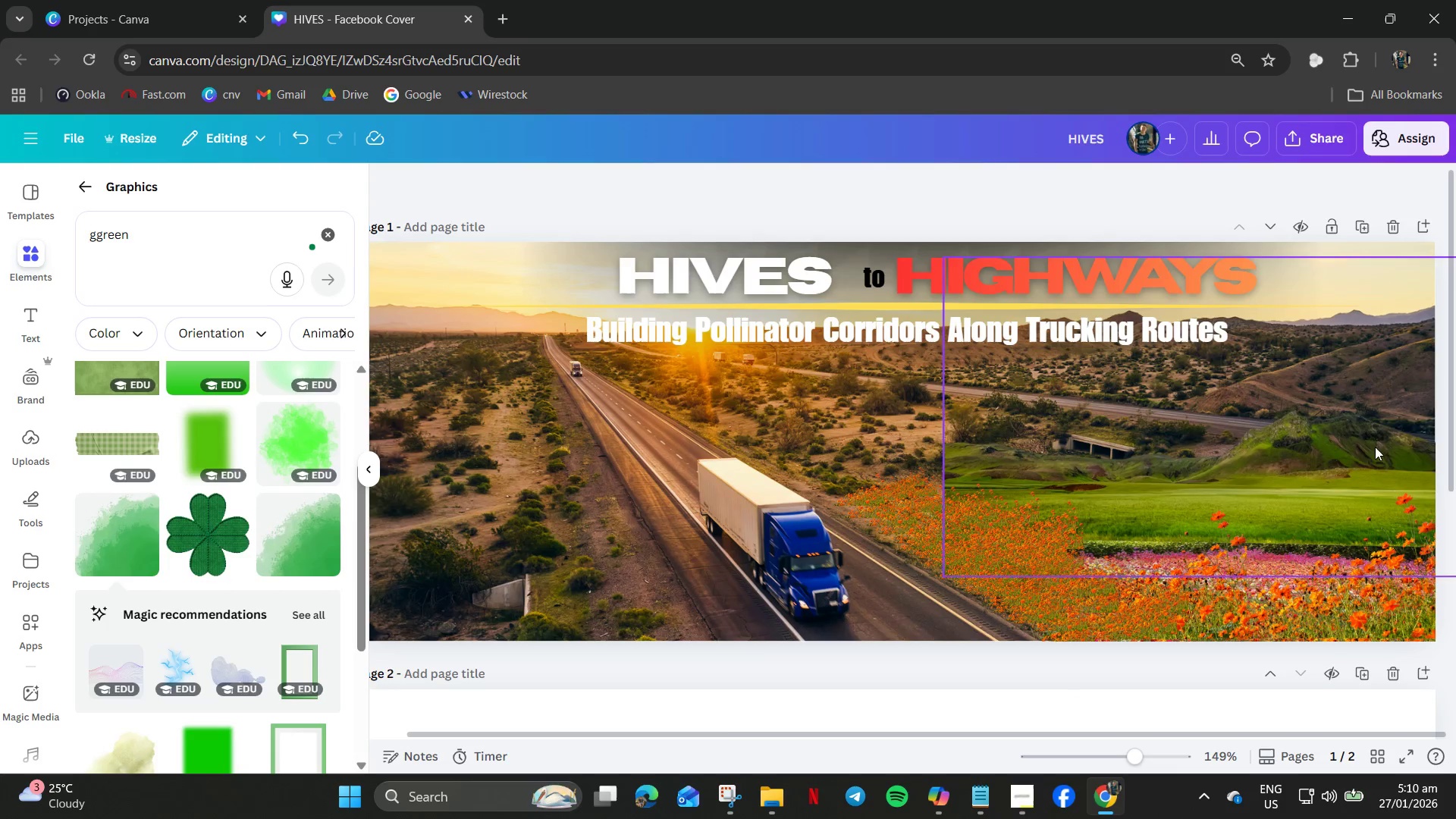 
left_click([1393, 439])
 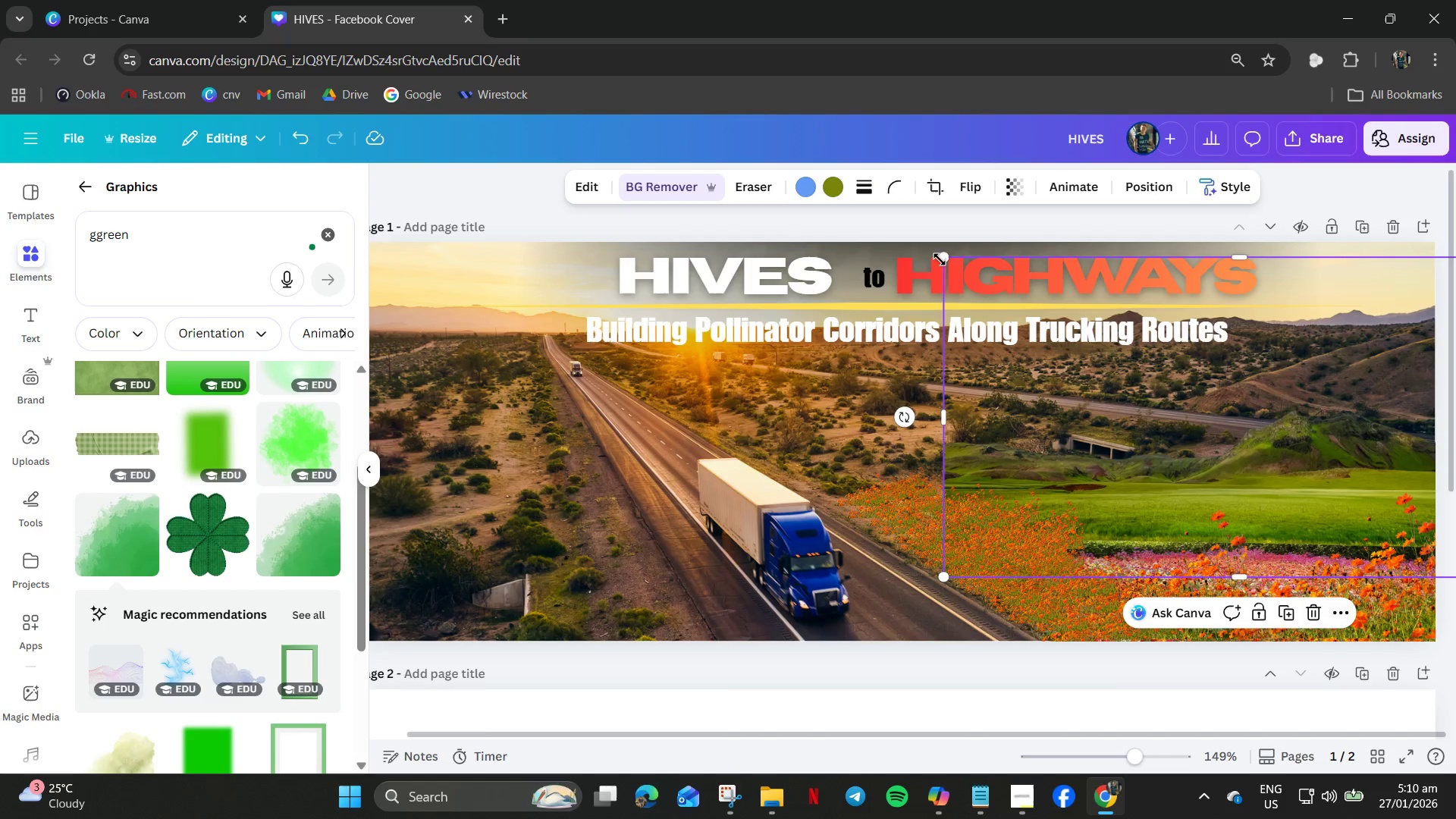 
left_click_drag(start_coordinate=[943, 256], to_coordinate=[1025, 364])
 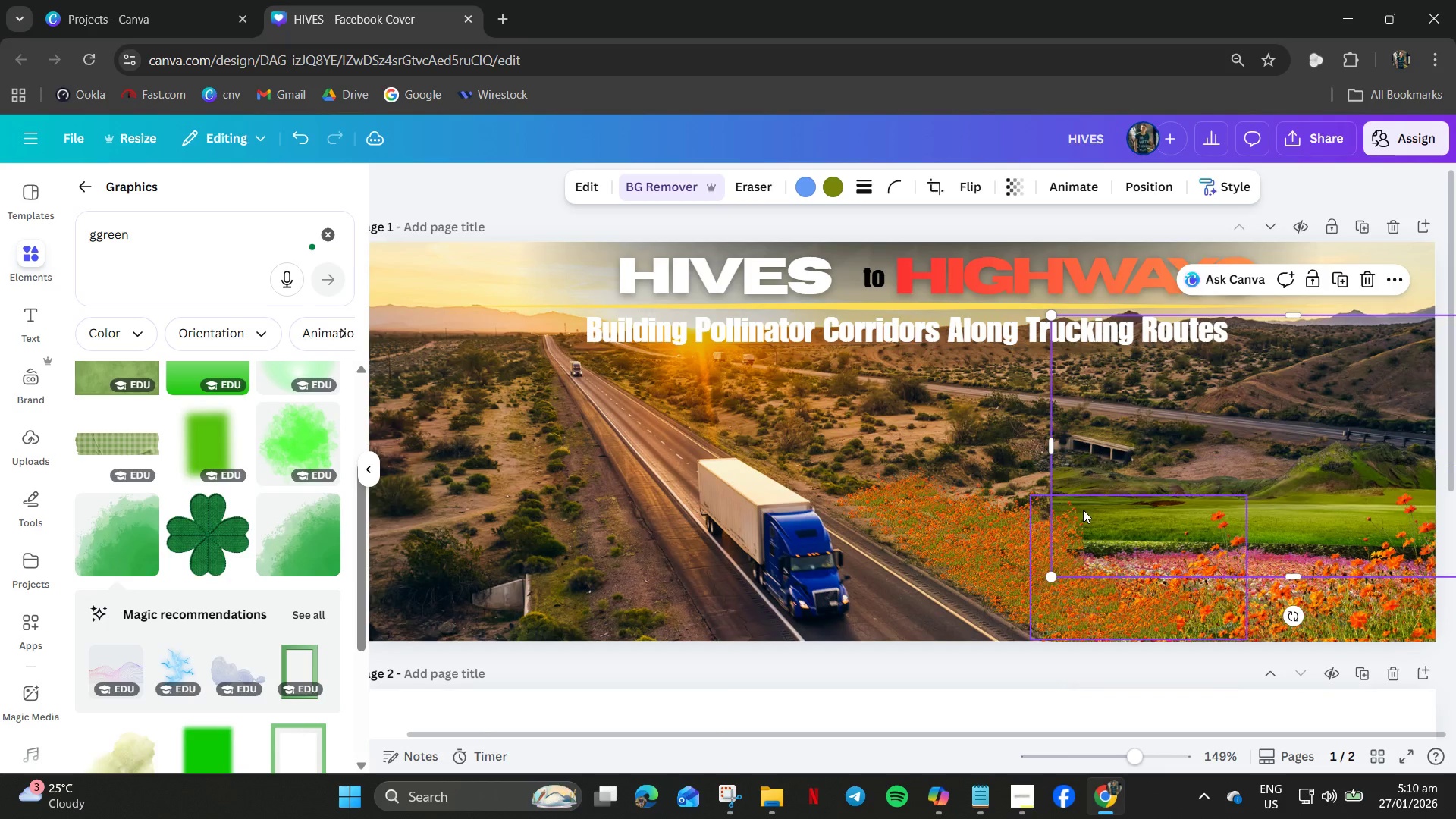 
left_click_drag(start_coordinate=[1084, 511], to_coordinate=[1093, 538])
 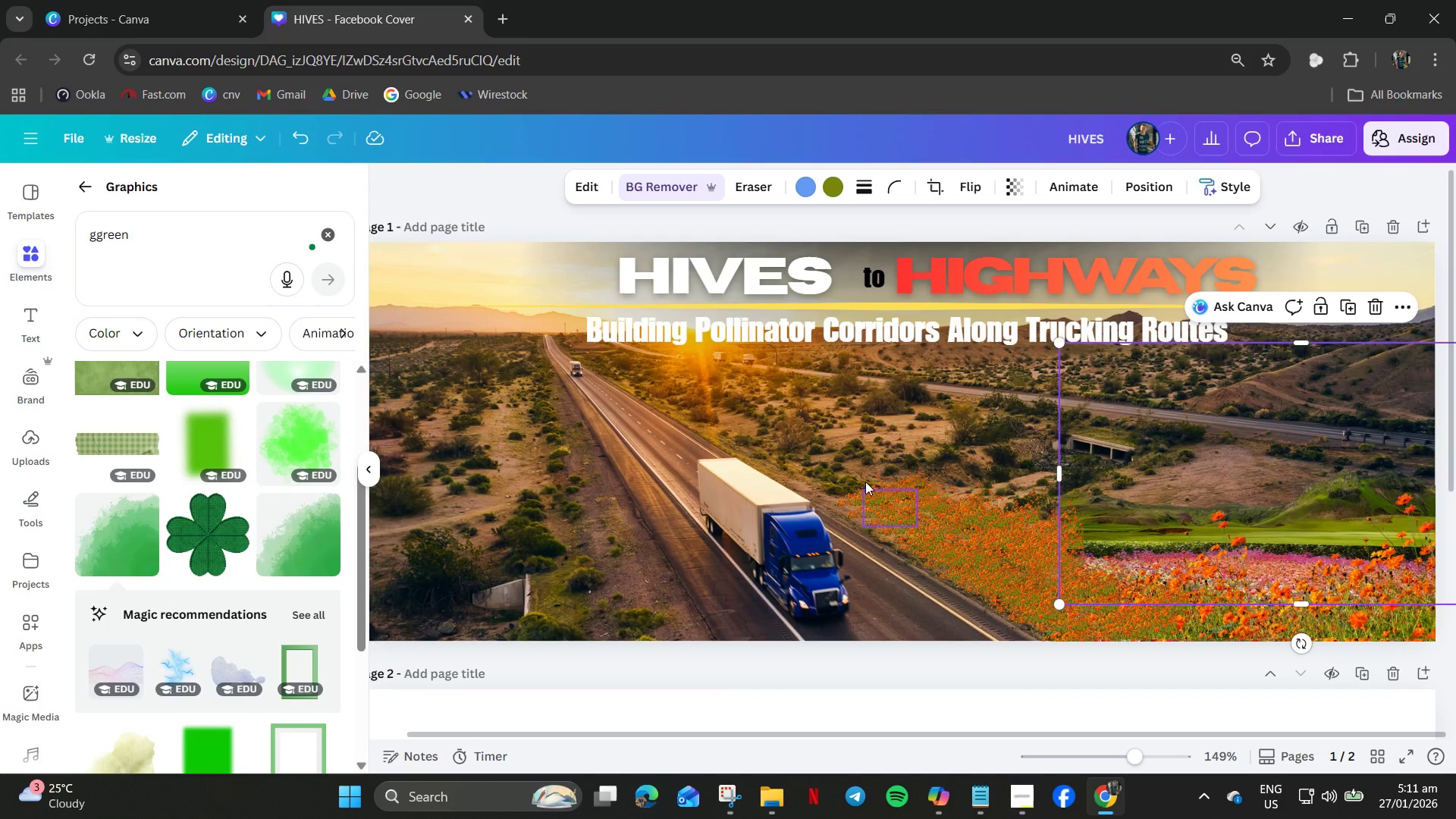 
left_click_drag(start_coordinate=[827, 491], to_coordinate=[1005, 567])
 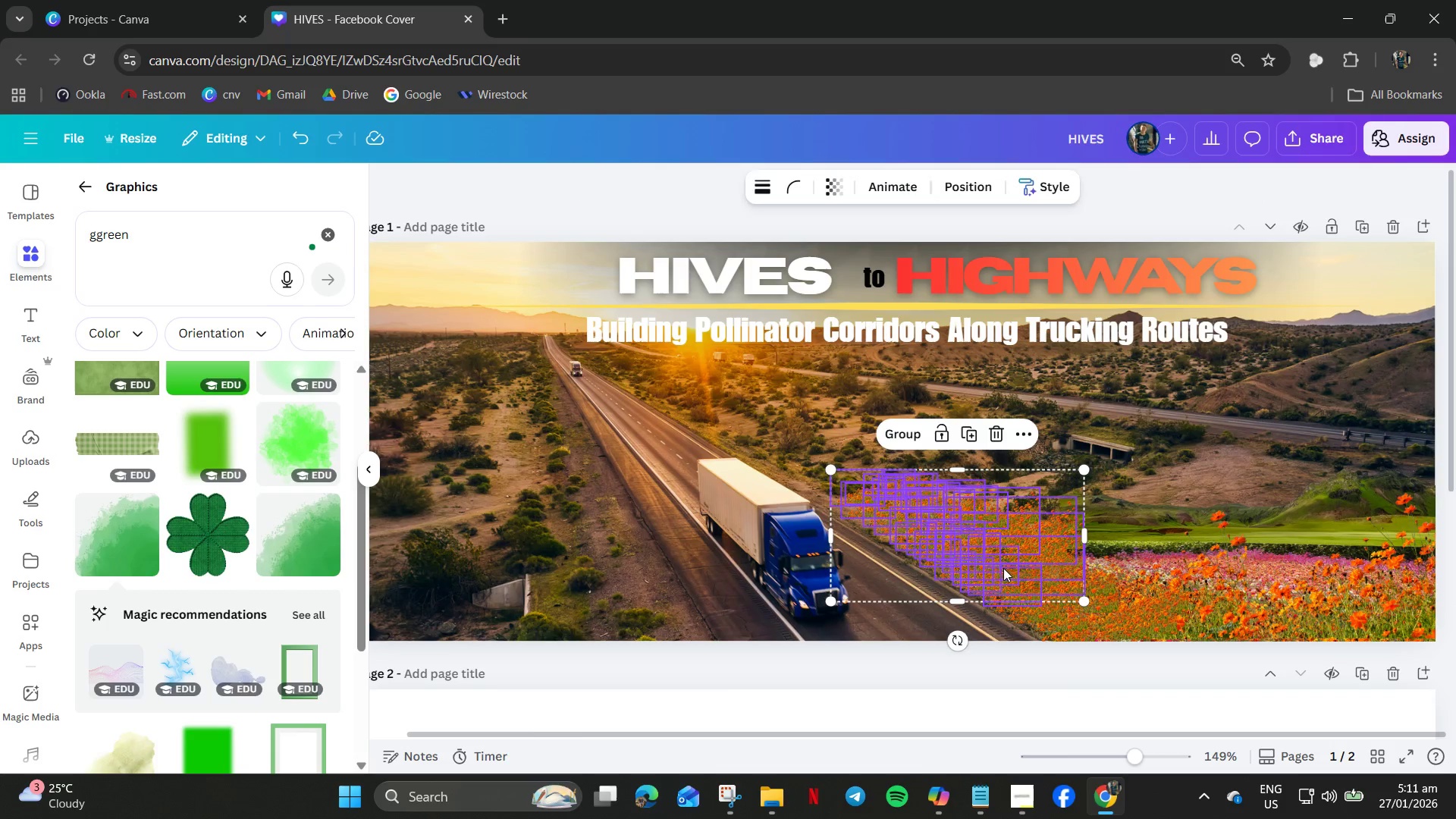 
key(Control+C)
 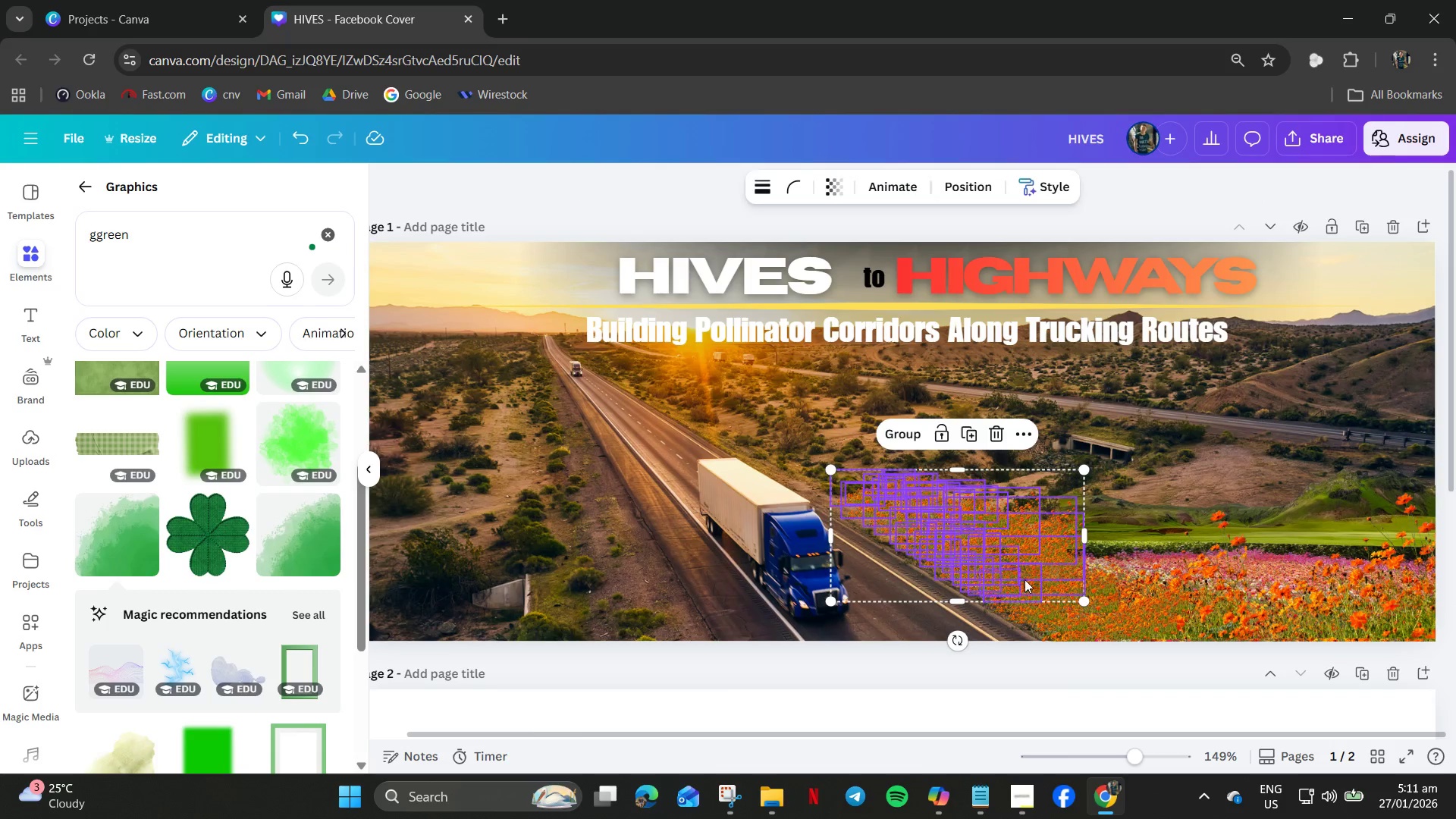 
key(Control+V)
 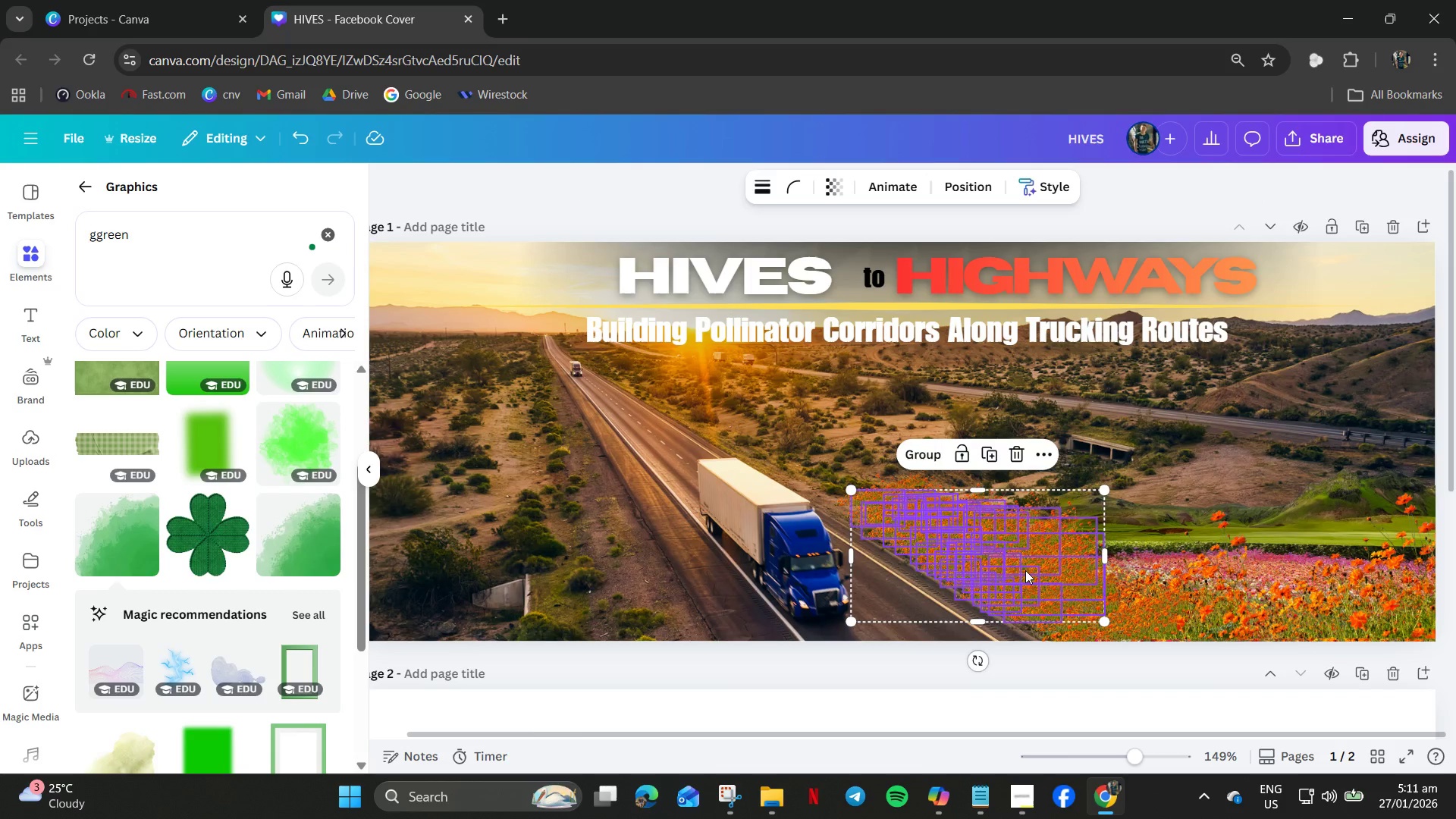 
left_click_drag(start_coordinate=[1023, 570], to_coordinate=[576, 582])
 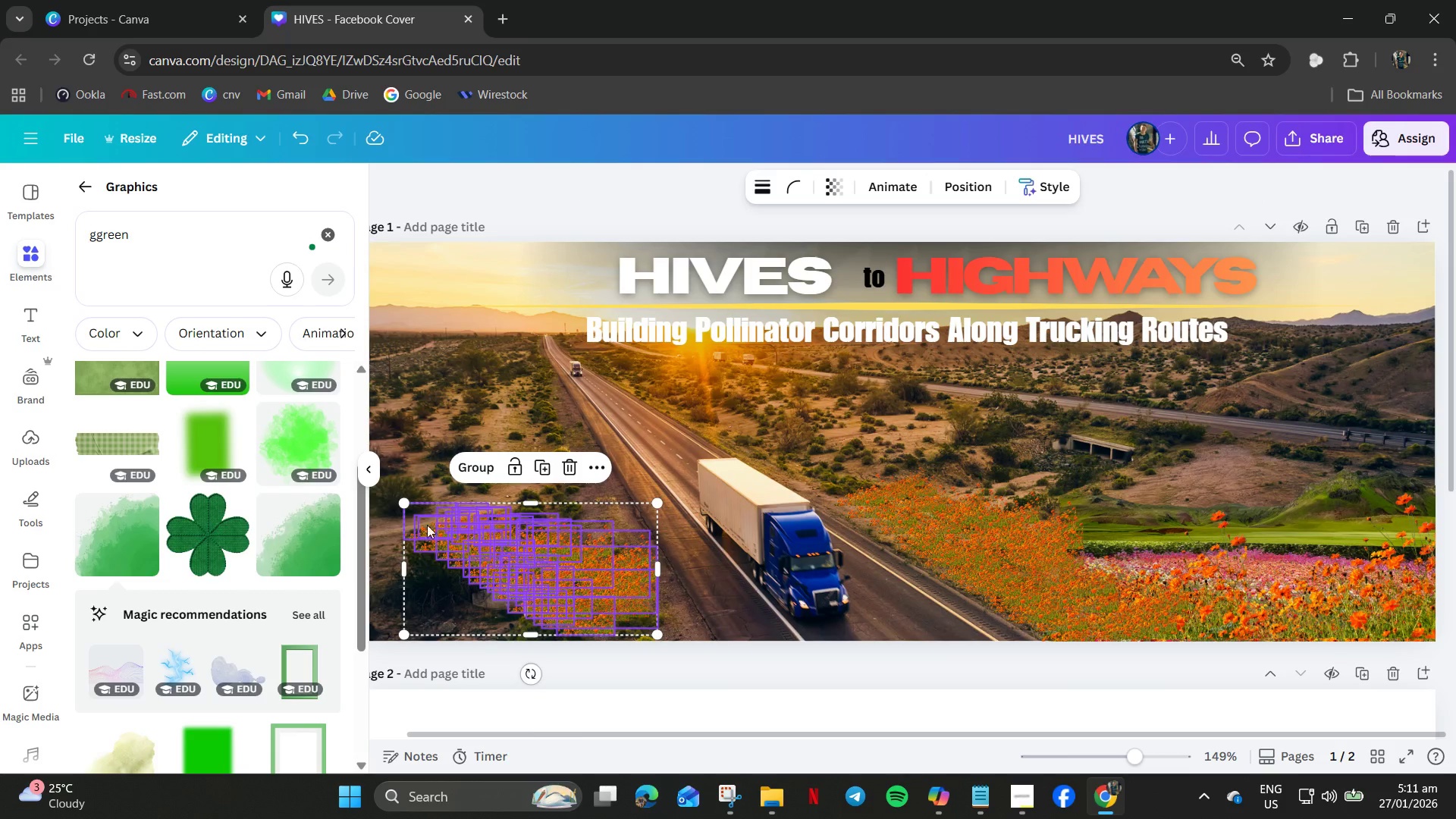 
left_click_drag(start_coordinate=[403, 508], to_coordinate=[260, 416])
 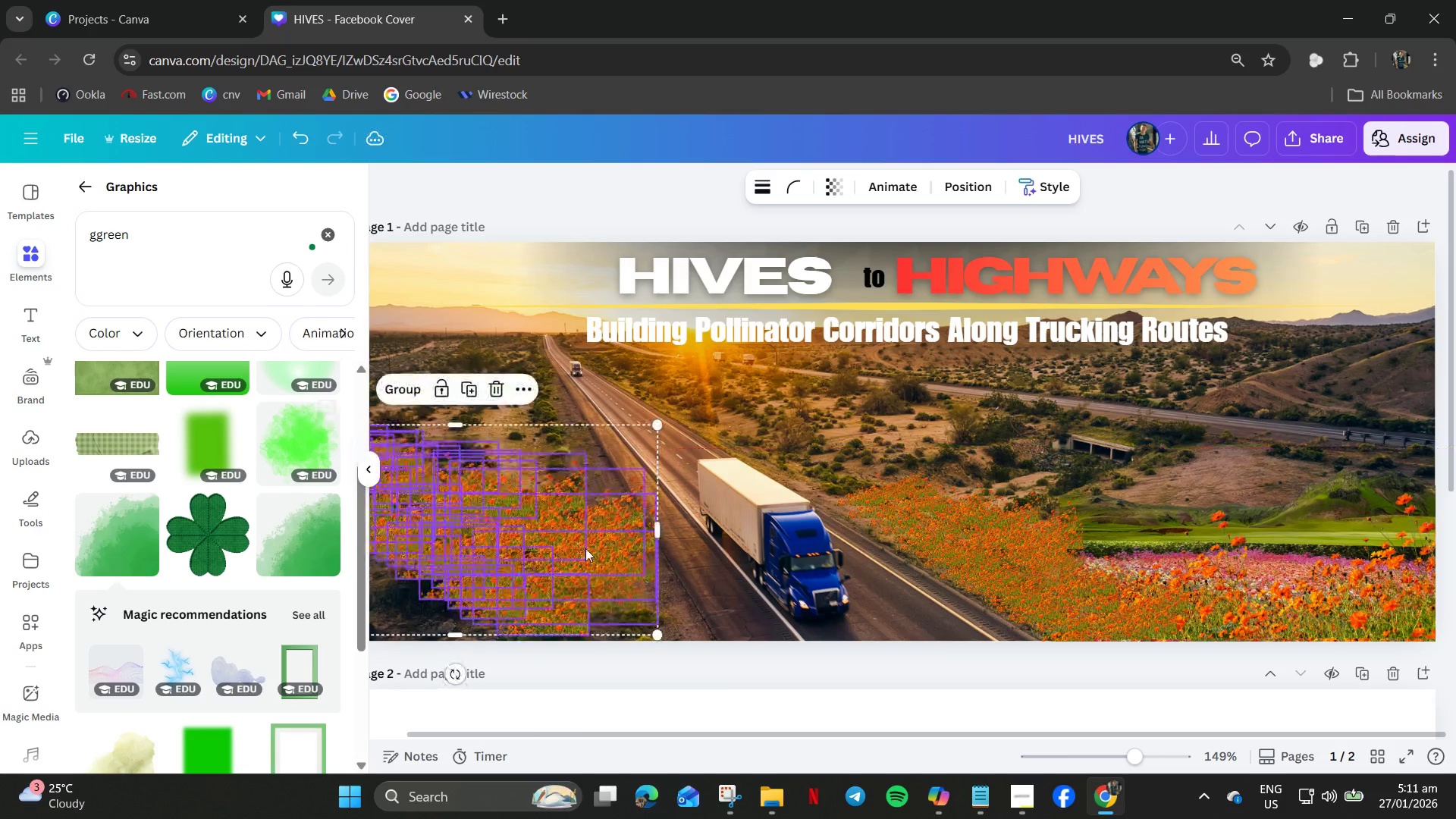 
left_click_drag(start_coordinate=[588, 548], to_coordinate=[481, 565])
 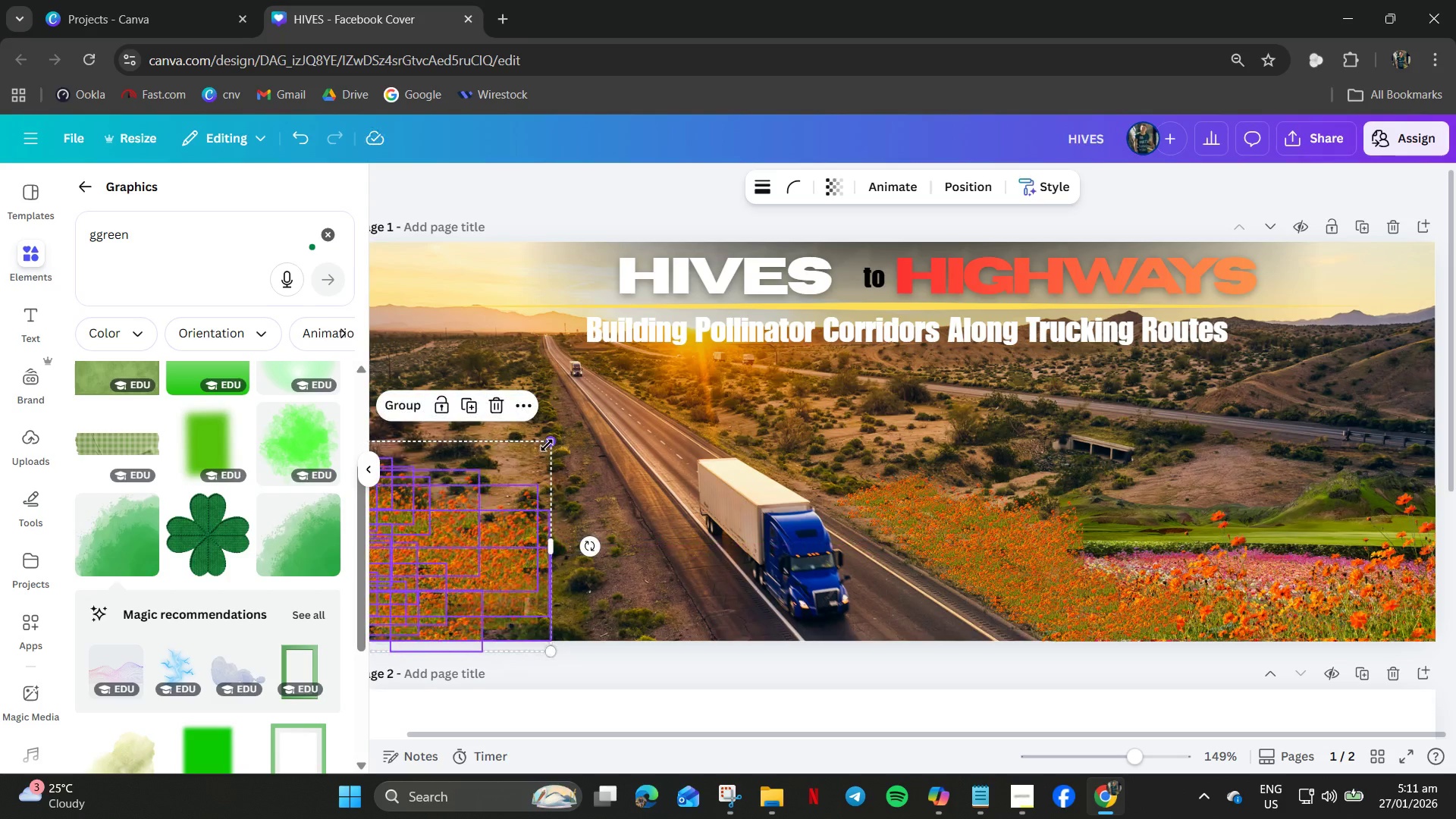 
left_click_drag(start_coordinate=[548, 444], to_coordinate=[510, 444])
 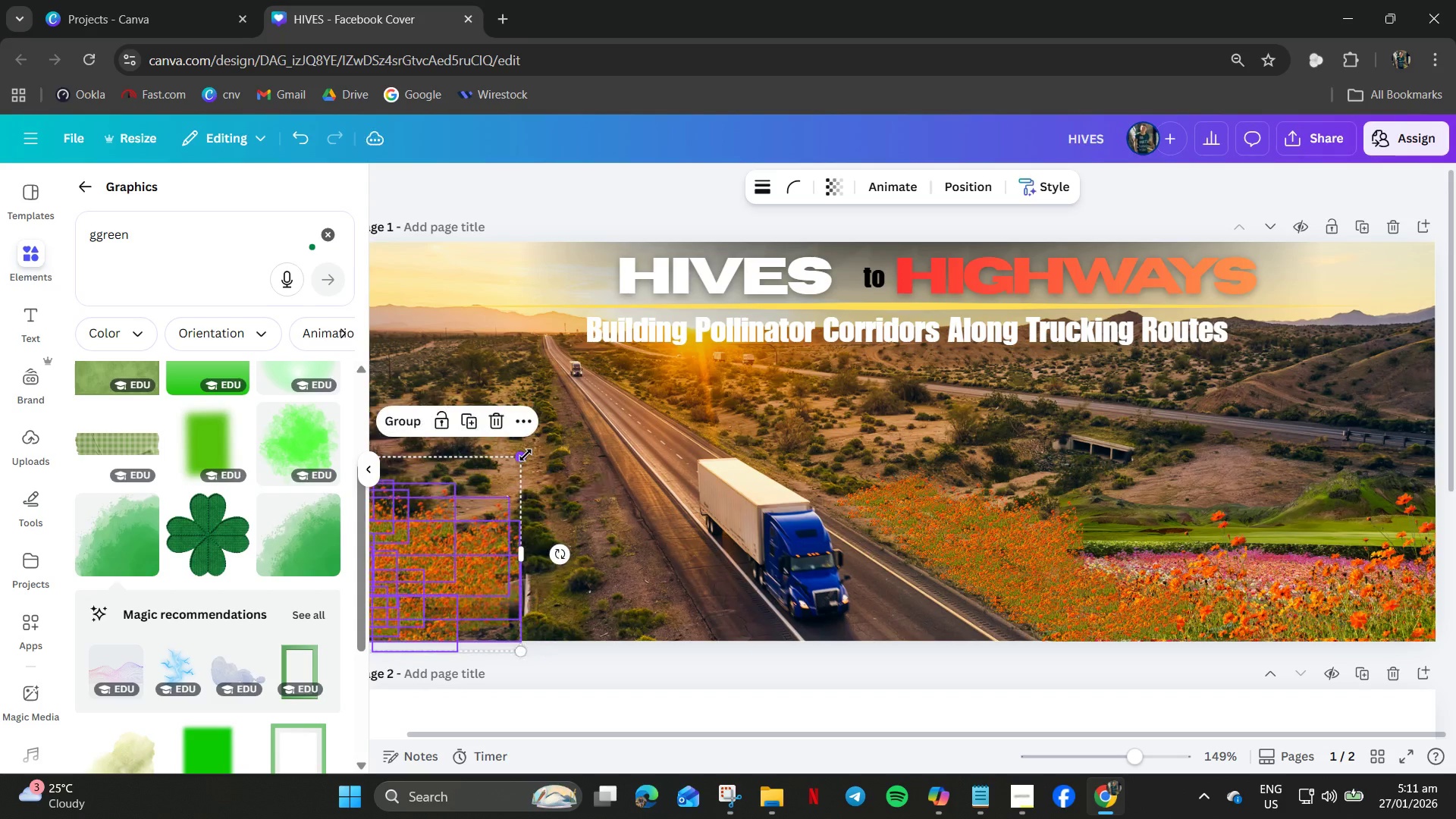 
key(Control+V)
 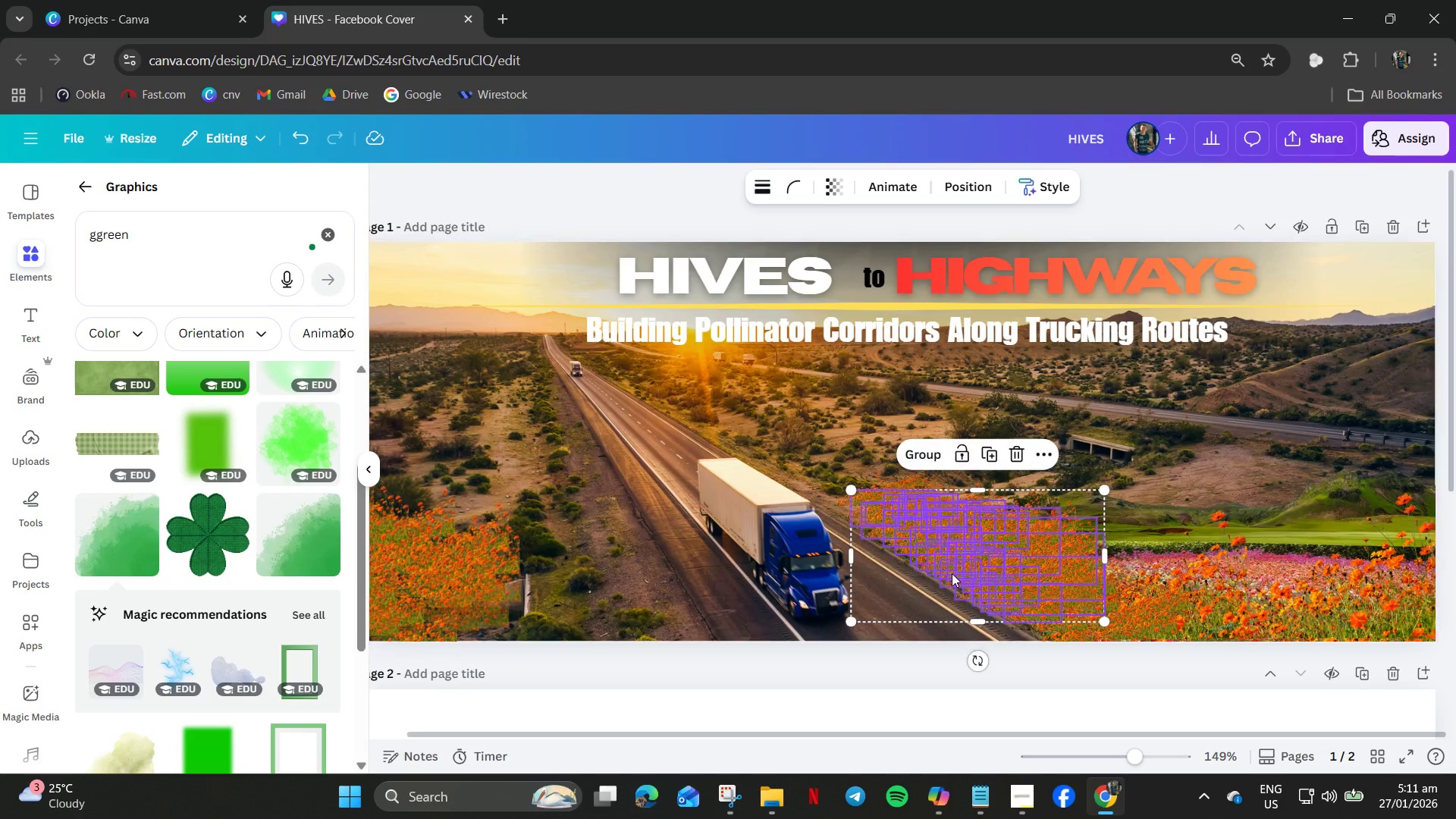 
left_click_drag(start_coordinate=[952, 573], to_coordinate=[407, 505])
 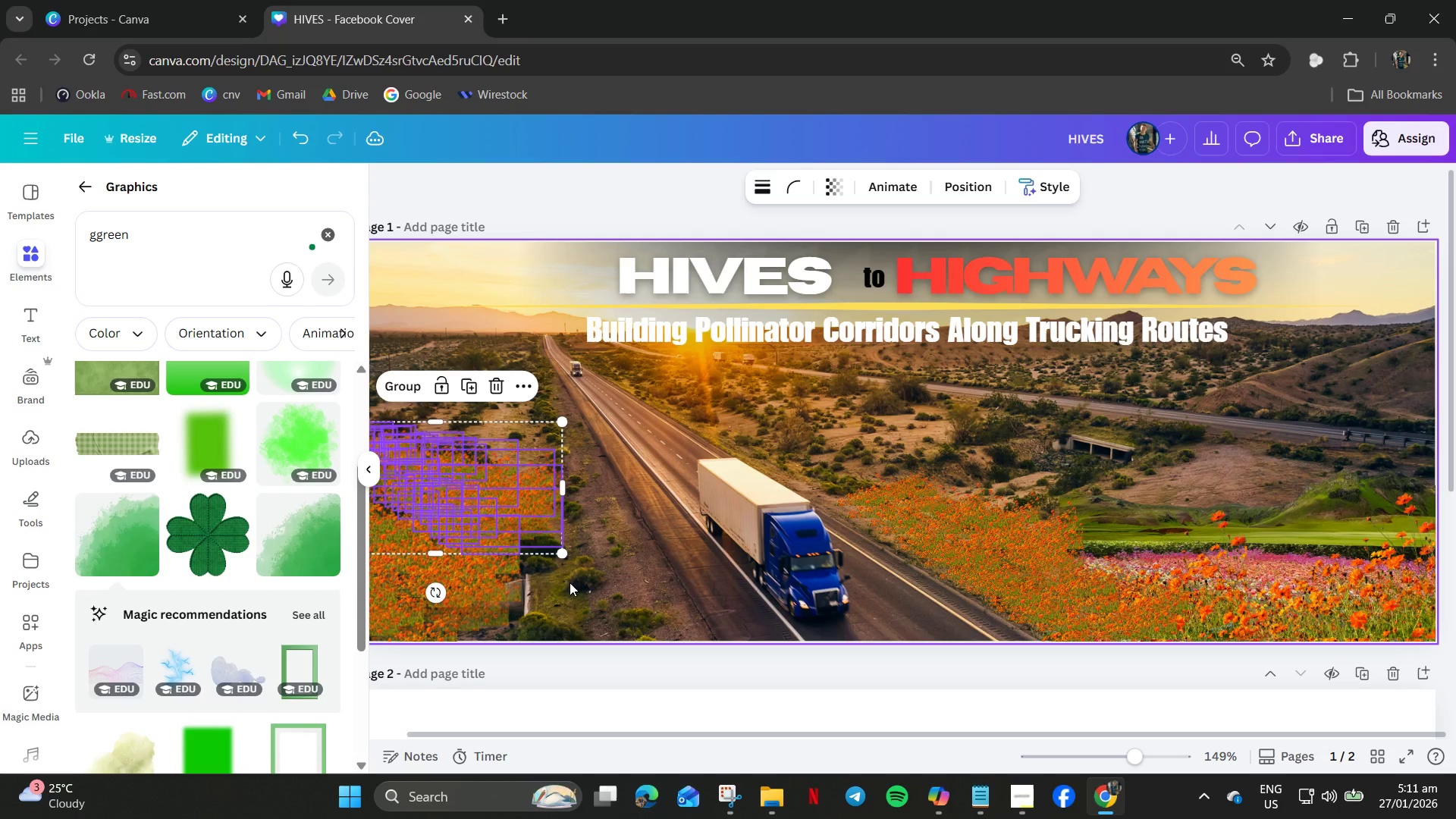 
left_click([570, 582])
 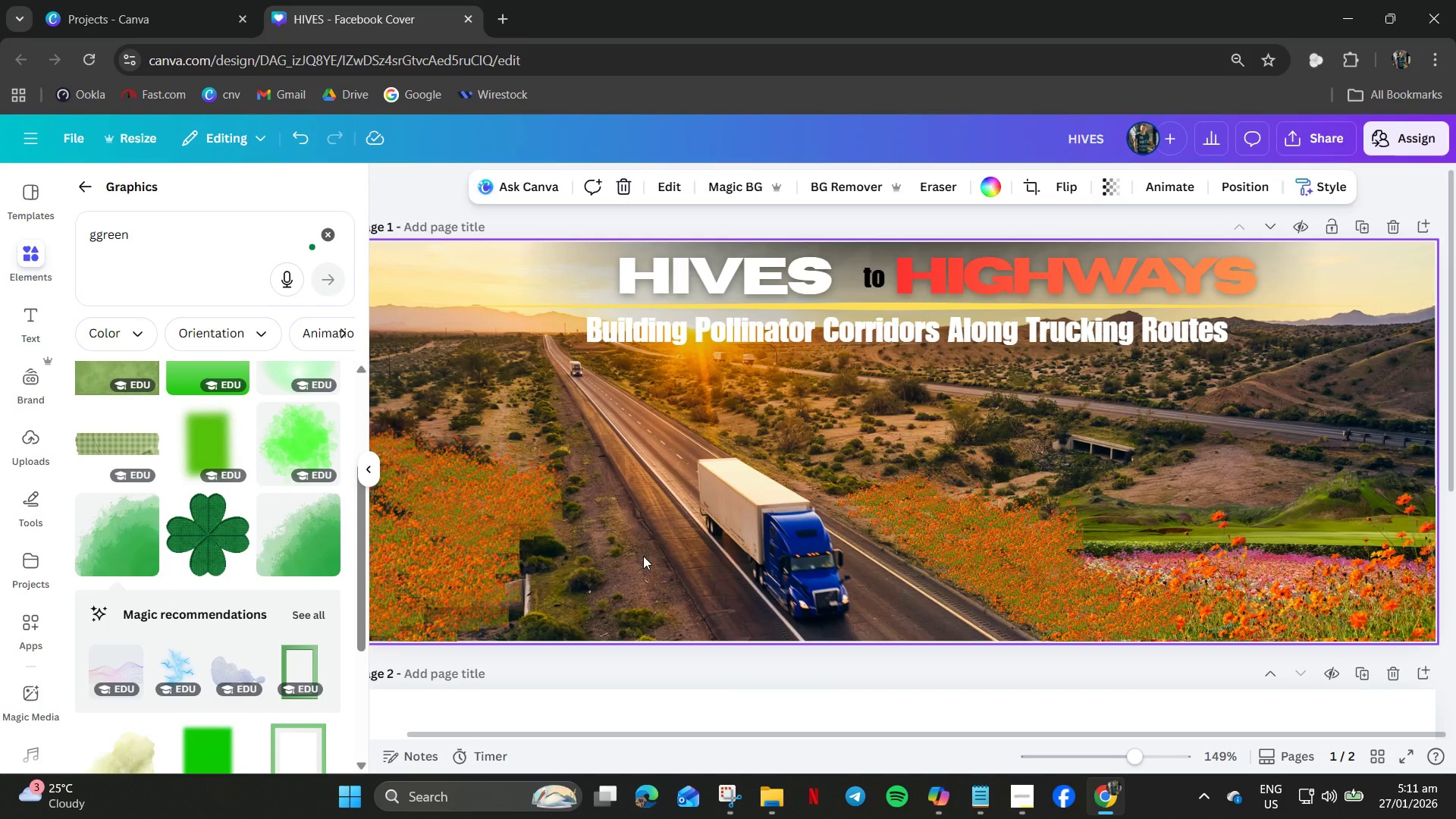 
hold_key(key=ControlLeft, duration=0.98)
 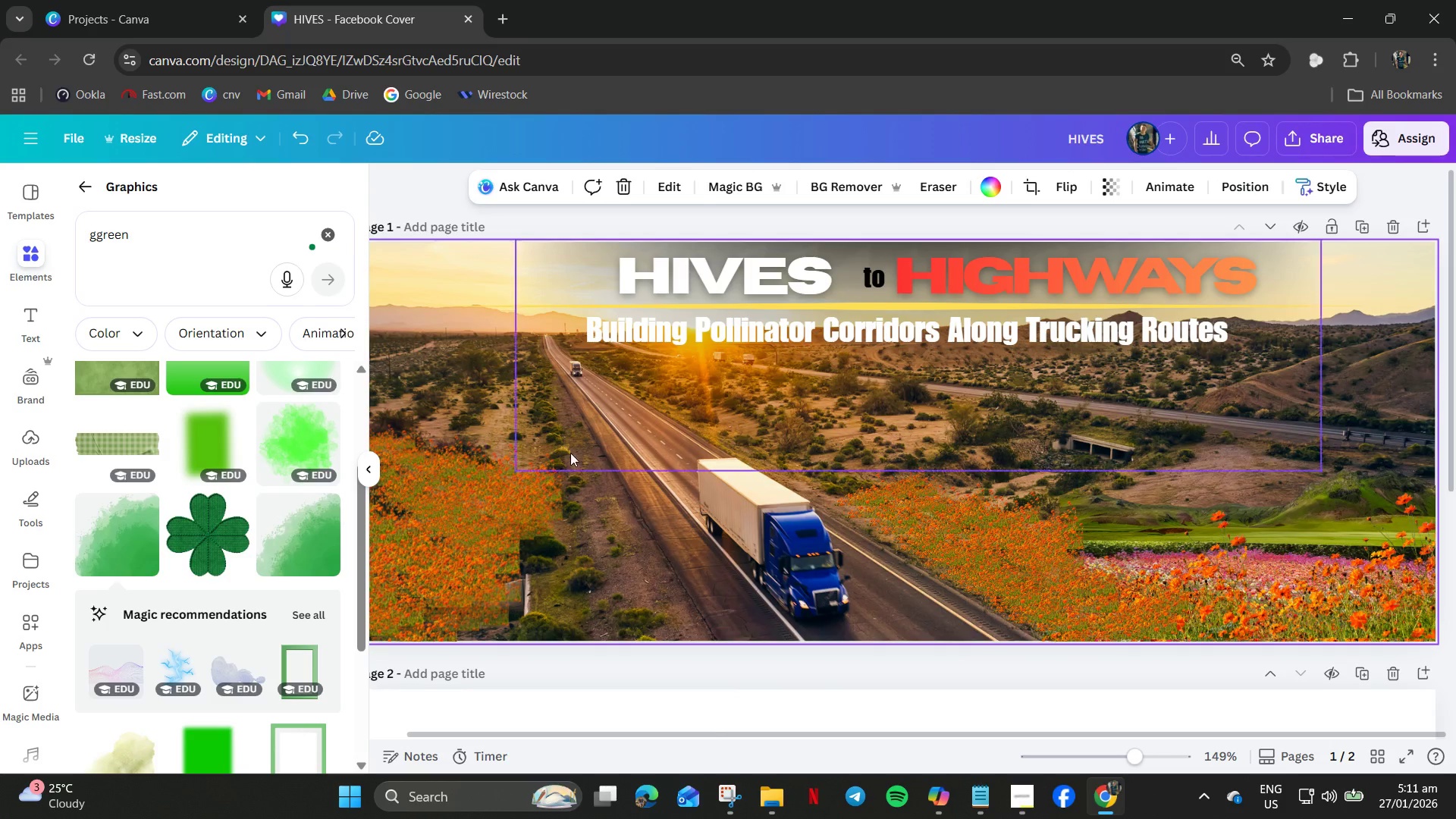 
hold_key(key=ControlLeft, duration=1.22)
scroll: coordinate [505, 494], scroll_direction: up, amount: 6.0
 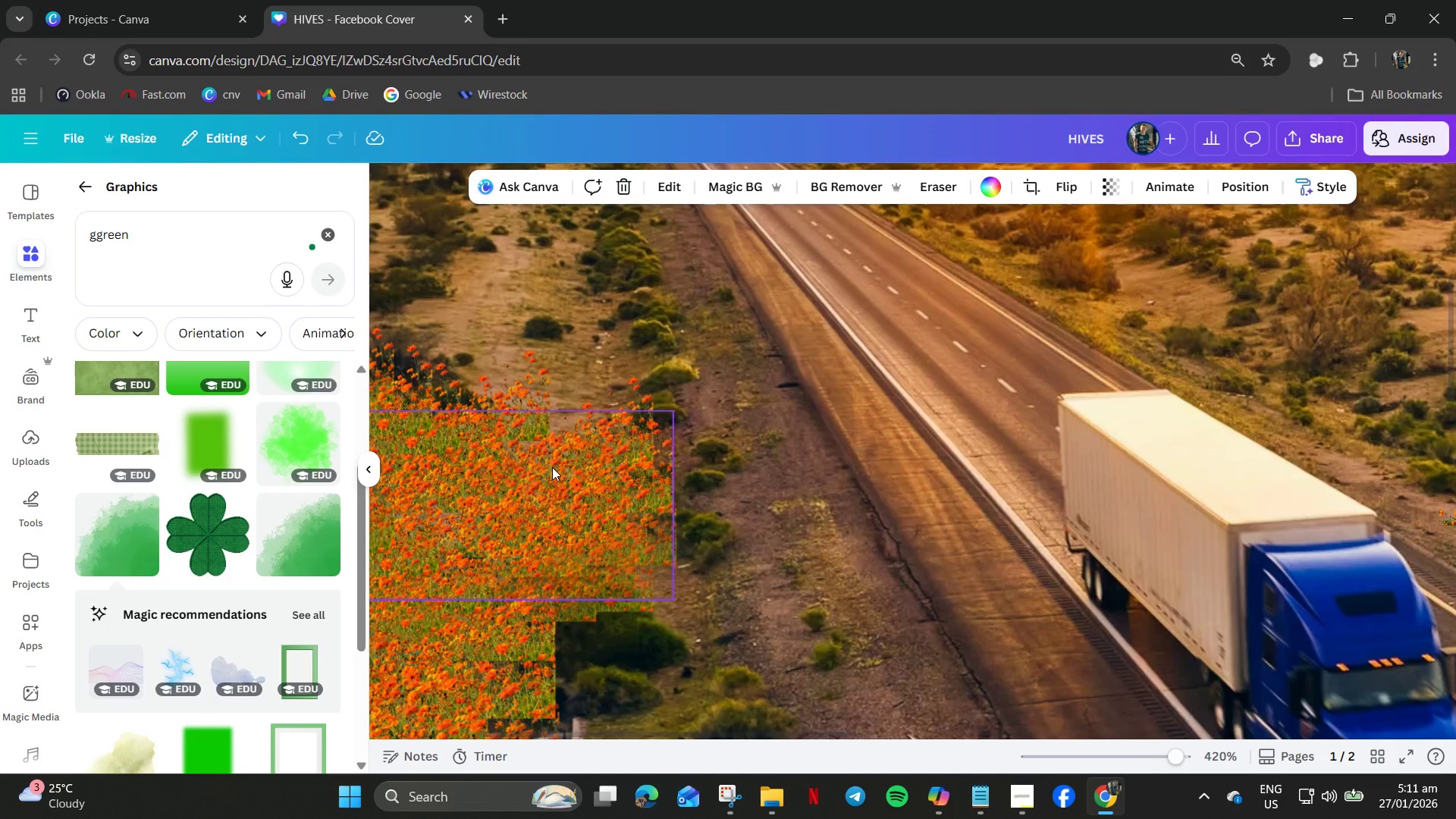 
hold_key(key=ControlLeft, duration=0.98)
 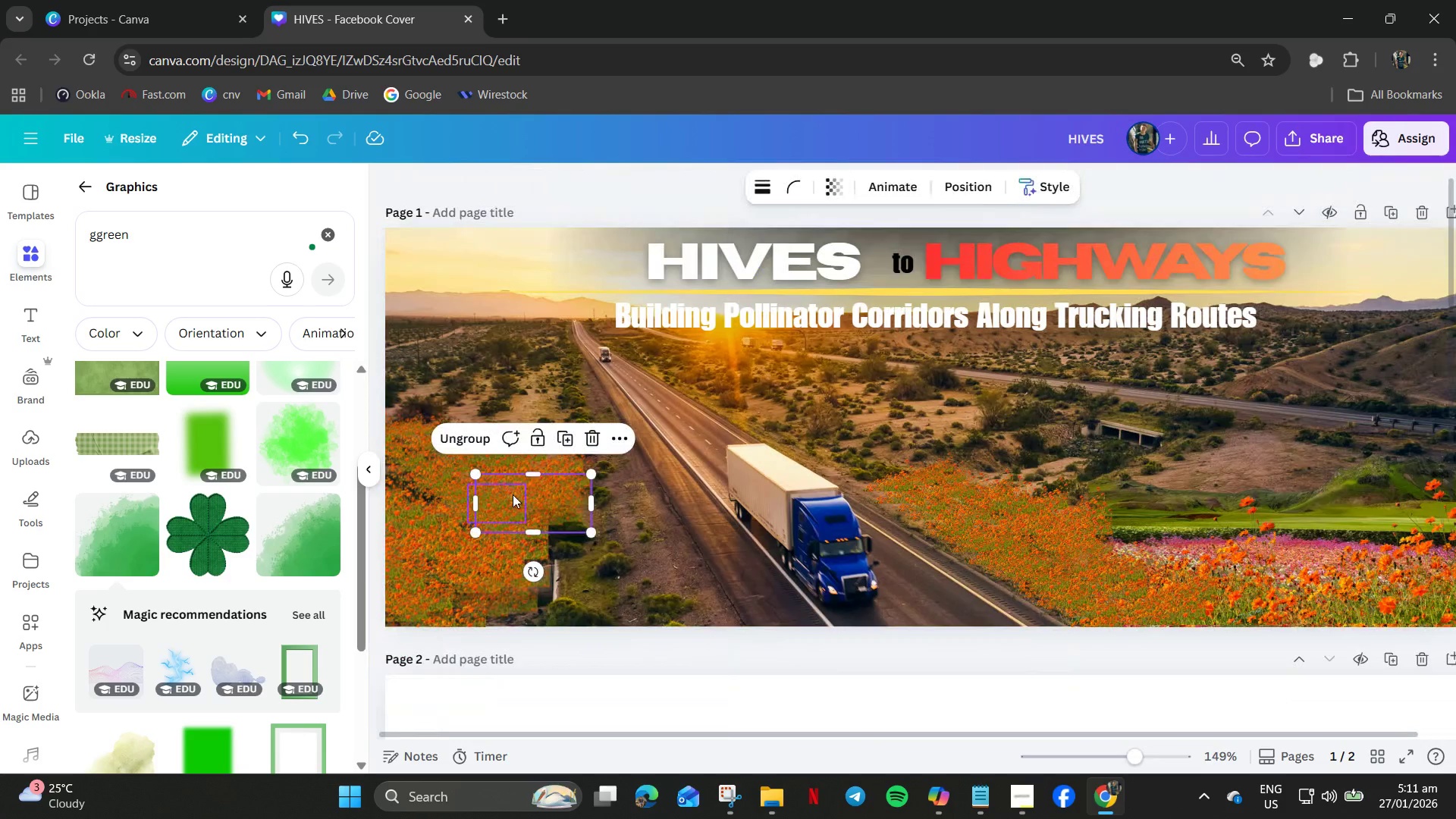 
left_click([517, 476])
 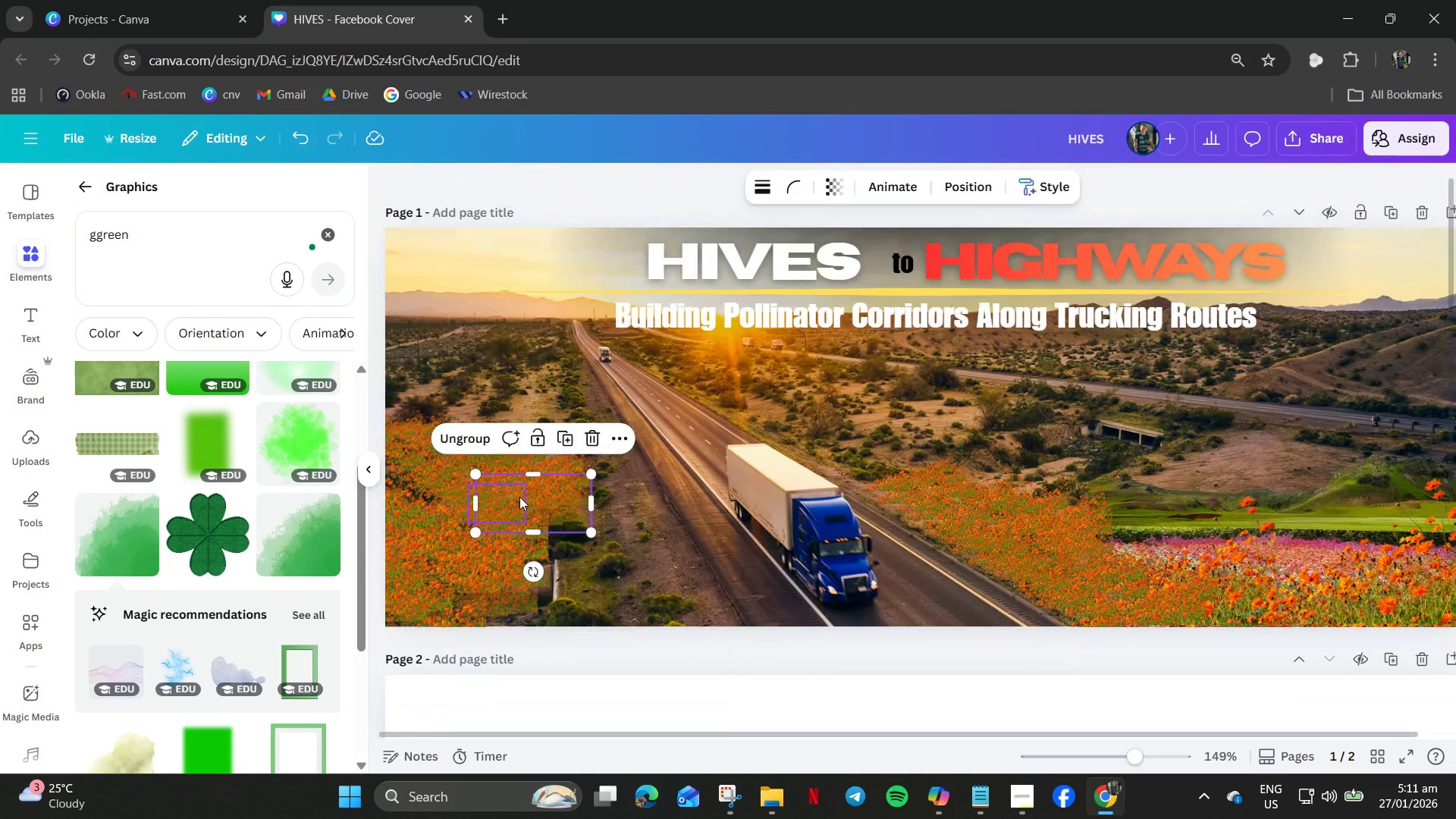 
scroll: coordinate [546, 475], scroll_direction: down, amount: 6.0
 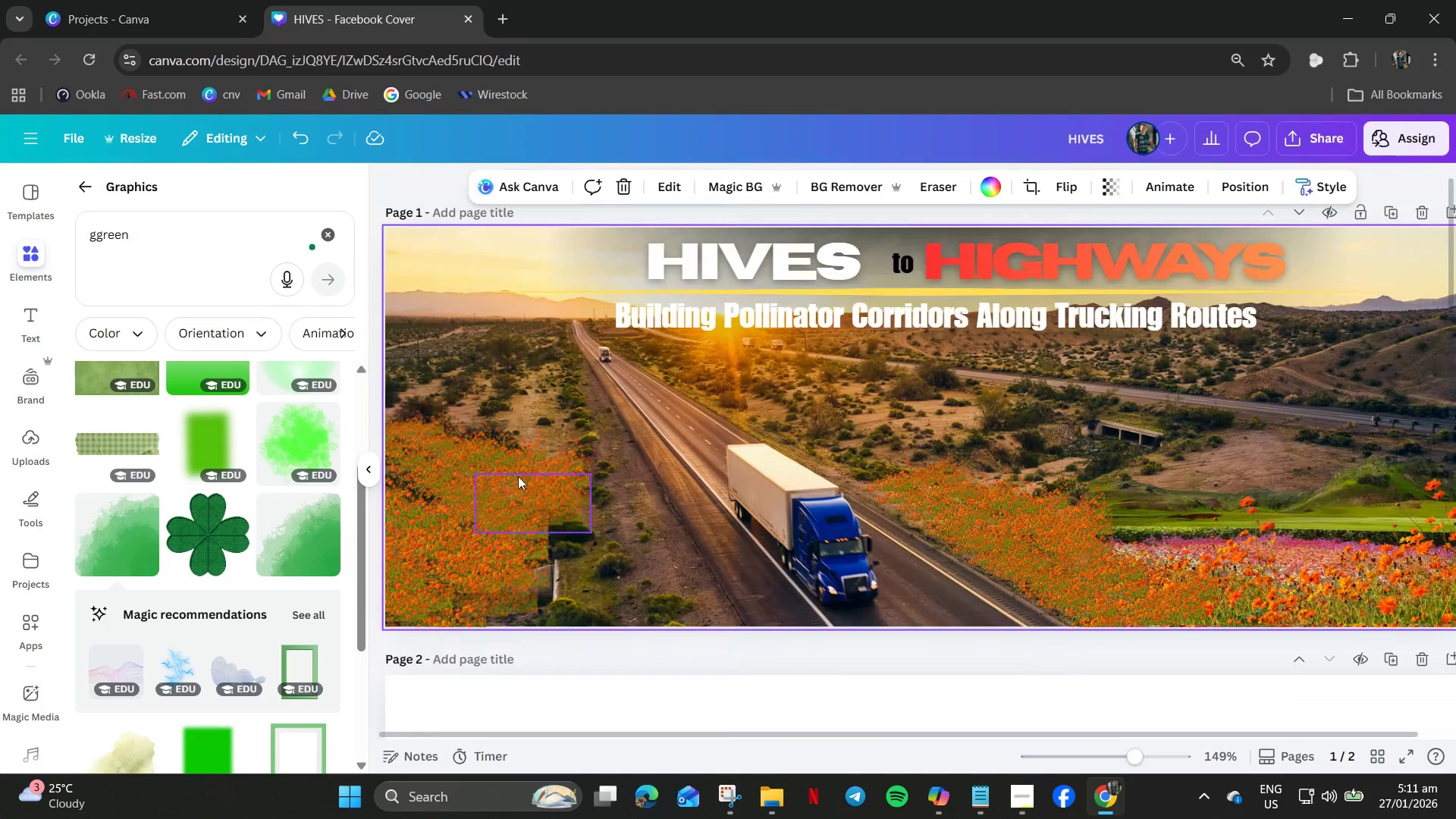 
key(Delete)
 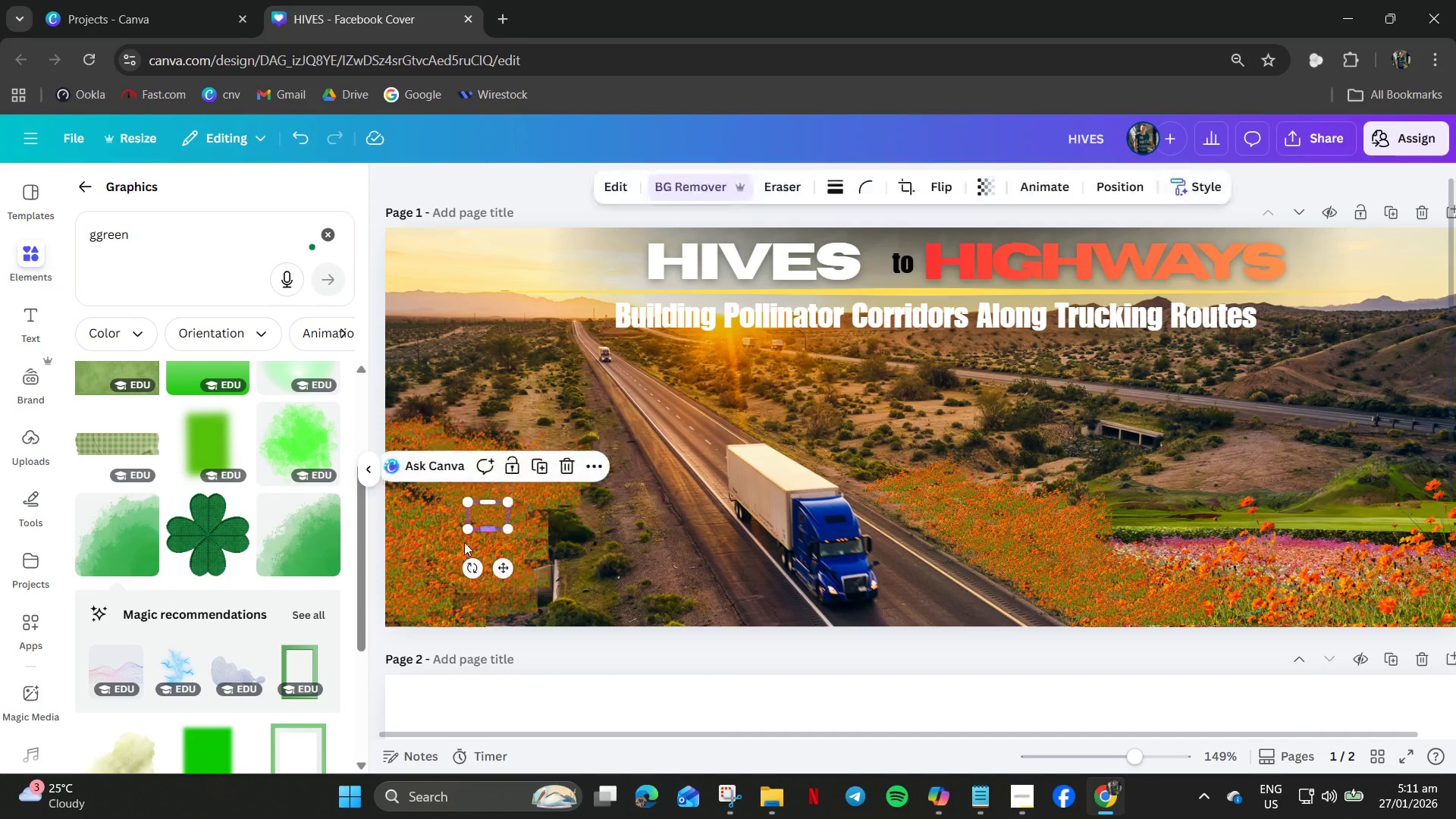 
key(Delete)
 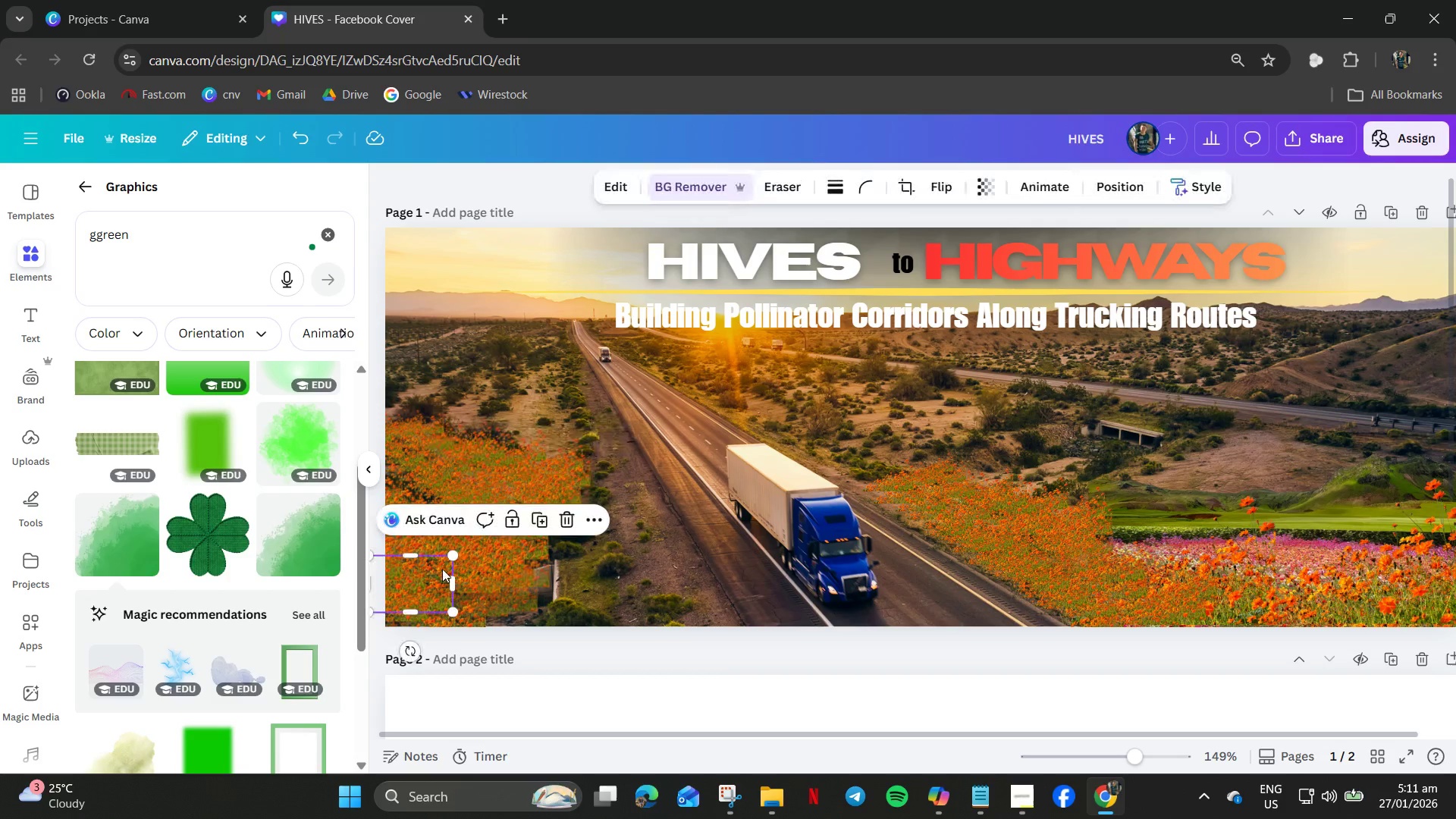 
double_click([442, 569])
 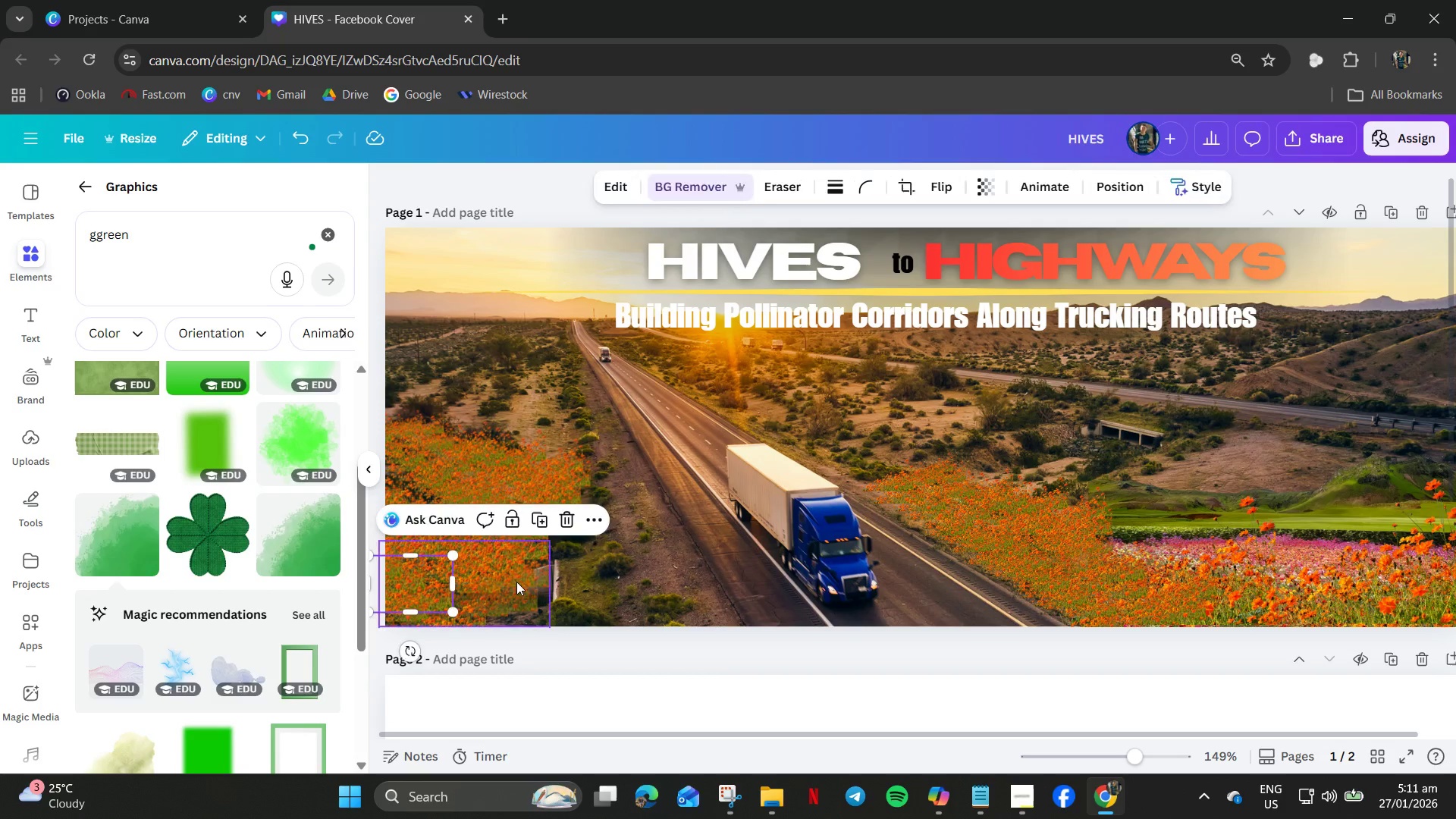 
key(Delete)
 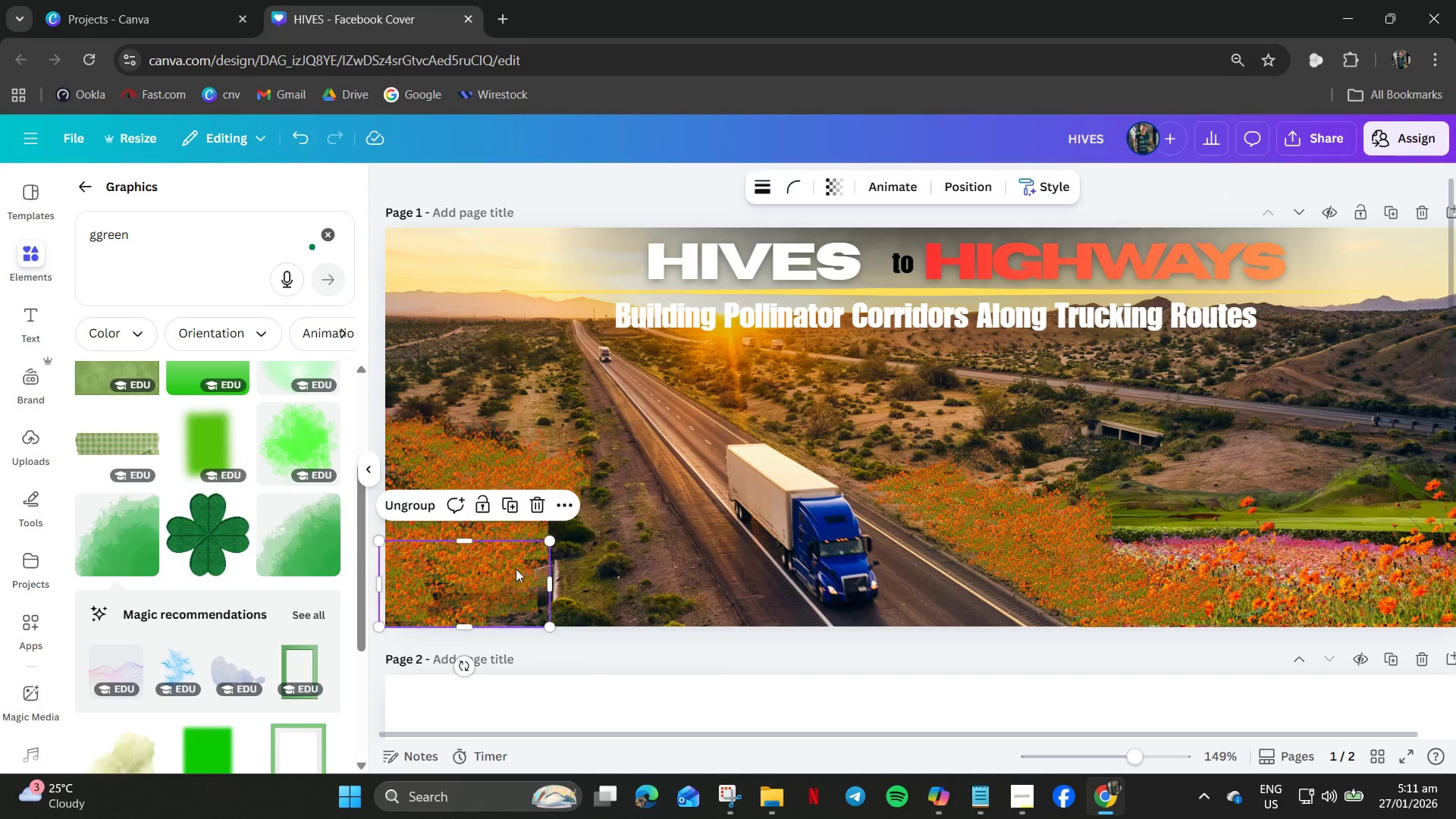 
key(Delete)
 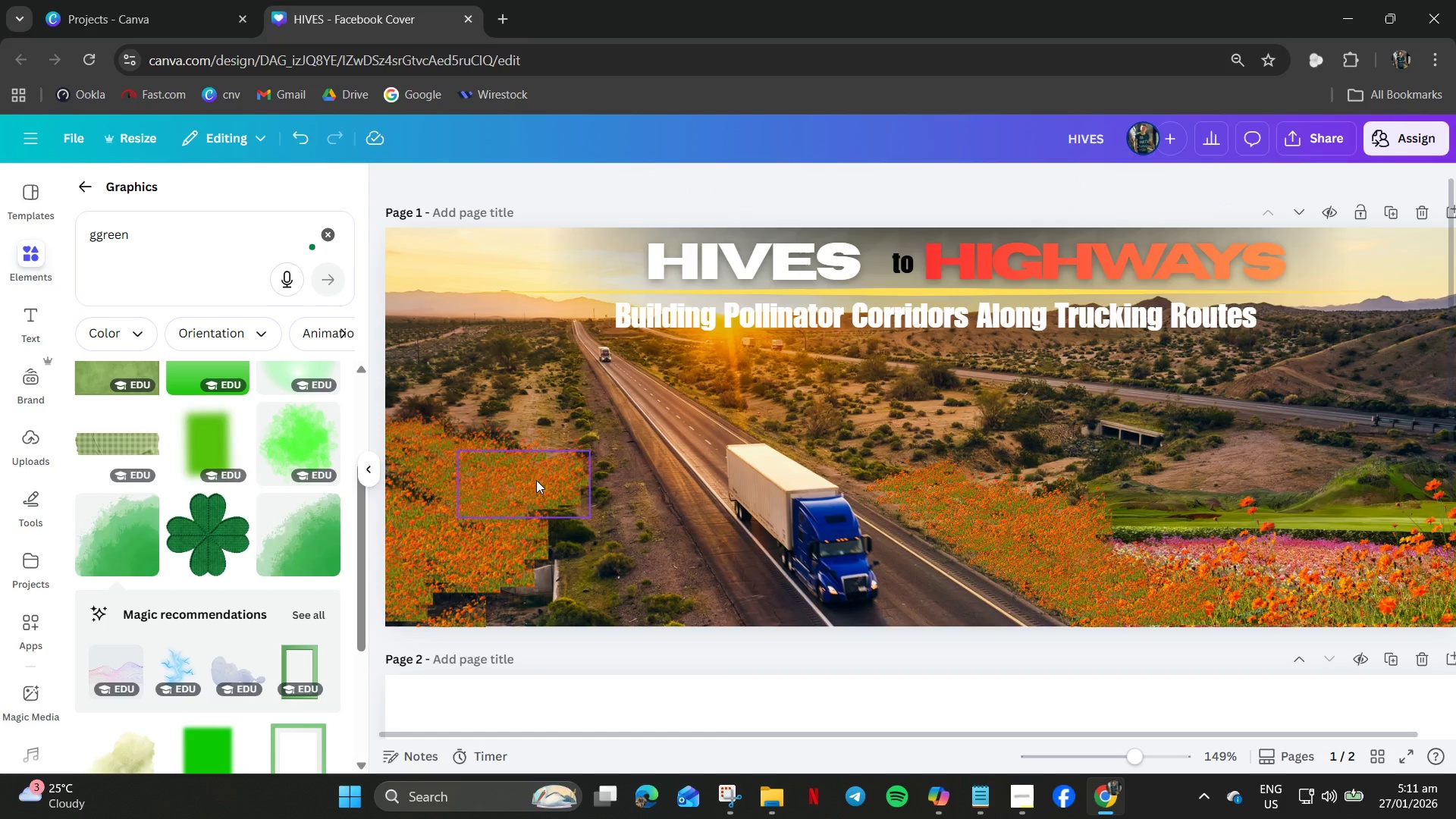 
left_click([536, 480])
 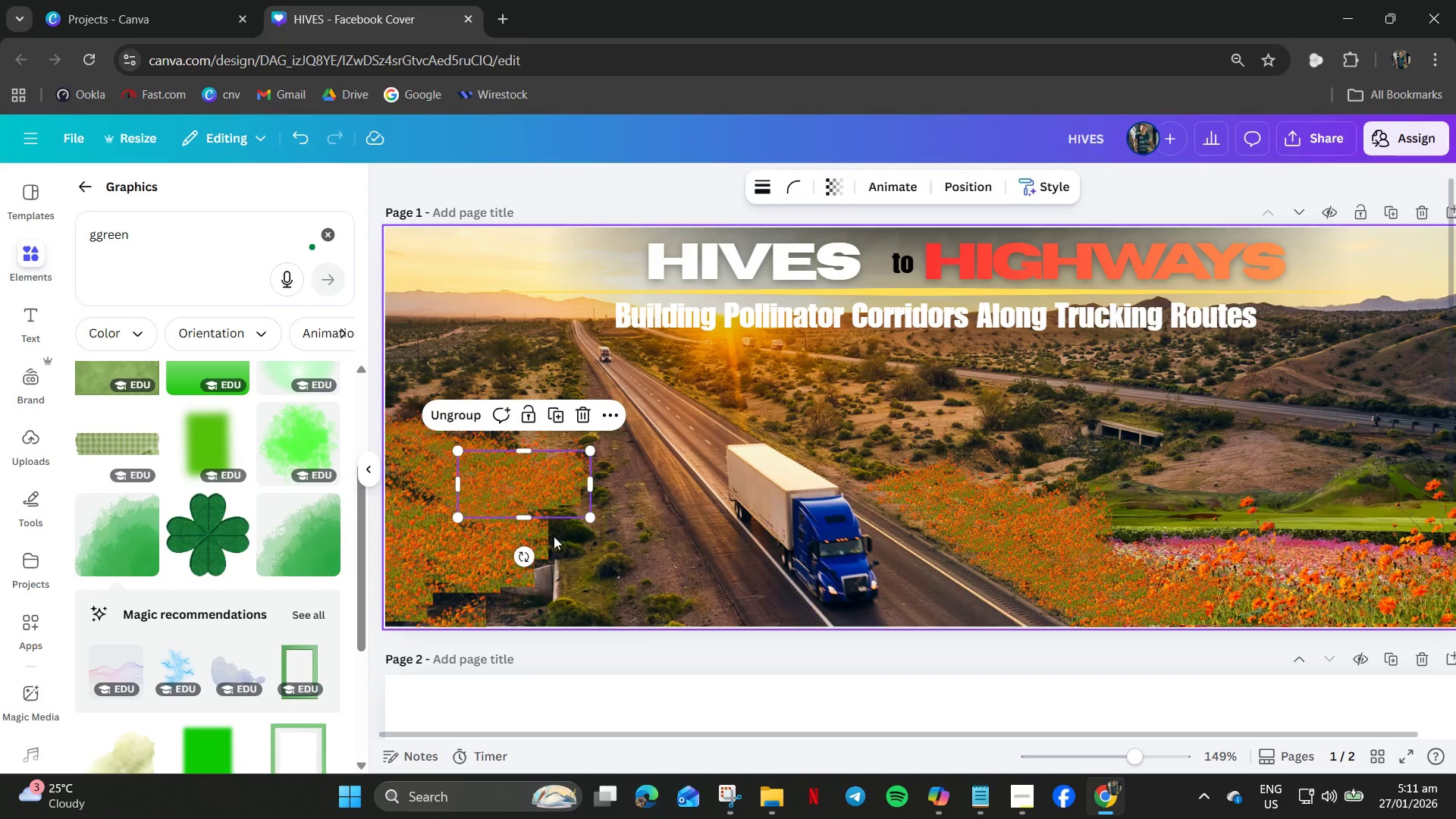 
key(Control+Z)
 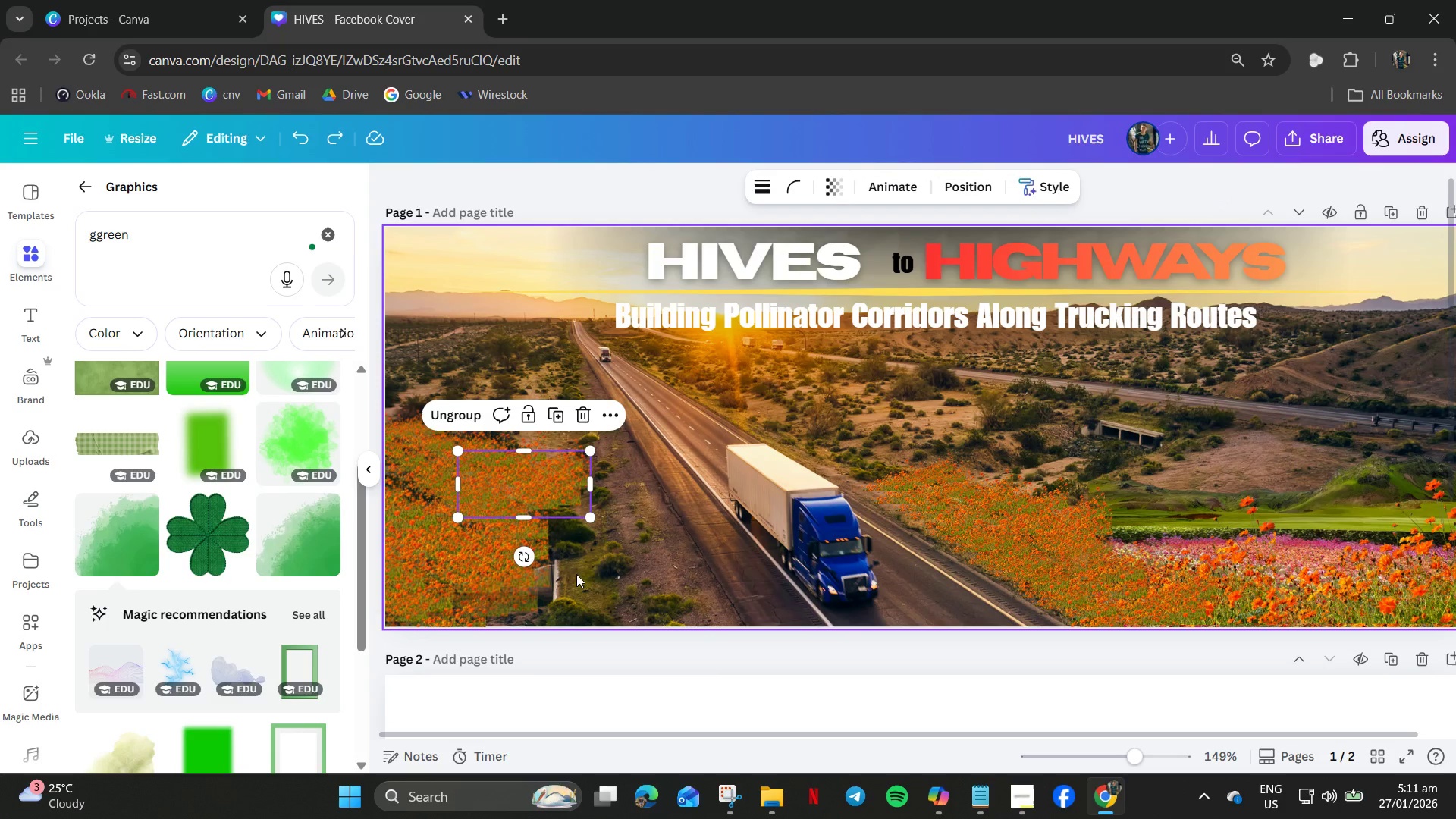 
key(Control+Z)
 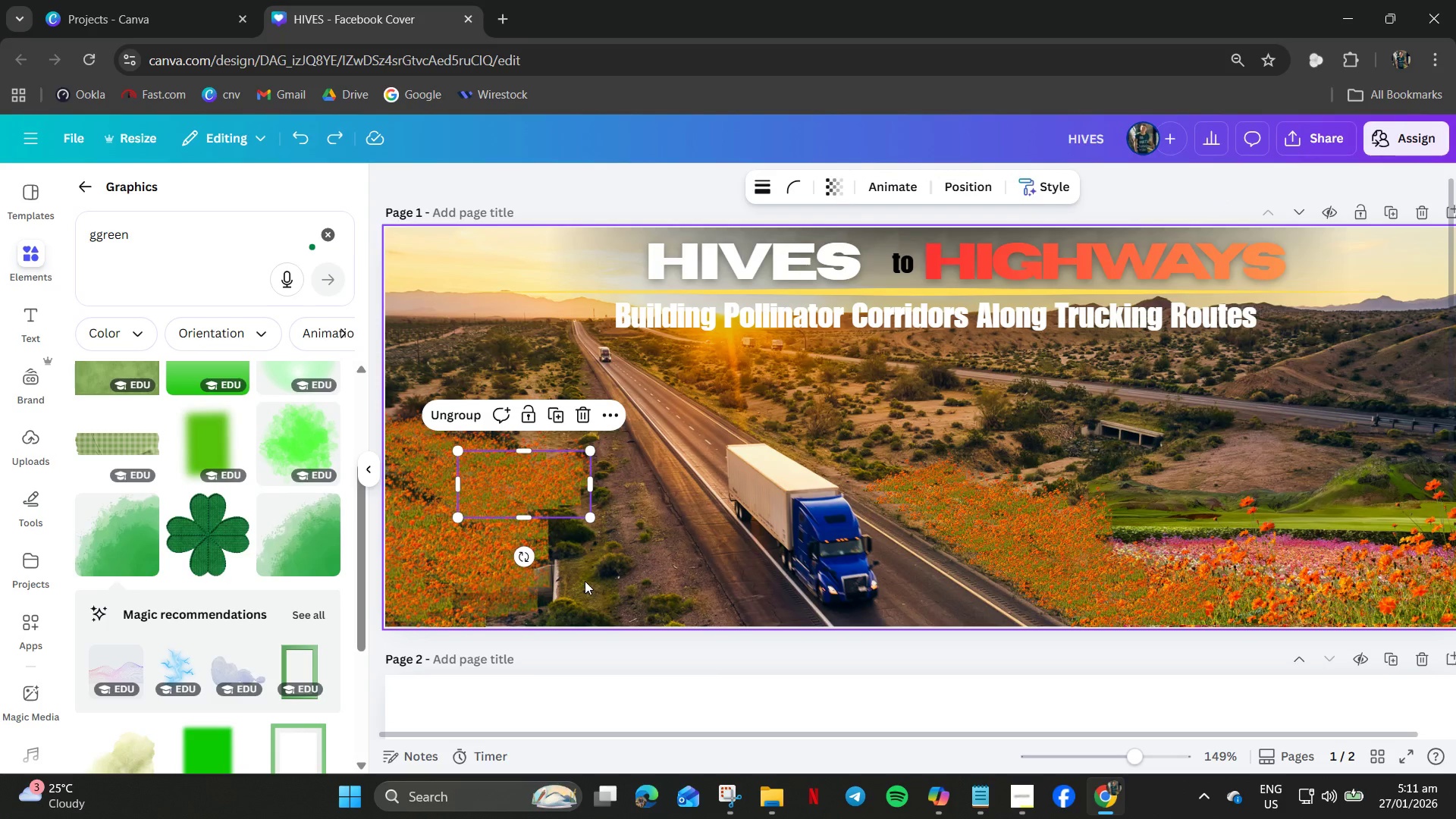 
key(Control+Z)
 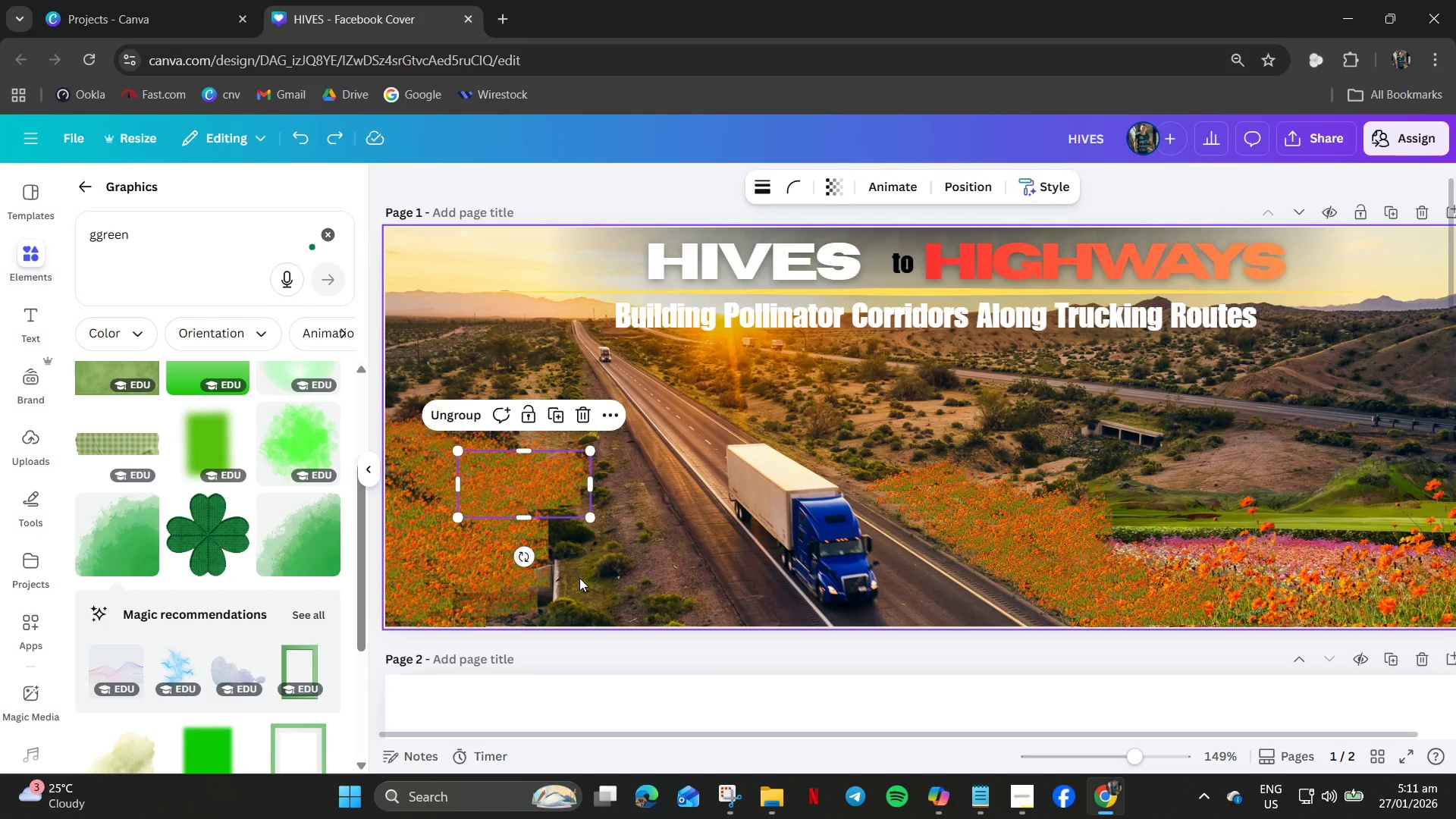 
key(Control+Z)
 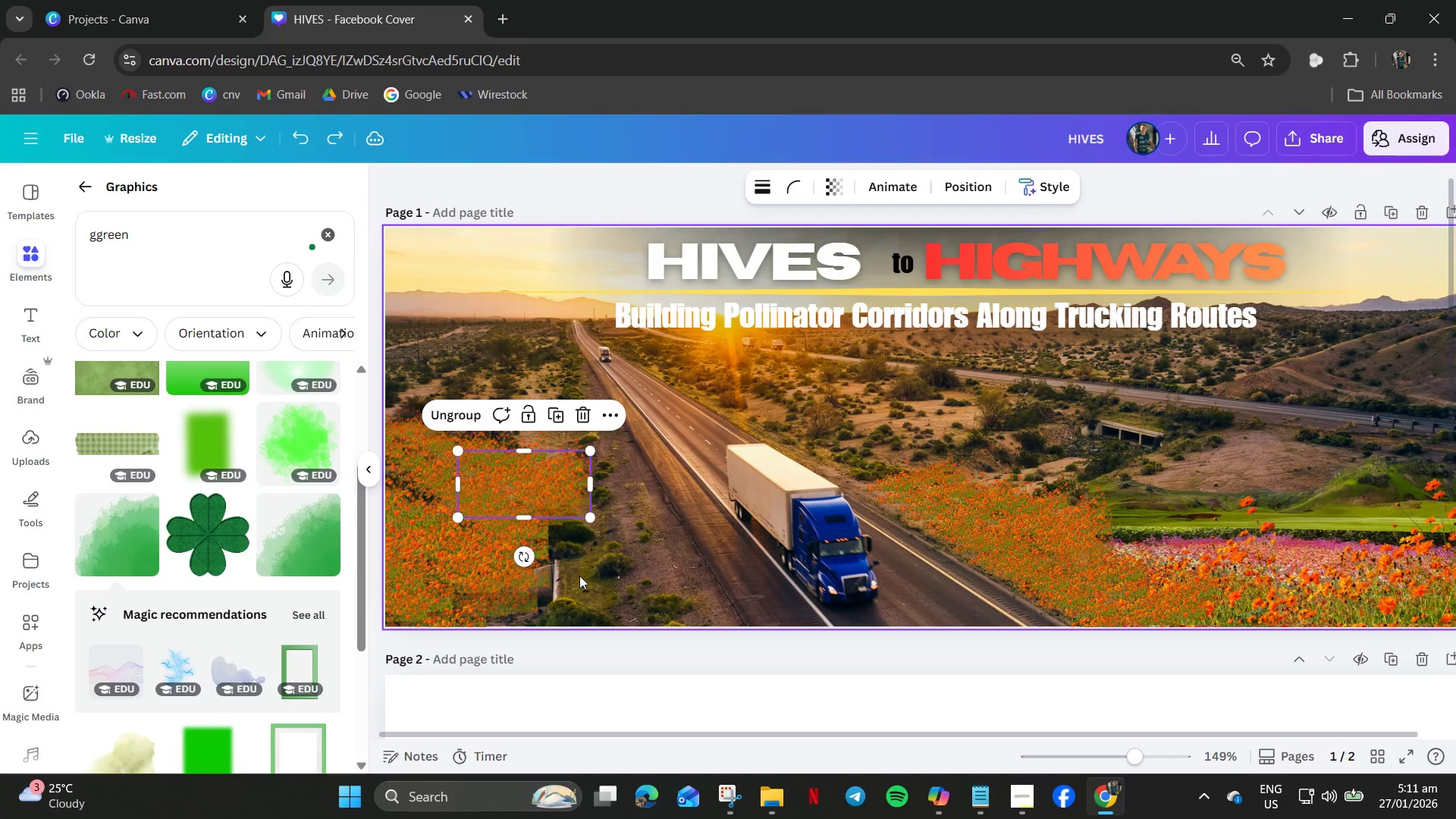 
key(Control+Z)
 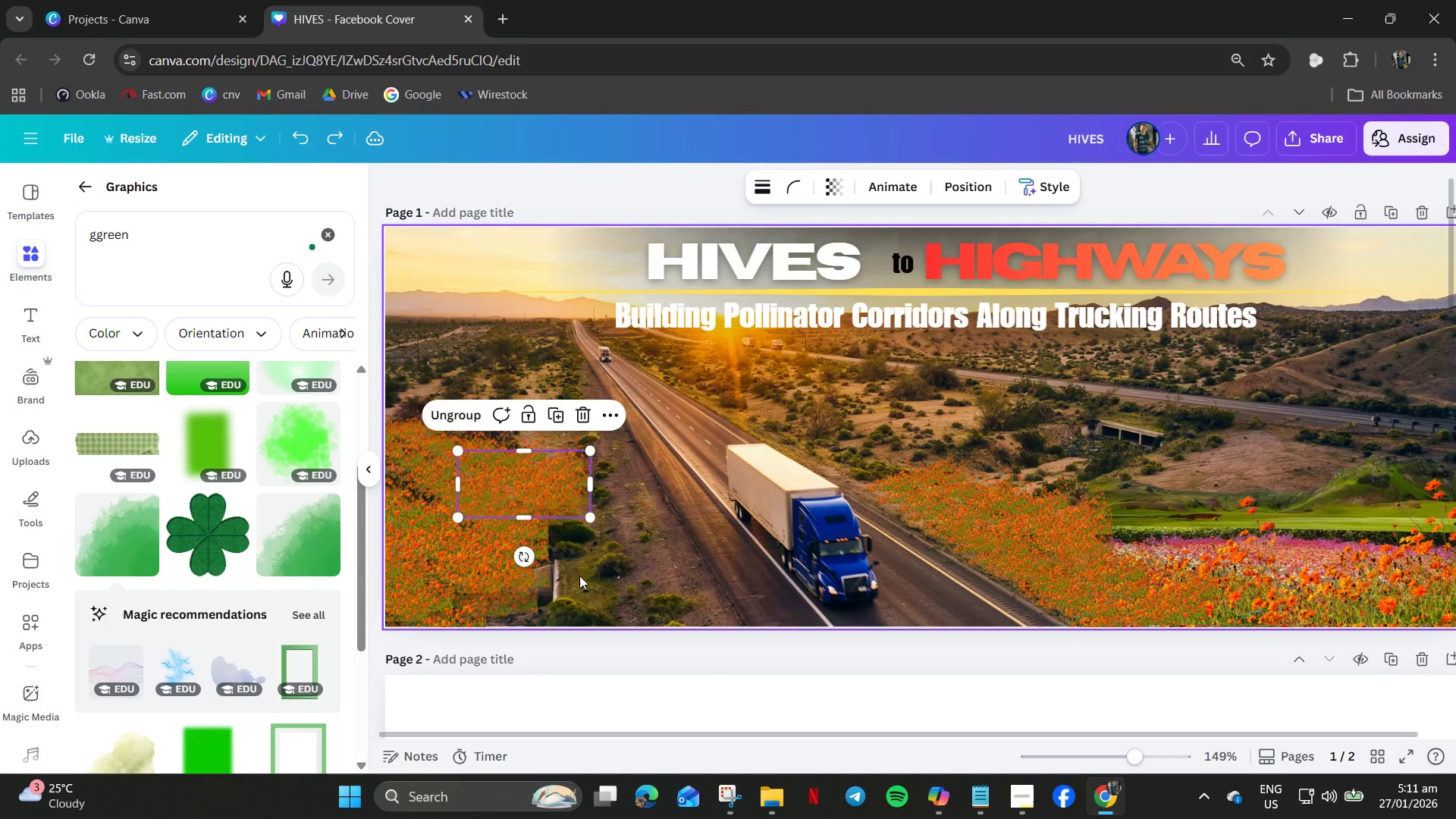 
key(Control+Z)
 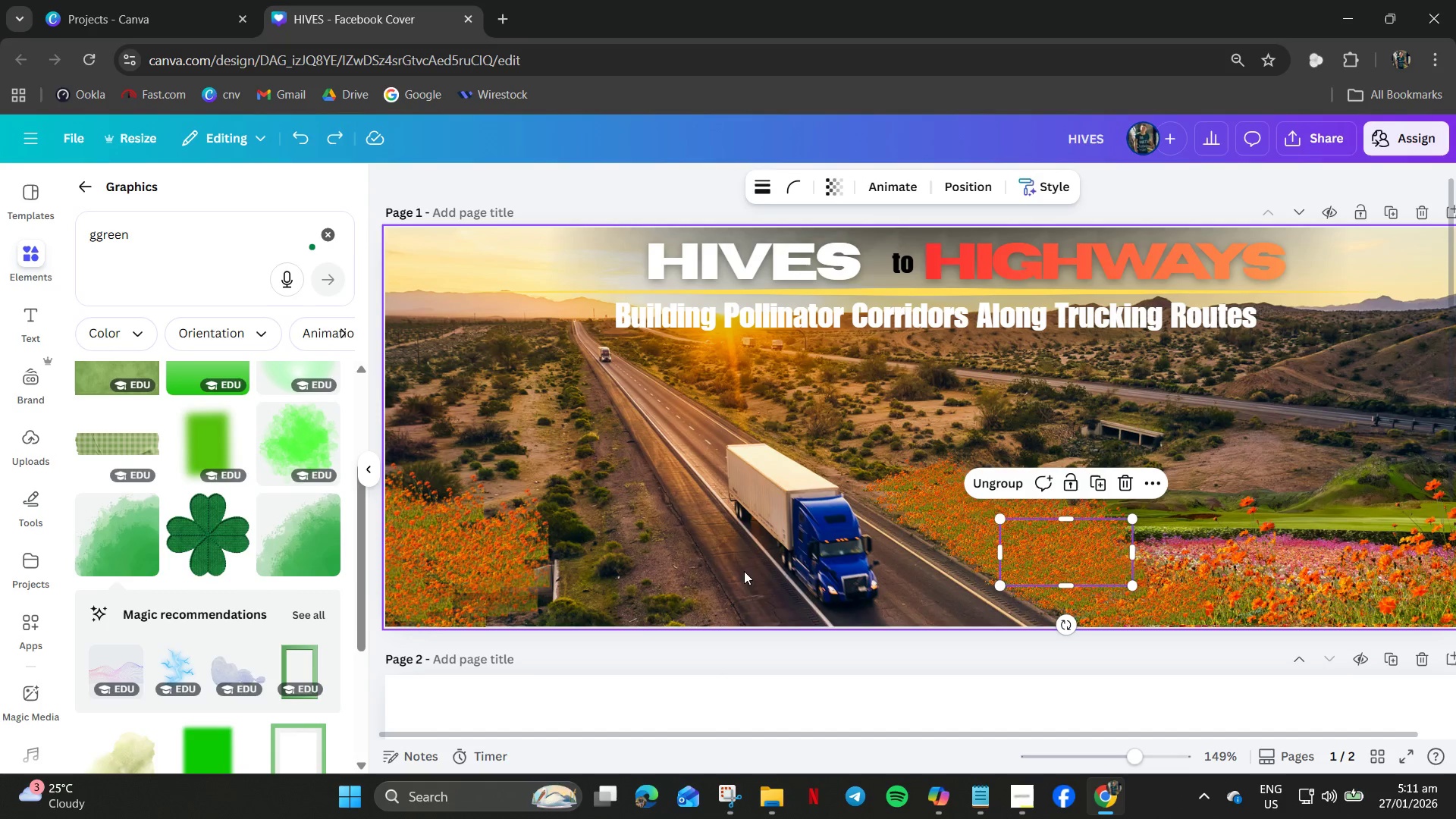 
left_click([751, 597])
 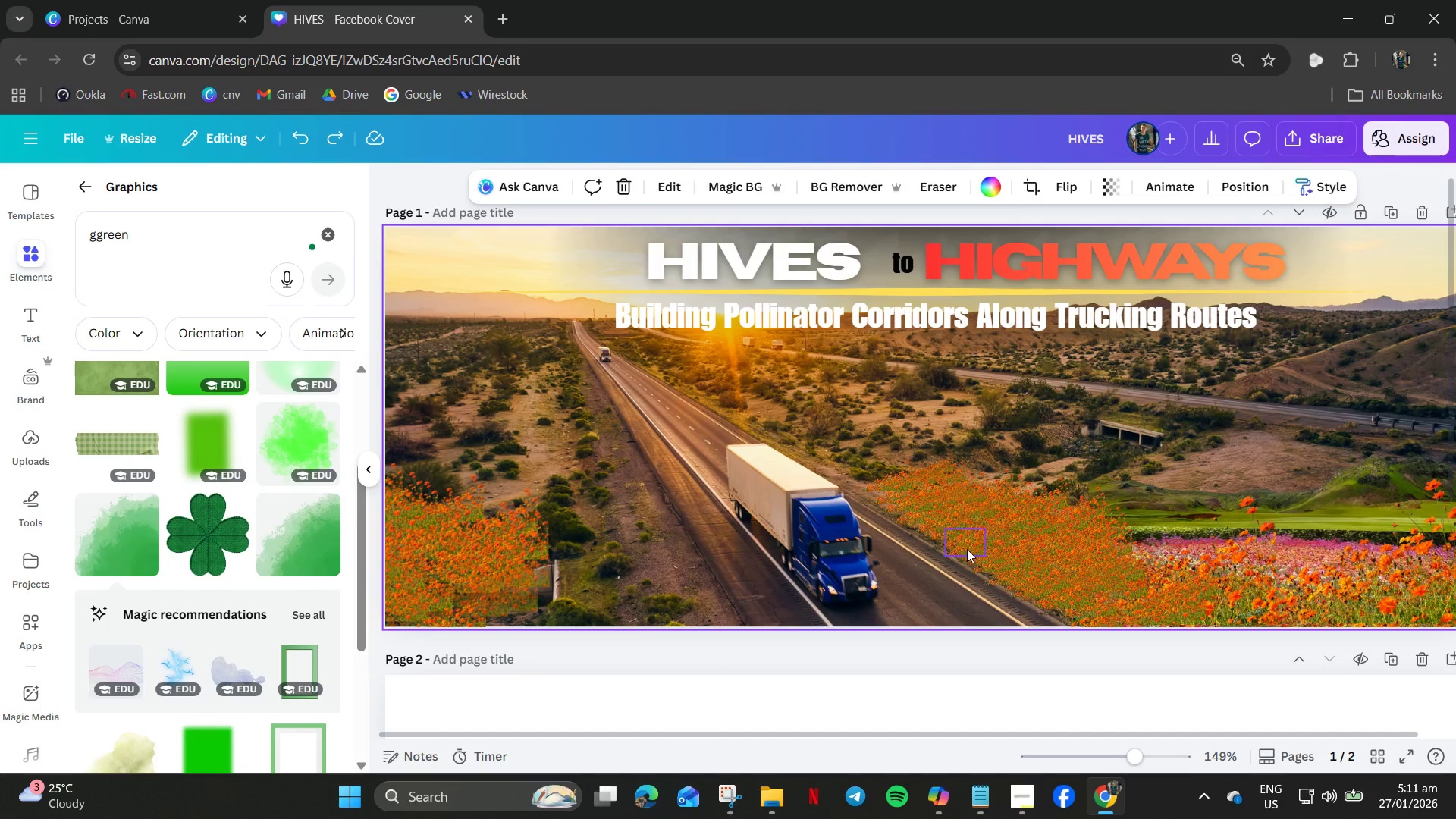 
left_click([967, 549])
 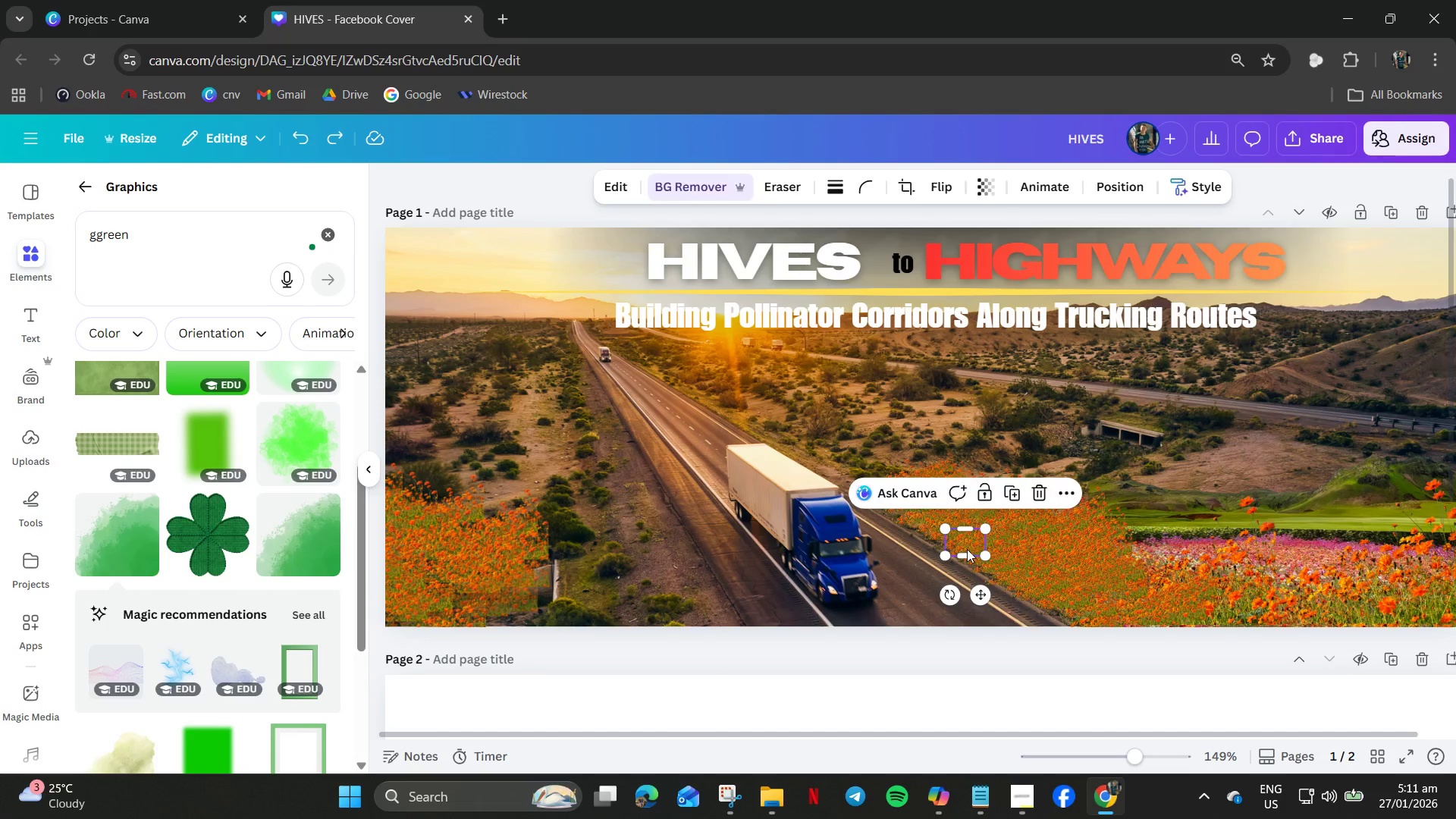 
key(Control+C)
 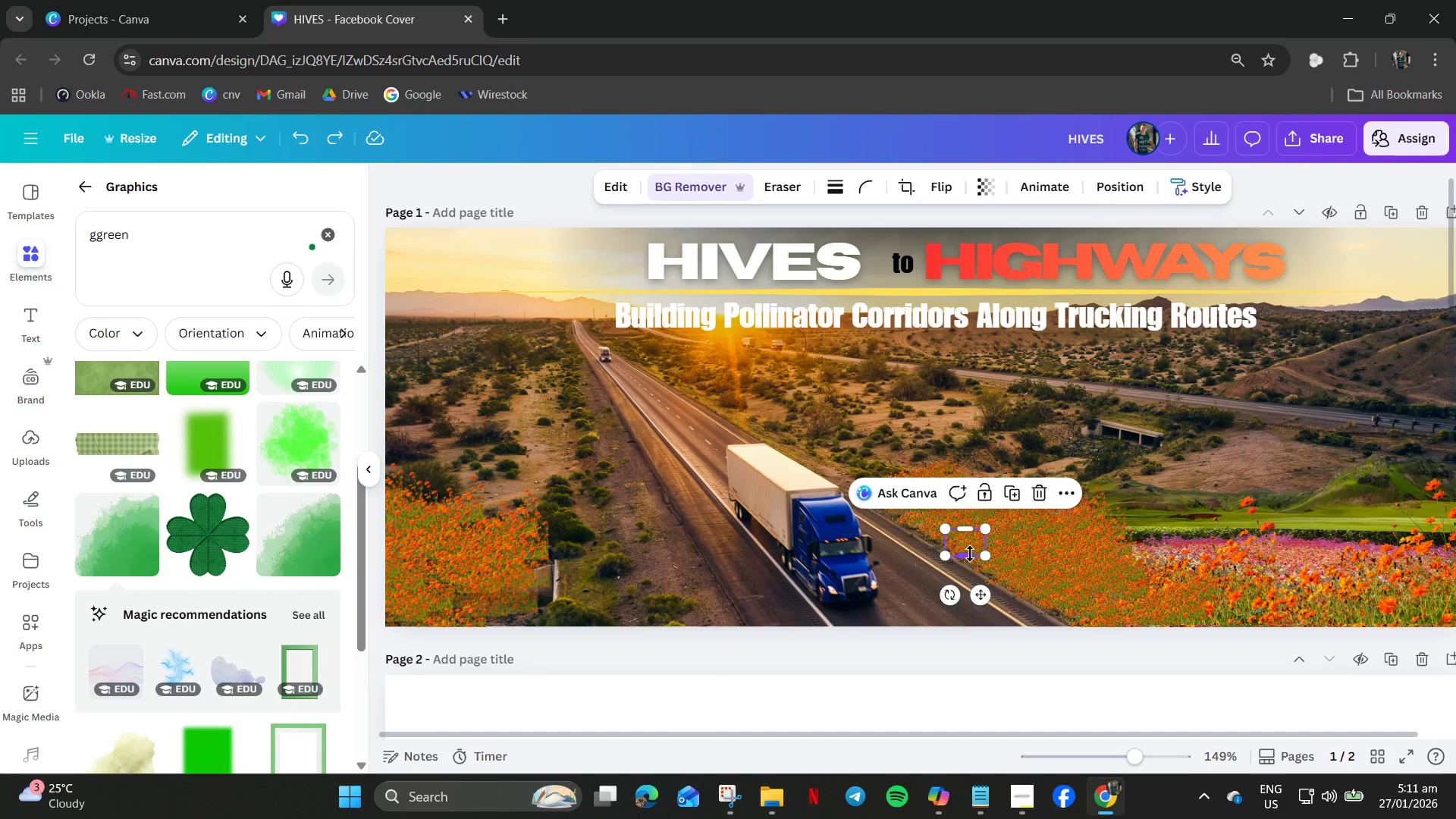 
hold_key(key=ControlLeft, duration=0.33)
 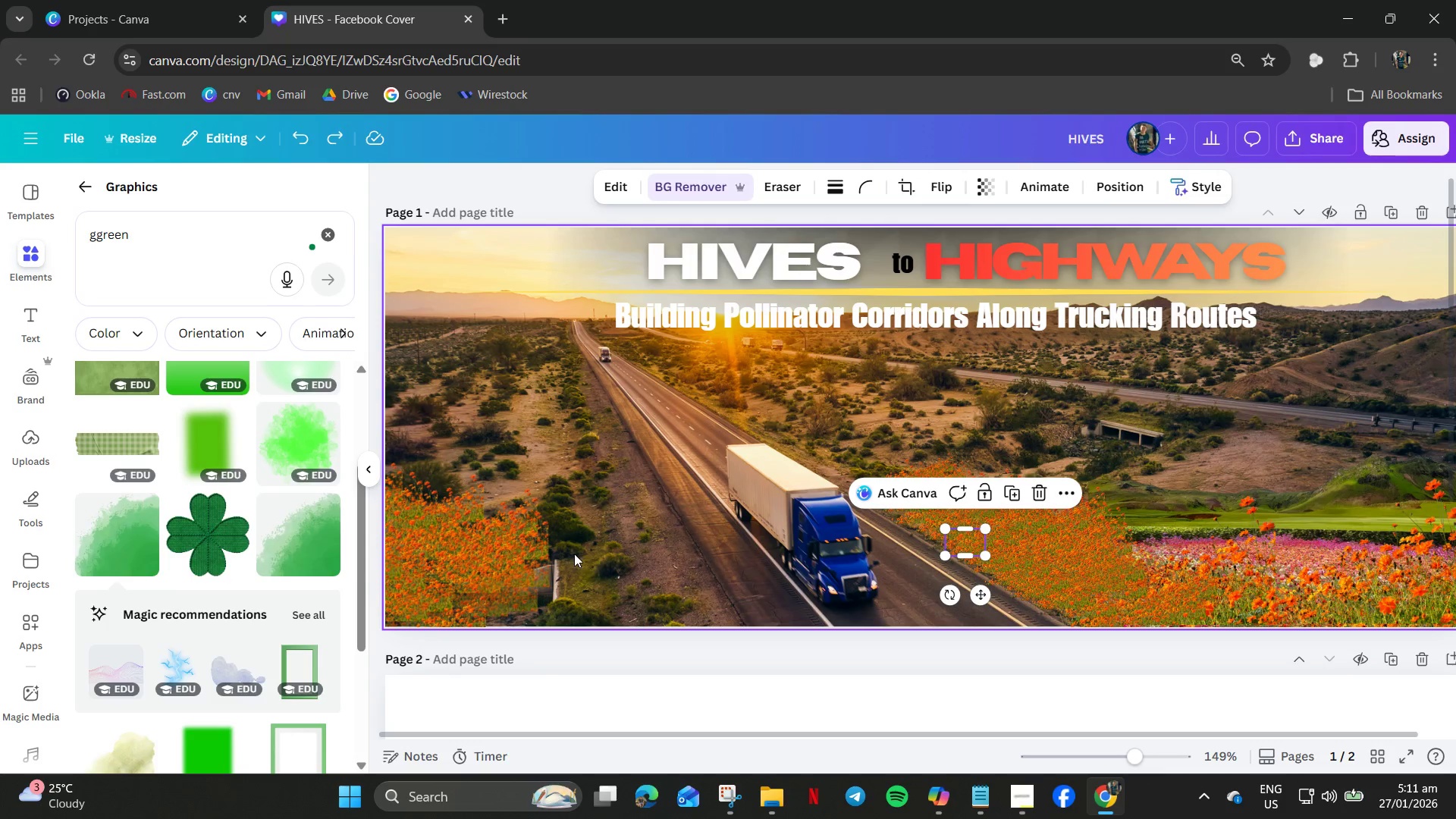 
left_click([574, 549])
 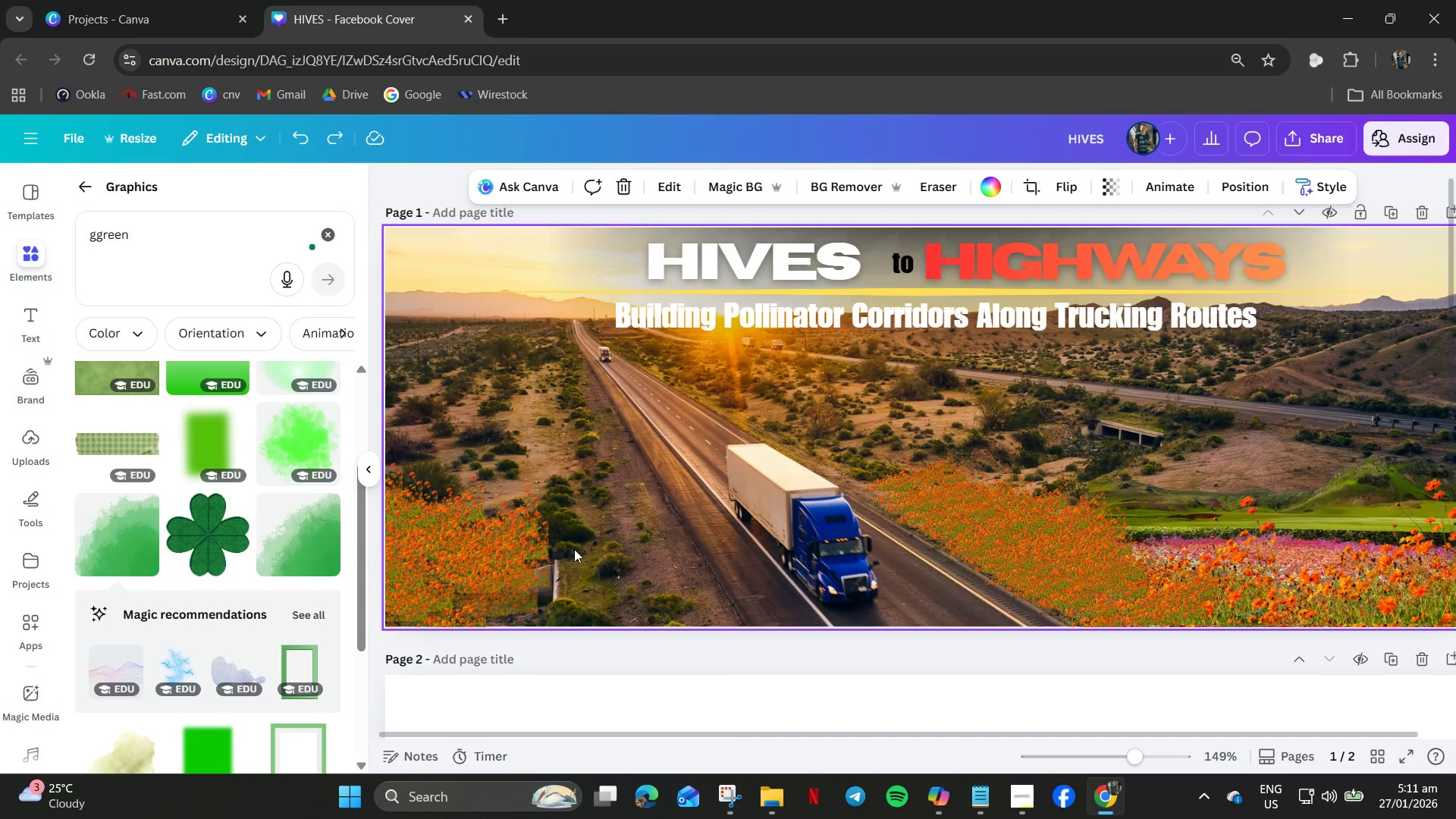 
key(Control+V)
 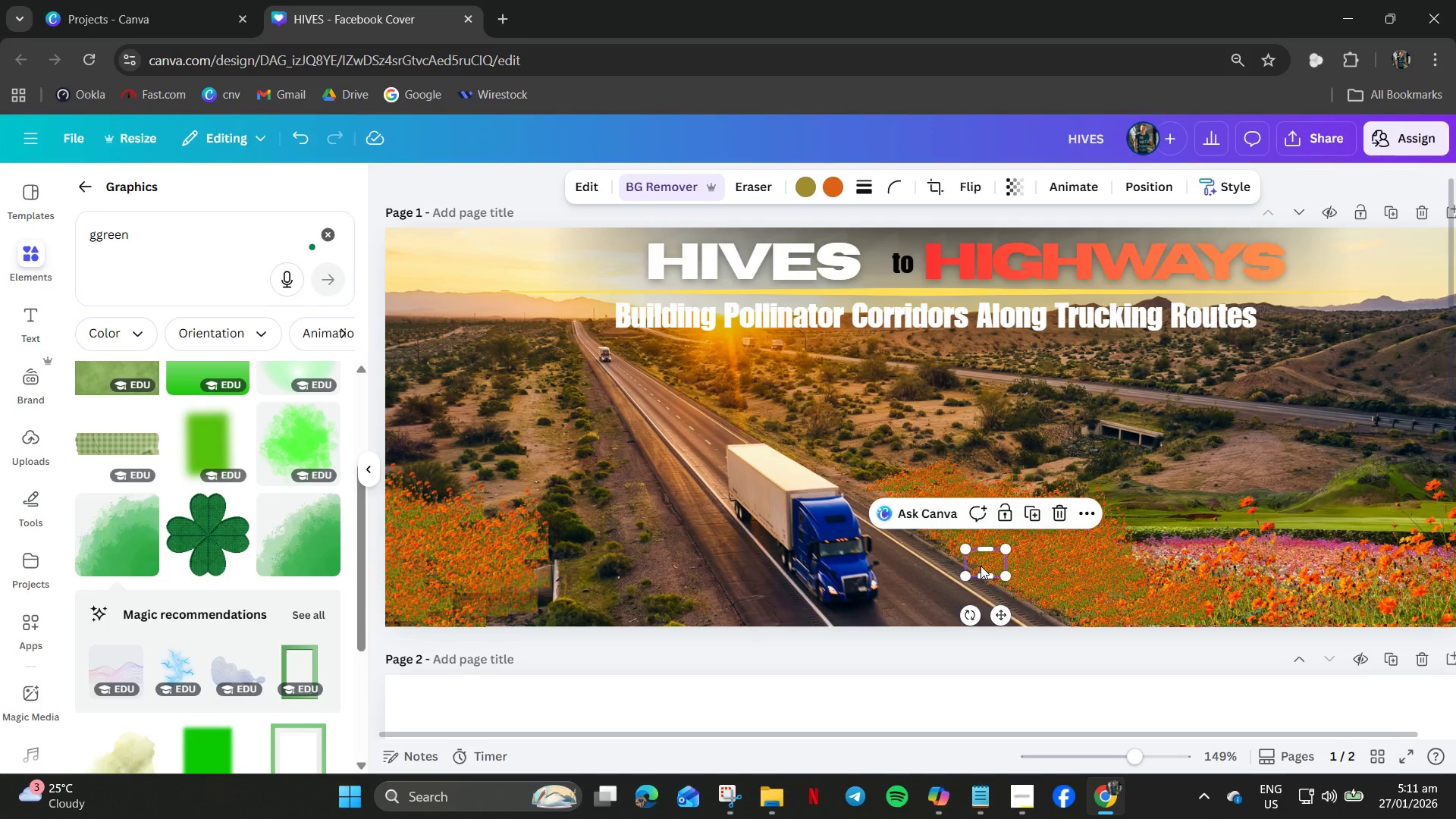 
left_click_drag(start_coordinate=[984, 563], to_coordinate=[589, 527])
 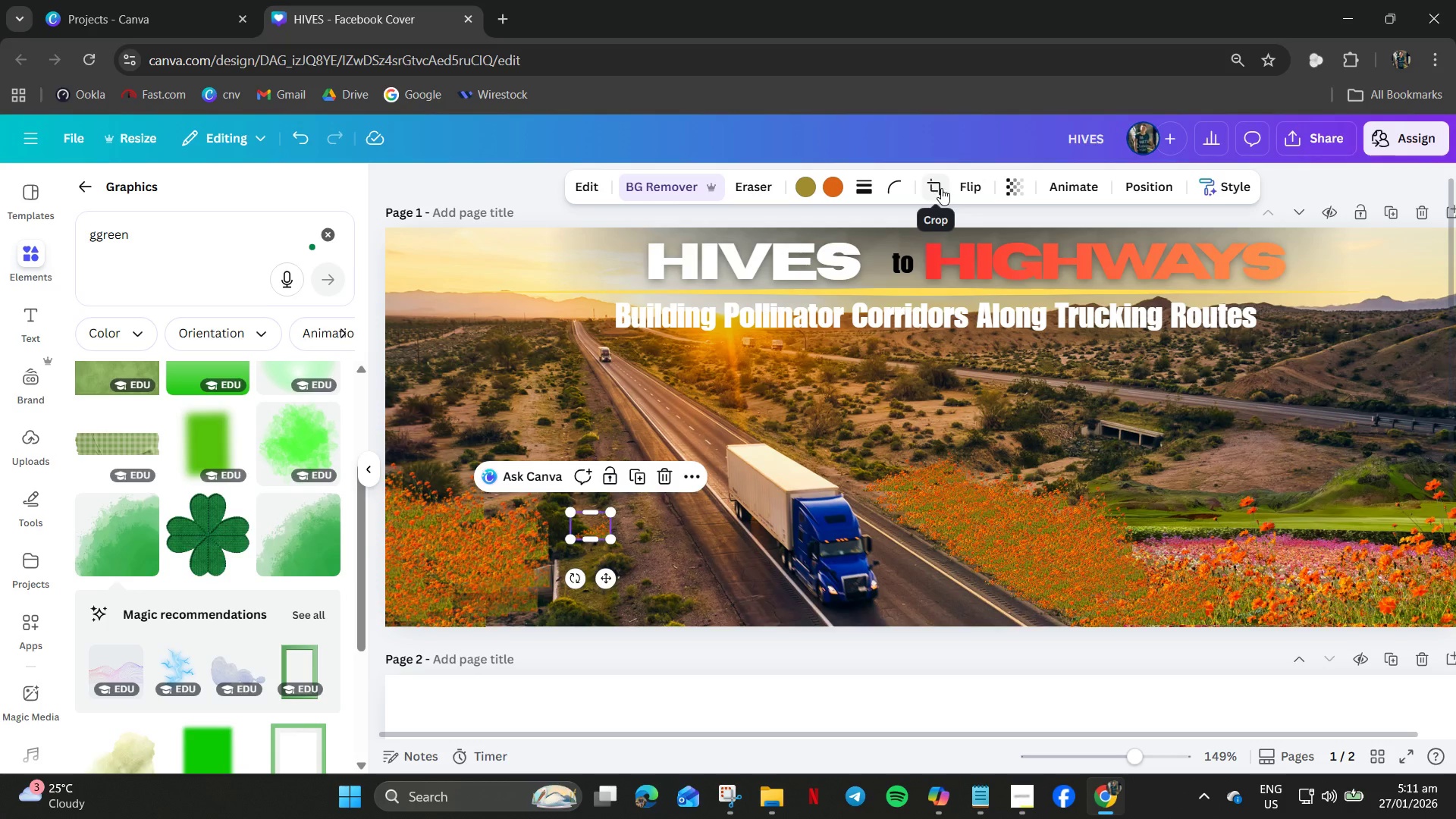 
left_click([969, 193])
 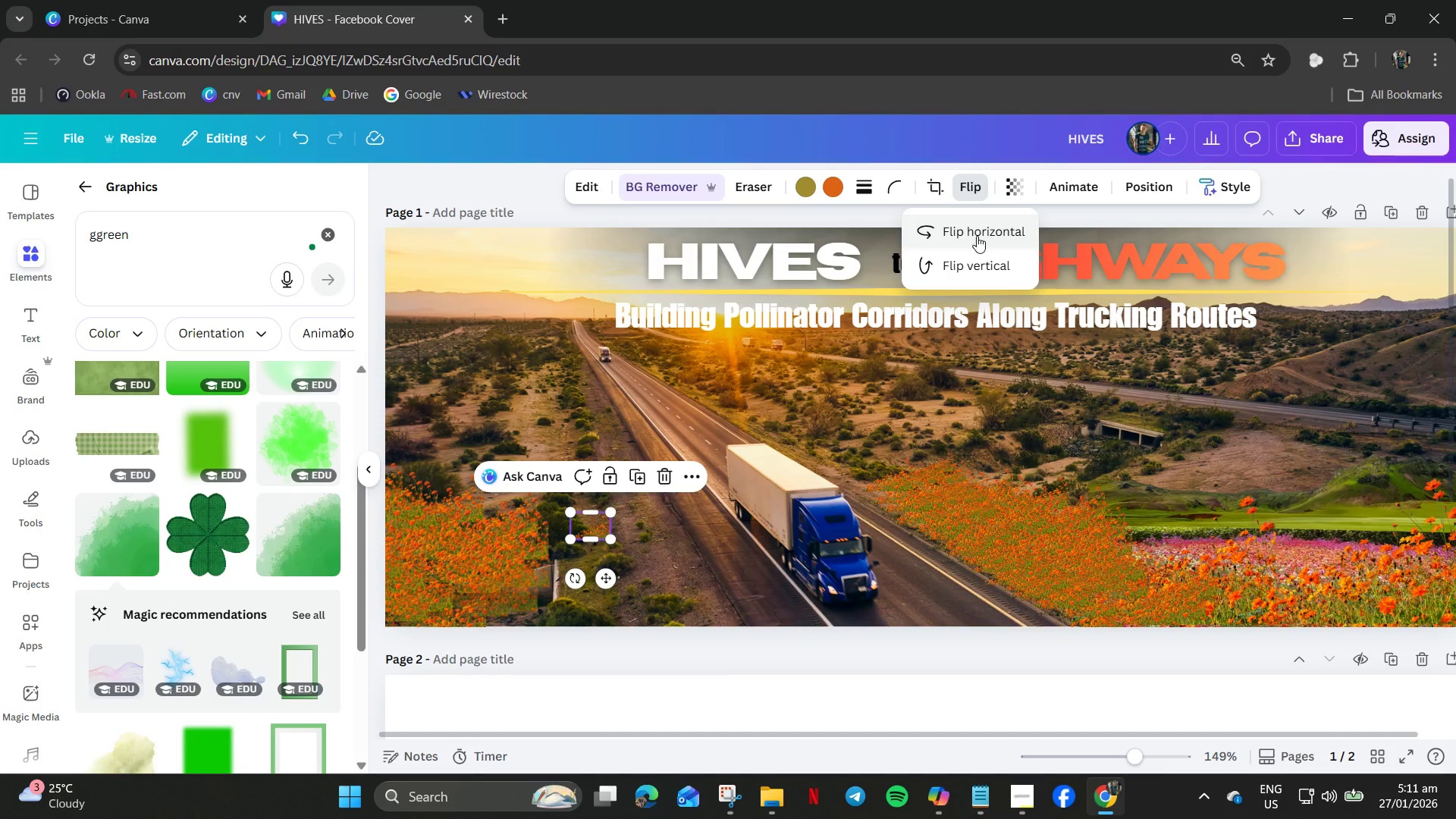 
left_click([977, 234])
 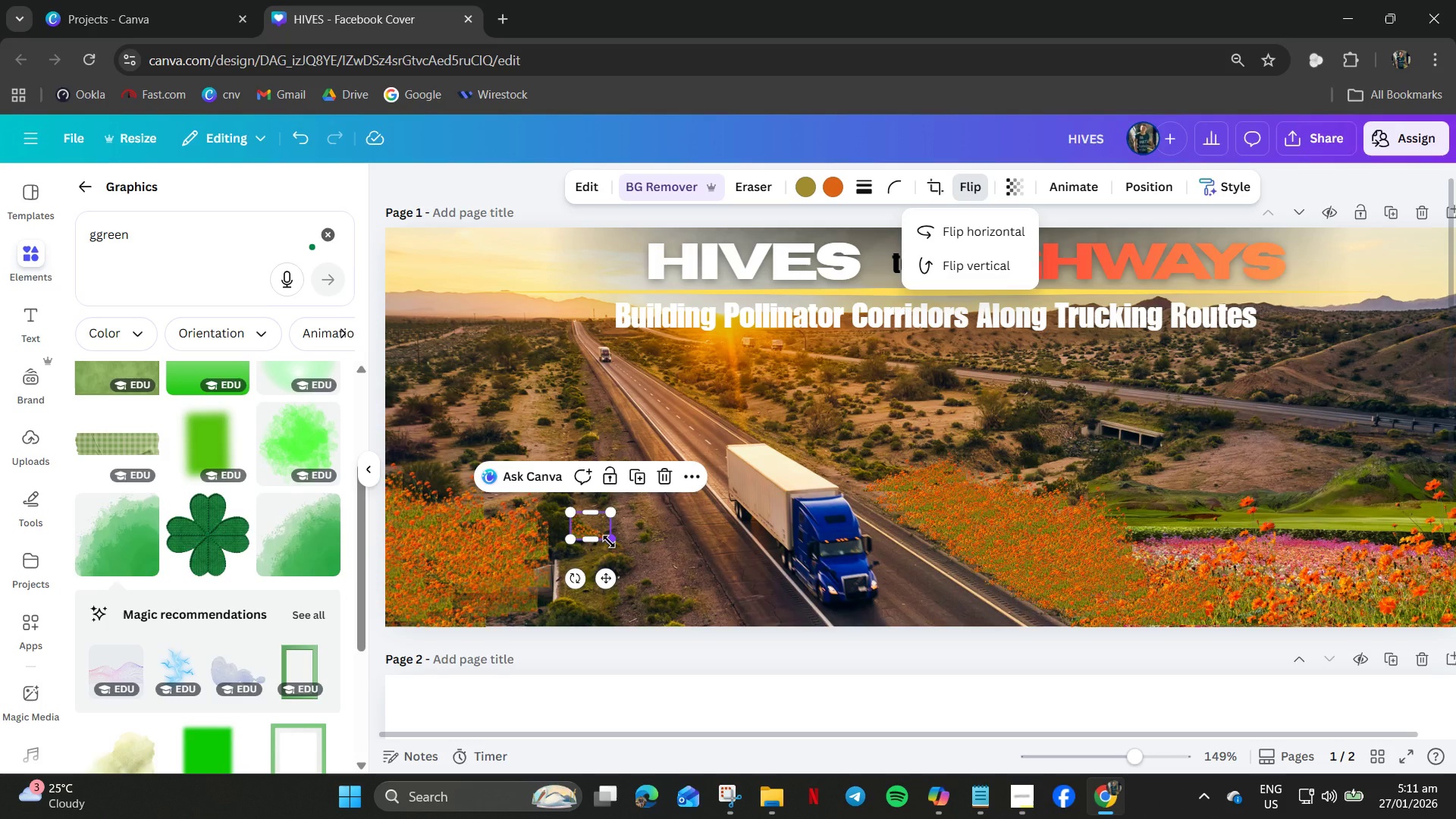 
left_click_drag(start_coordinate=[609, 541], to_coordinate=[680, 600])
 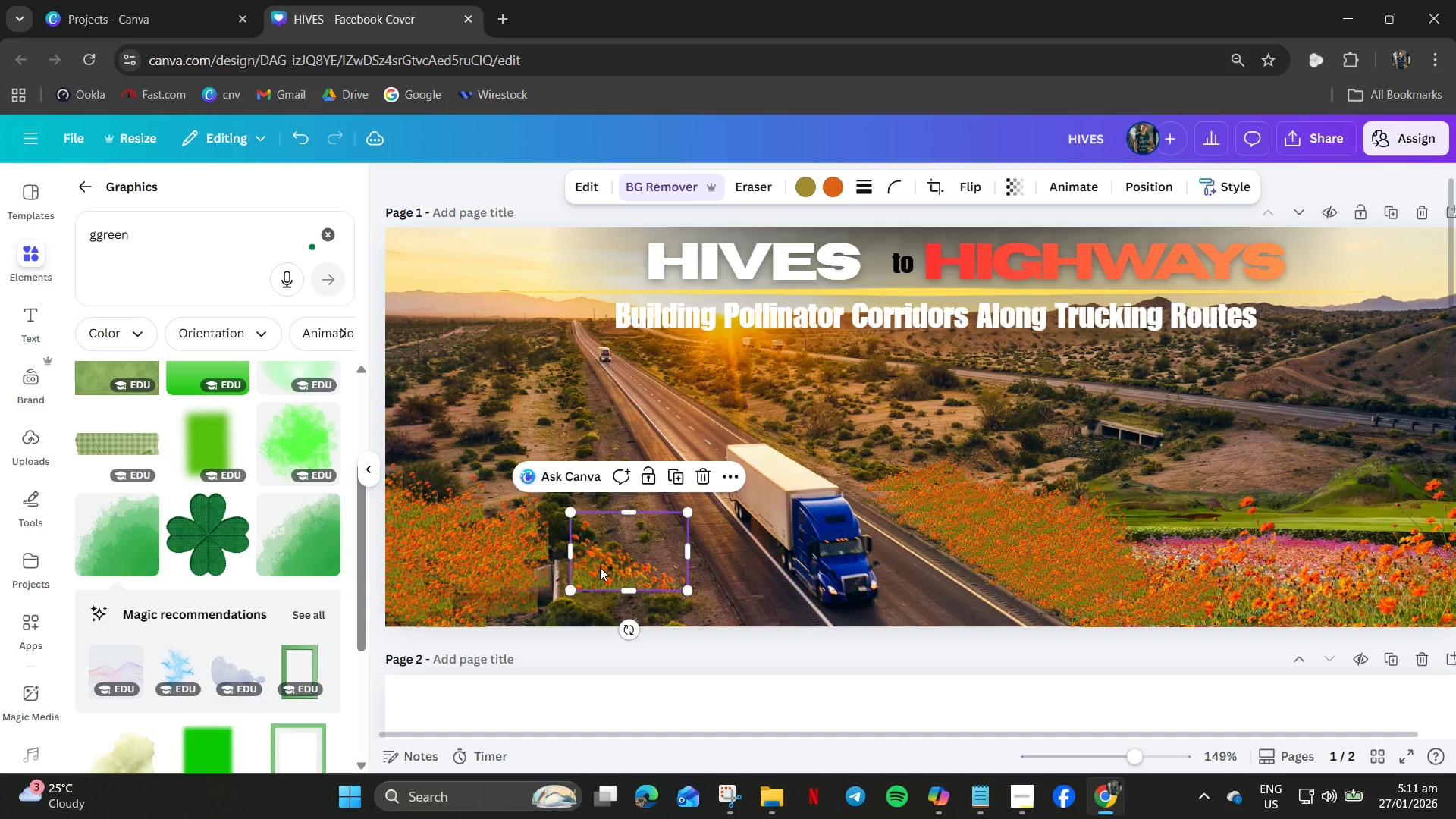 
left_click_drag(start_coordinate=[600, 567], to_coordinate=[526, 600])
 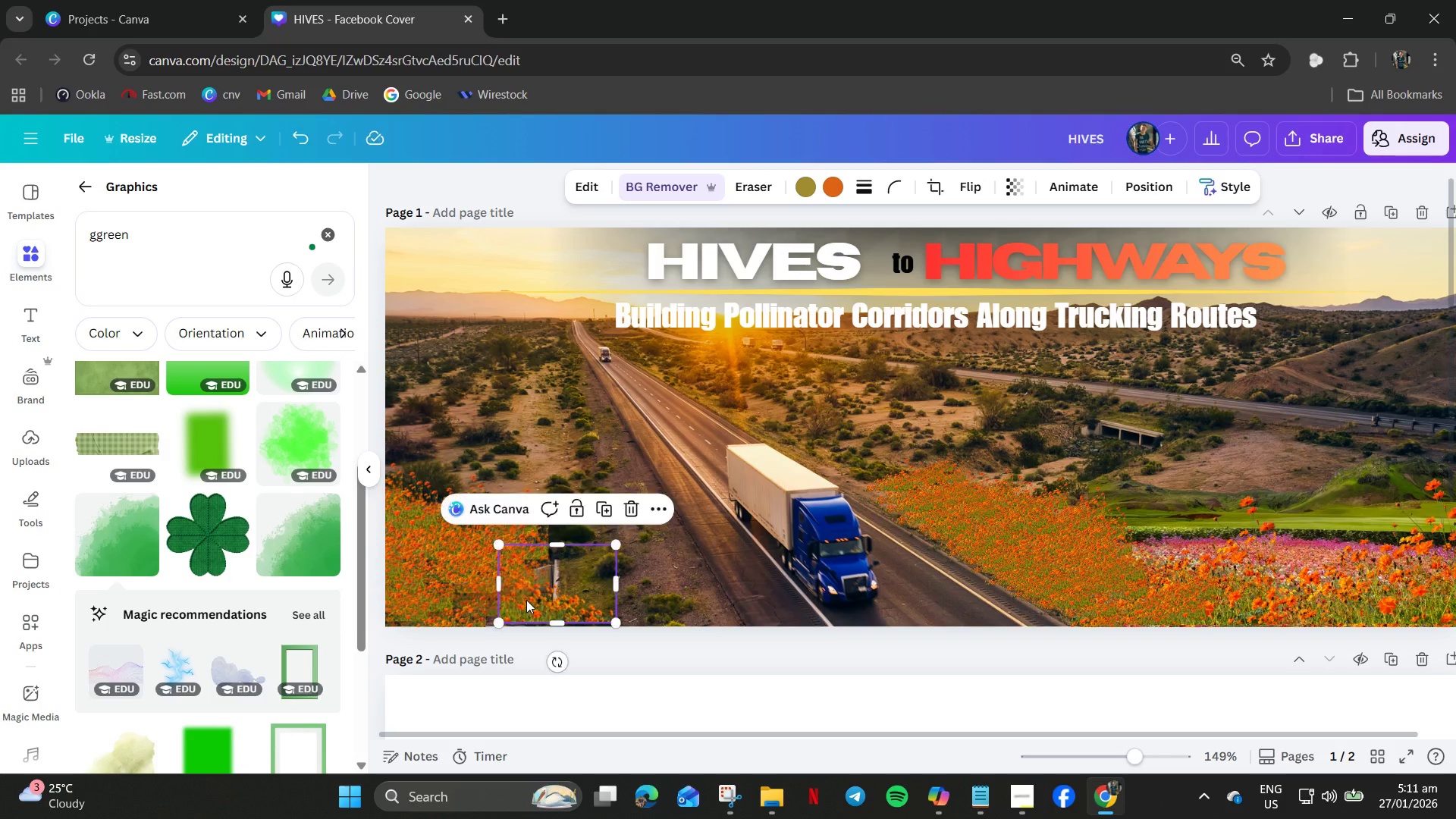 
key(Control+C)
 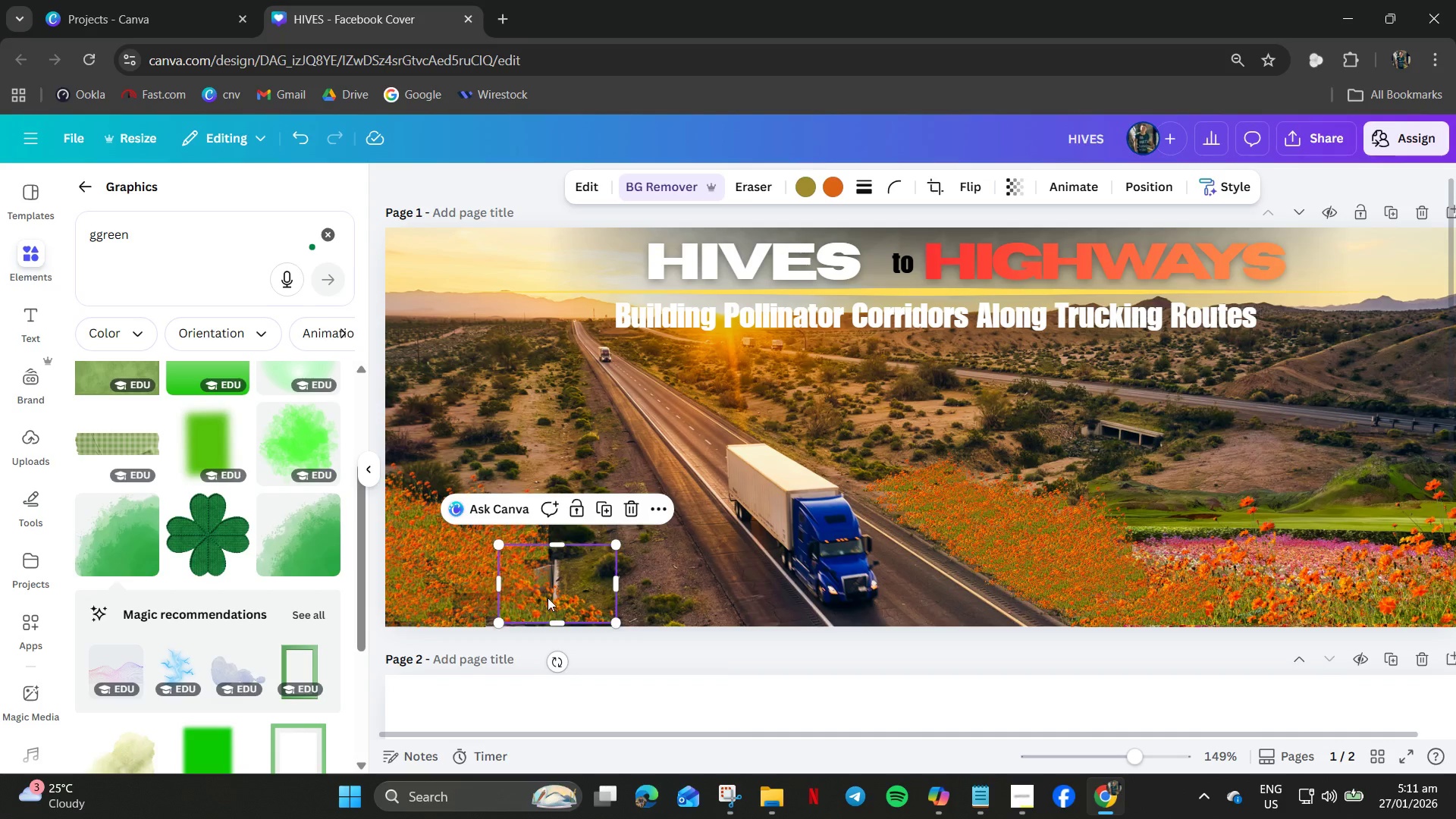 
key(Control+V)
 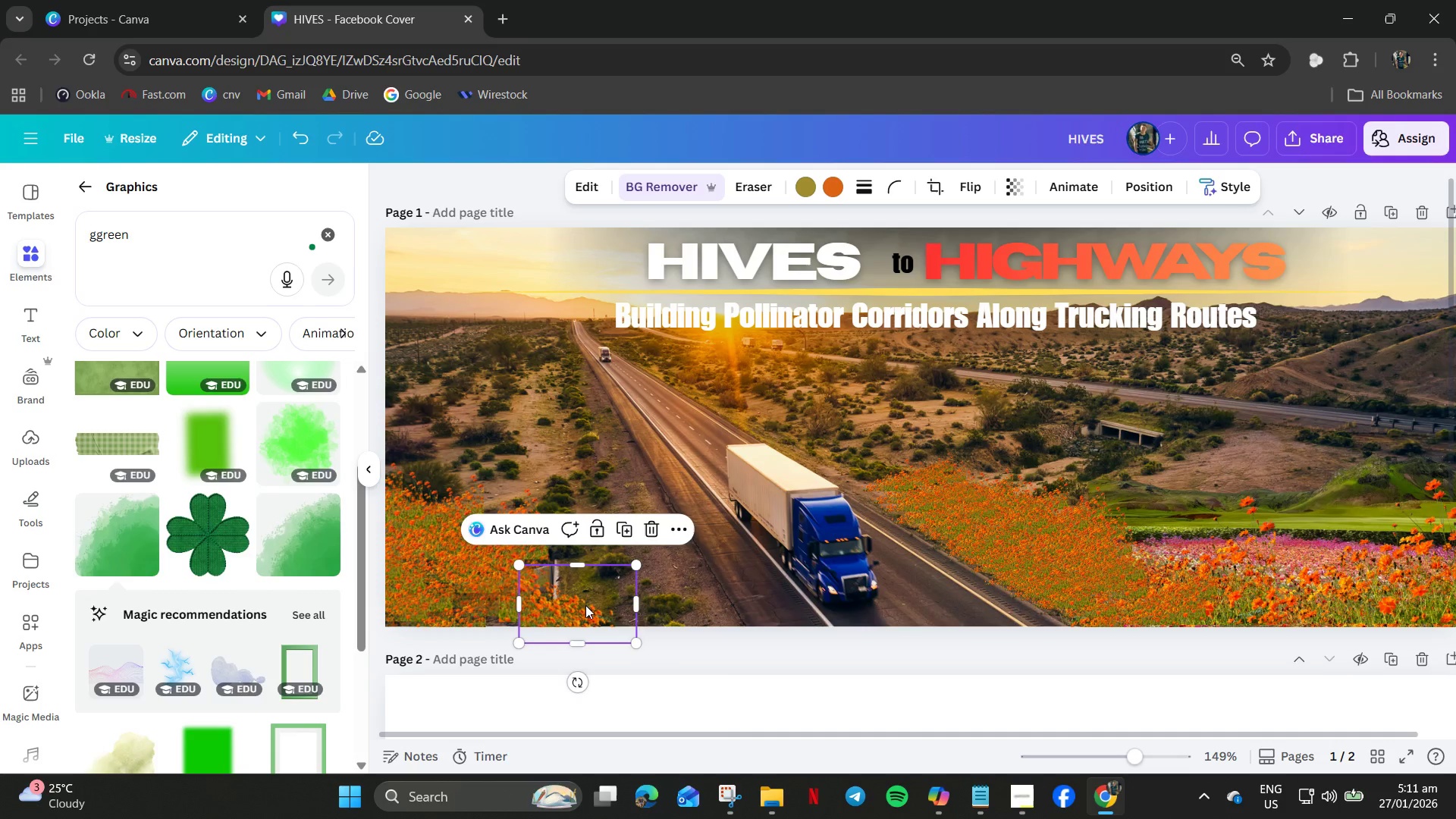 
left_click_drag(start_coordinate=[583, 610], to_coordinate=[560, 474])
 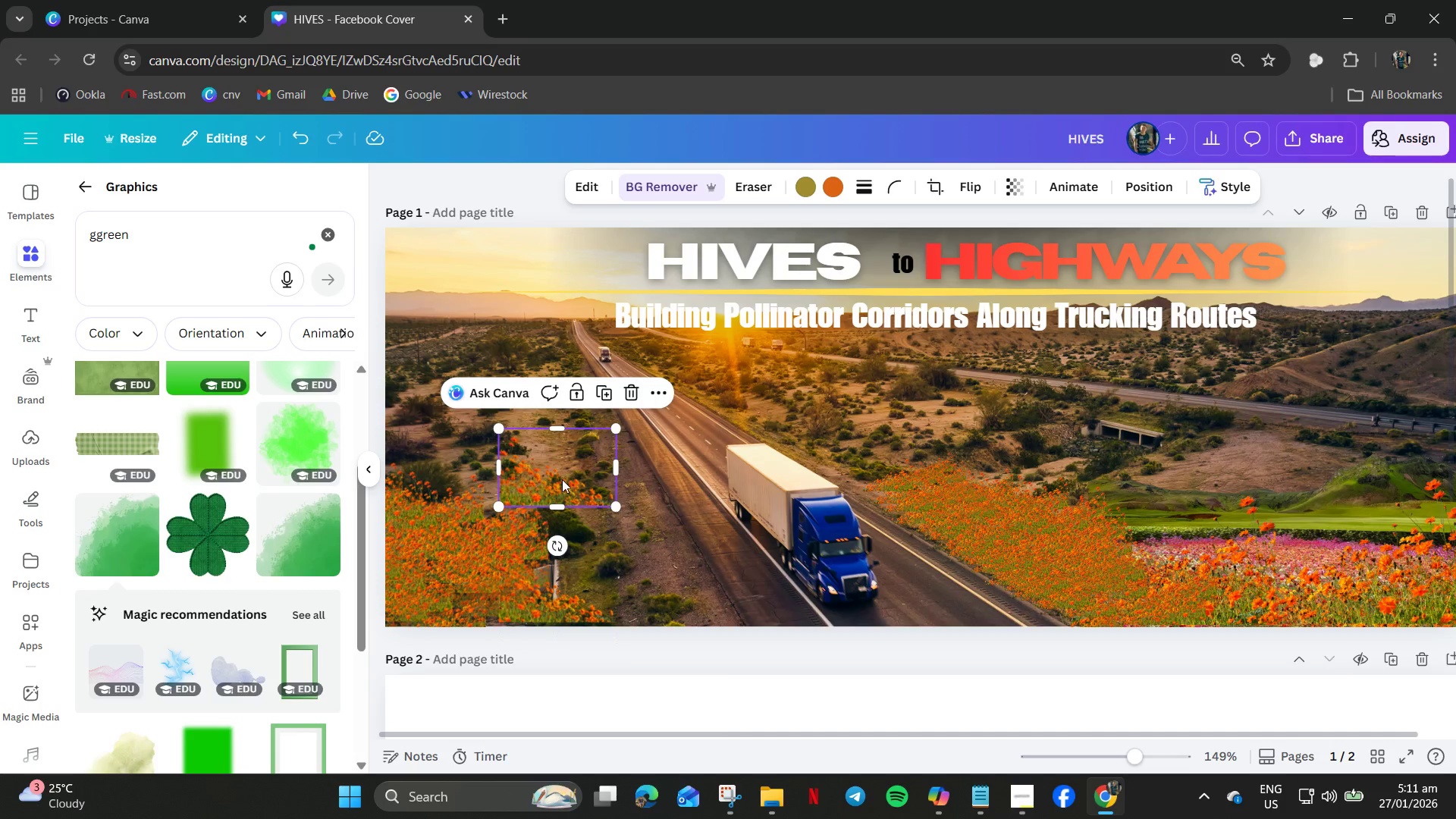 
key(Control+V)
 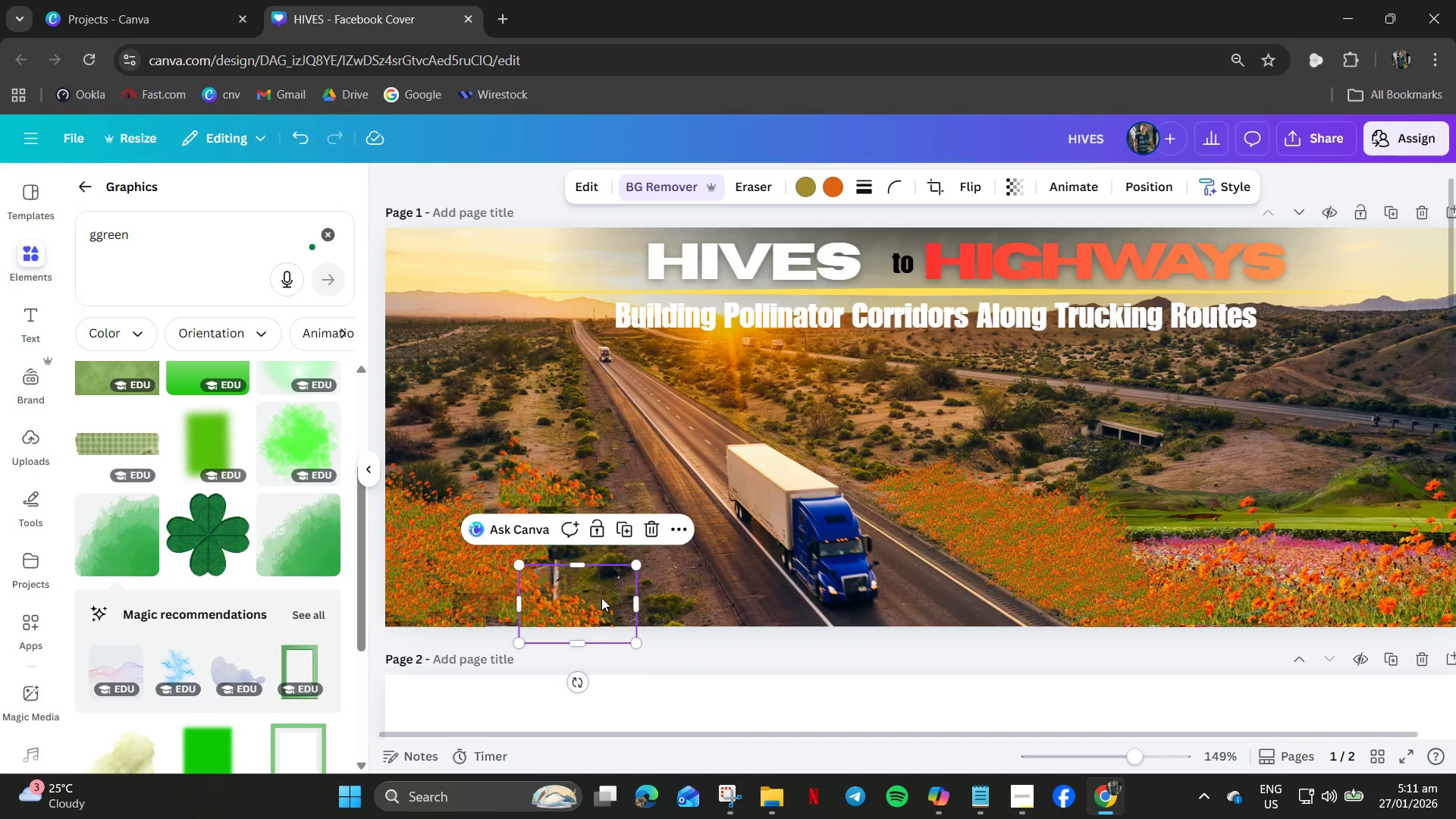 
left_click_drag(start_coordinate=[596, 607], to_coordinate=[556, 425])
 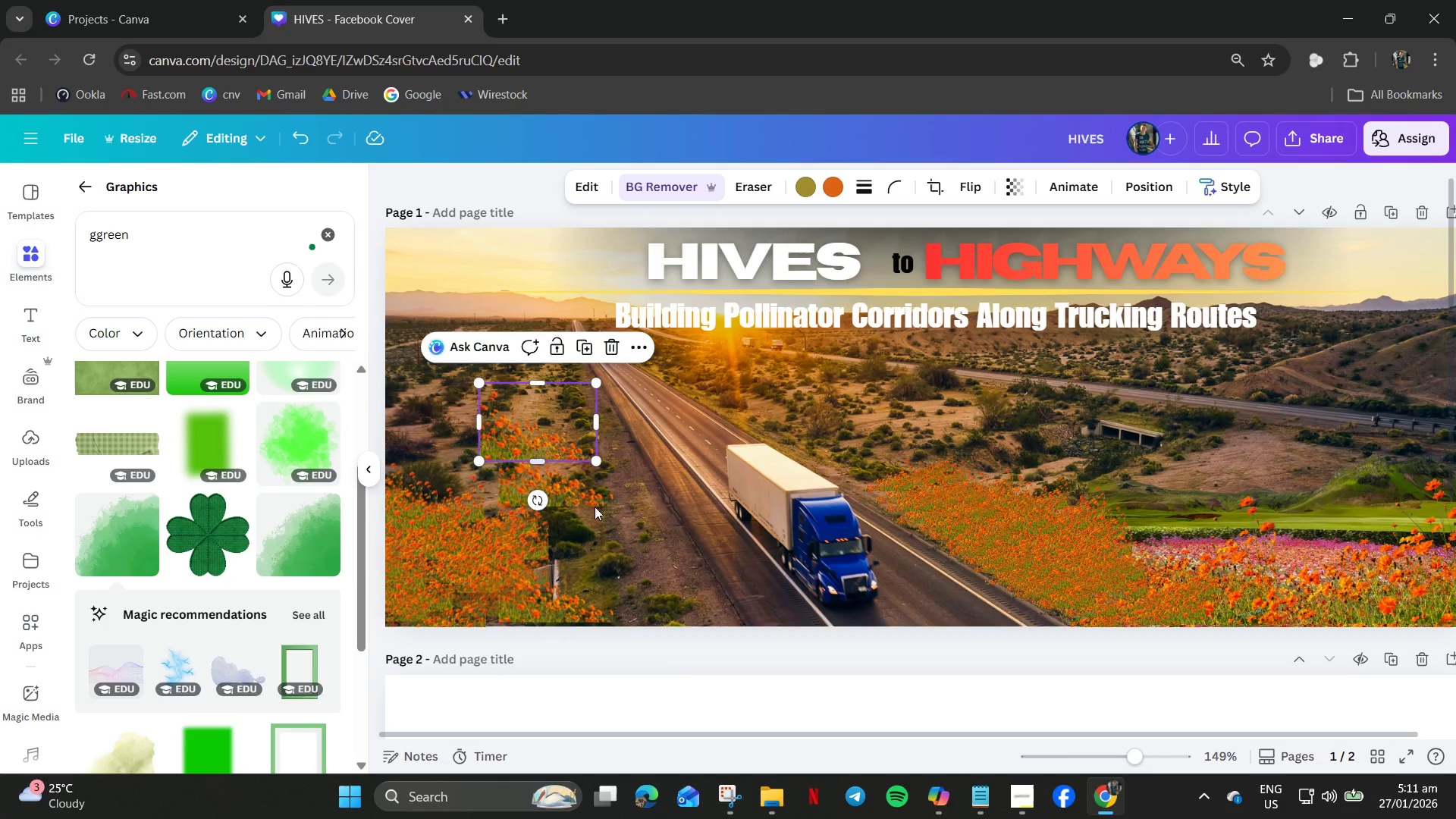 
key(Control+V)
 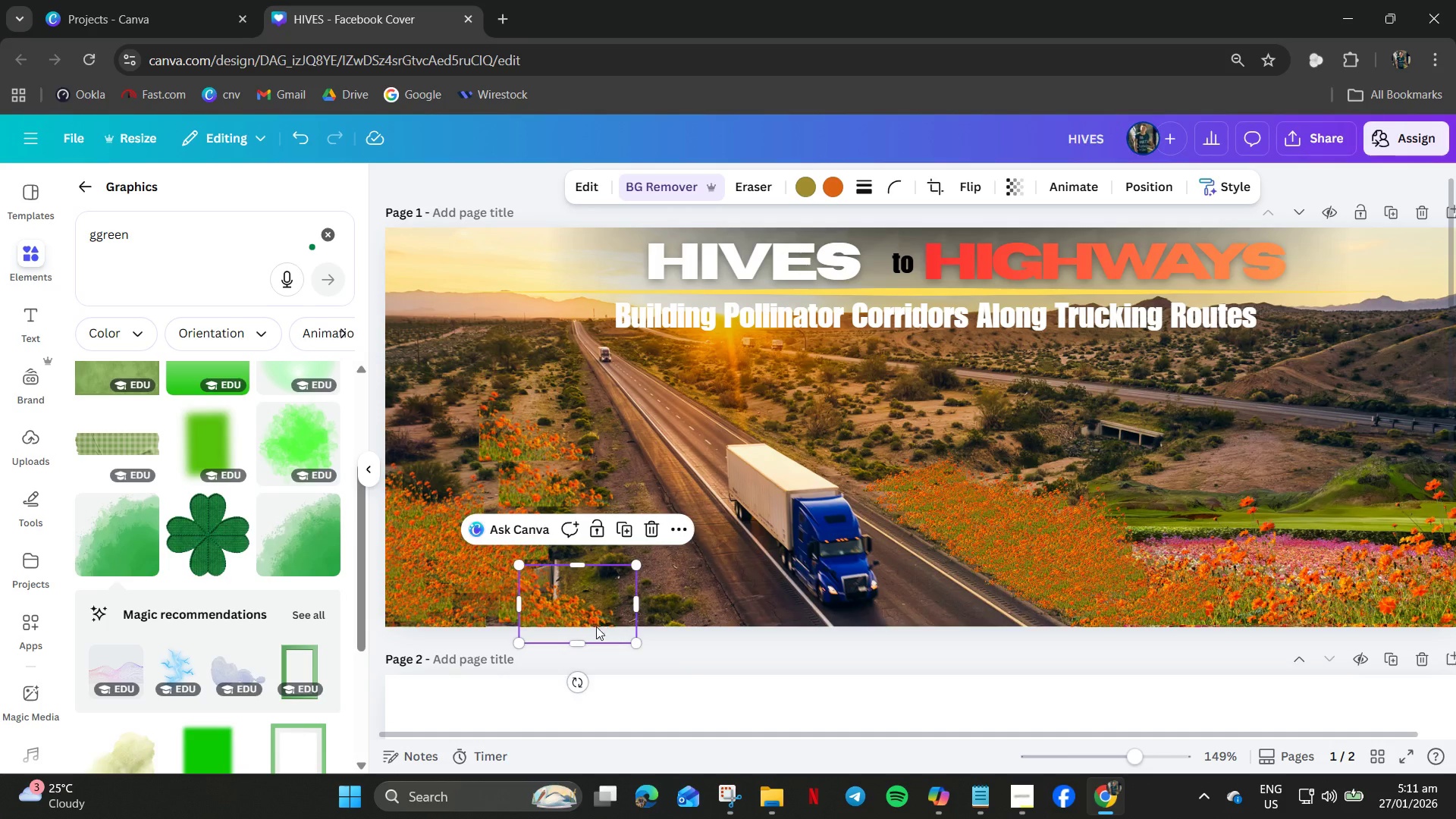 
left_click_drag(start_coordinate=[596, 626], to_coordinate=[557, 367])
 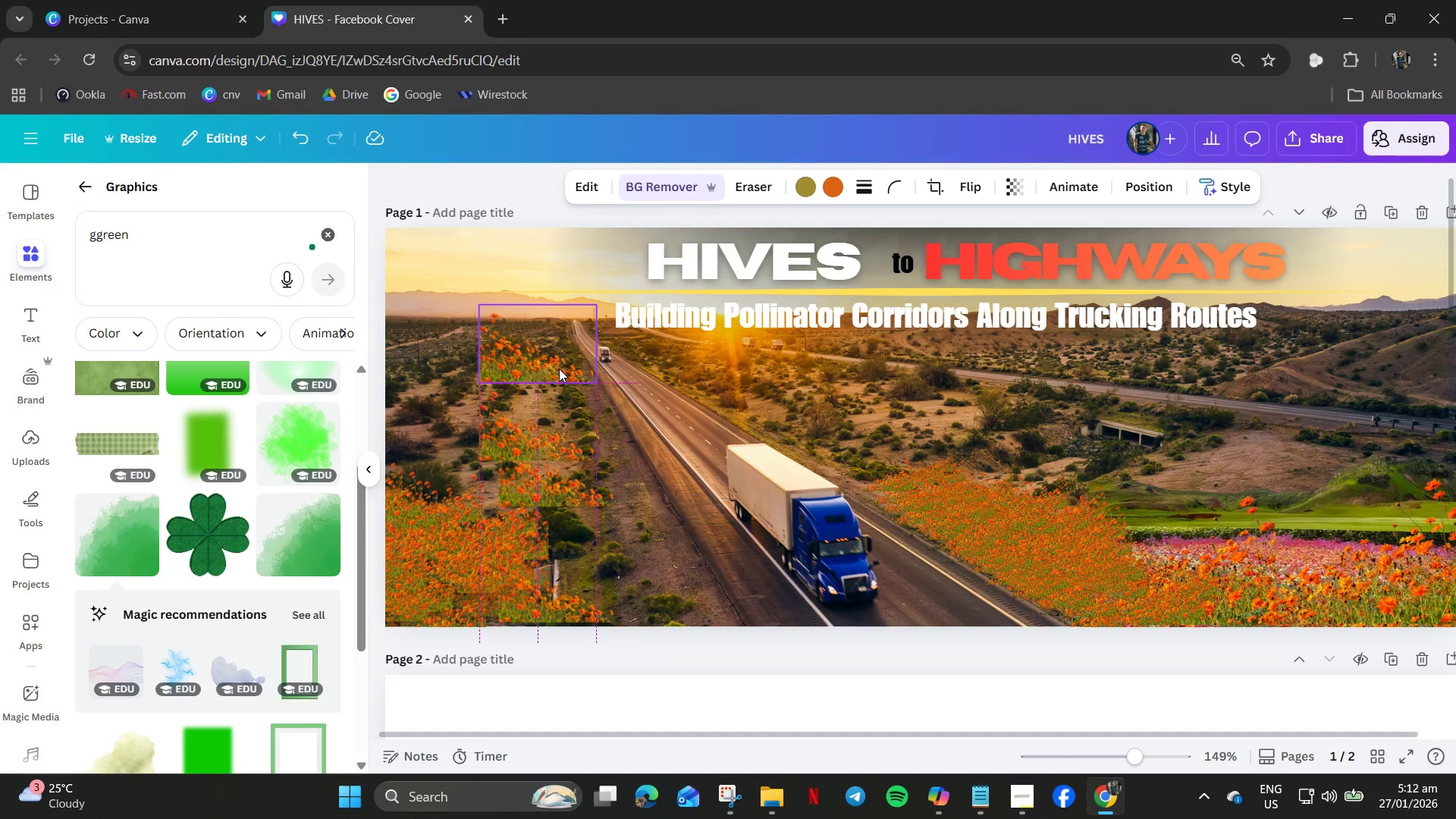 
key(Control+V)
 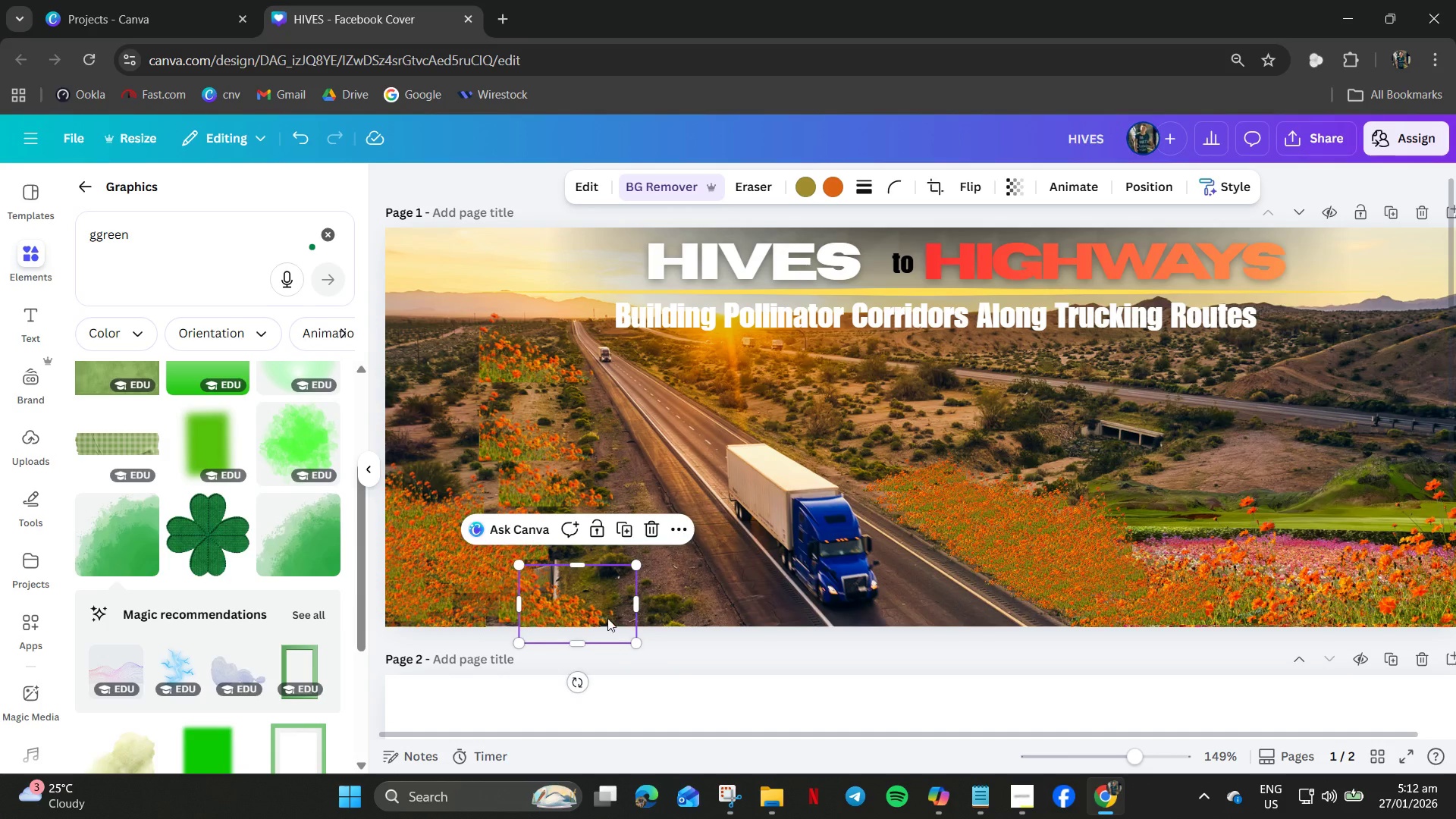 
left_click_drag(start_coordinate=[607, 618], to_coordinate=[618, 522])
 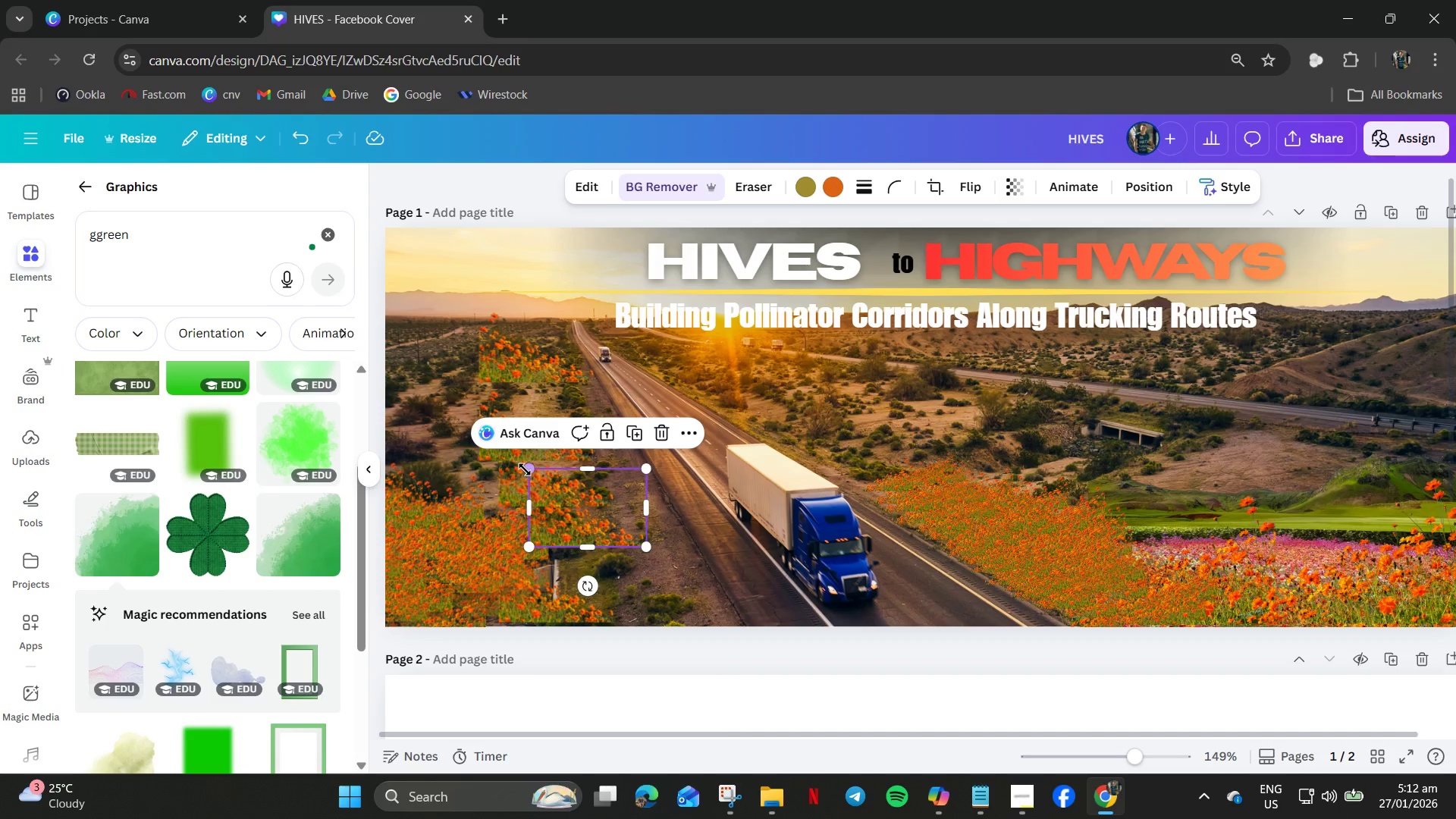 
left_click_drag(start_coordinate=[525, 469], to_coordinate=[540, 503])
 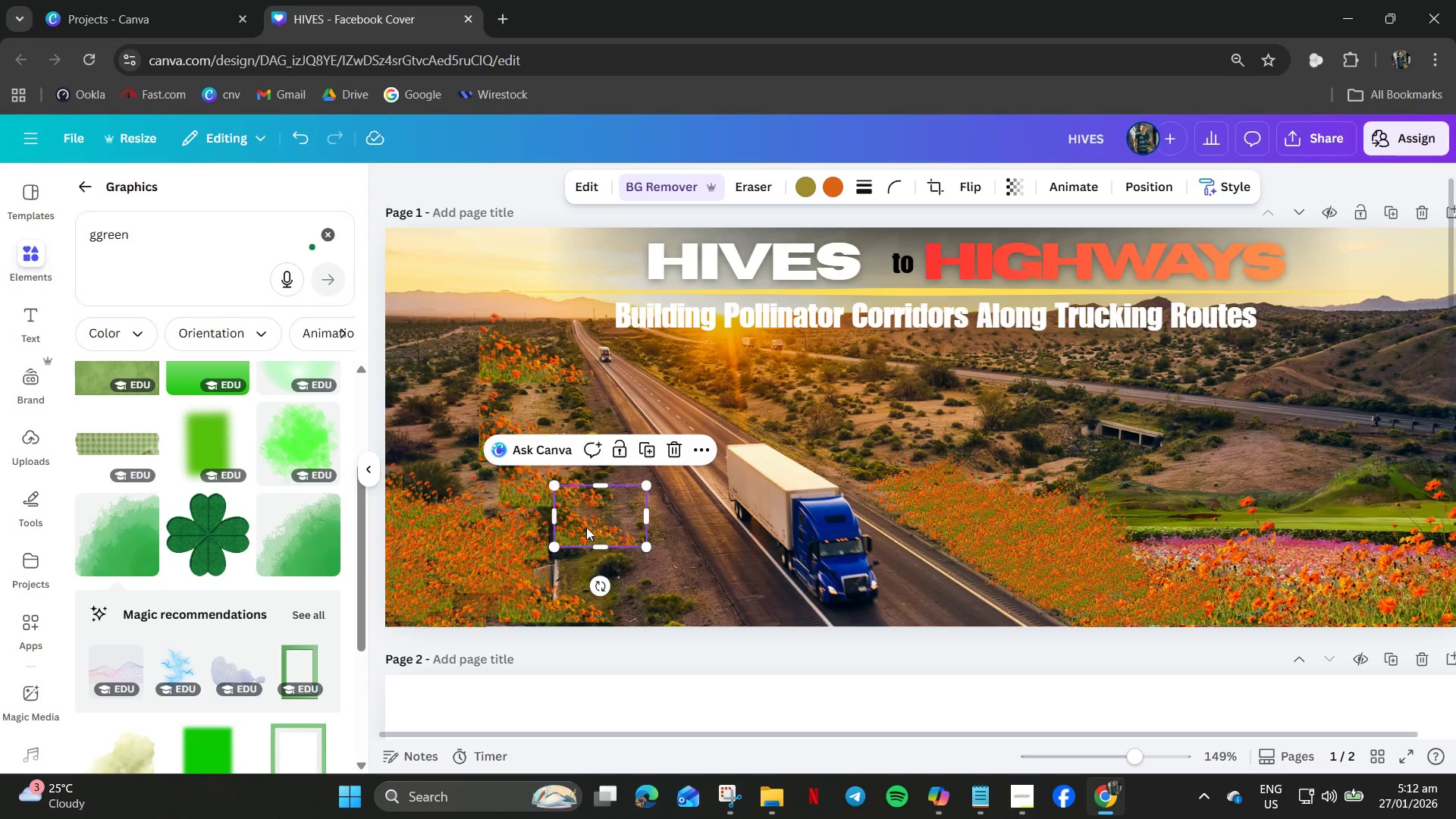 
left_click_drag(start_coordinate=[593, 526], to_coordinate=[573, 537])
 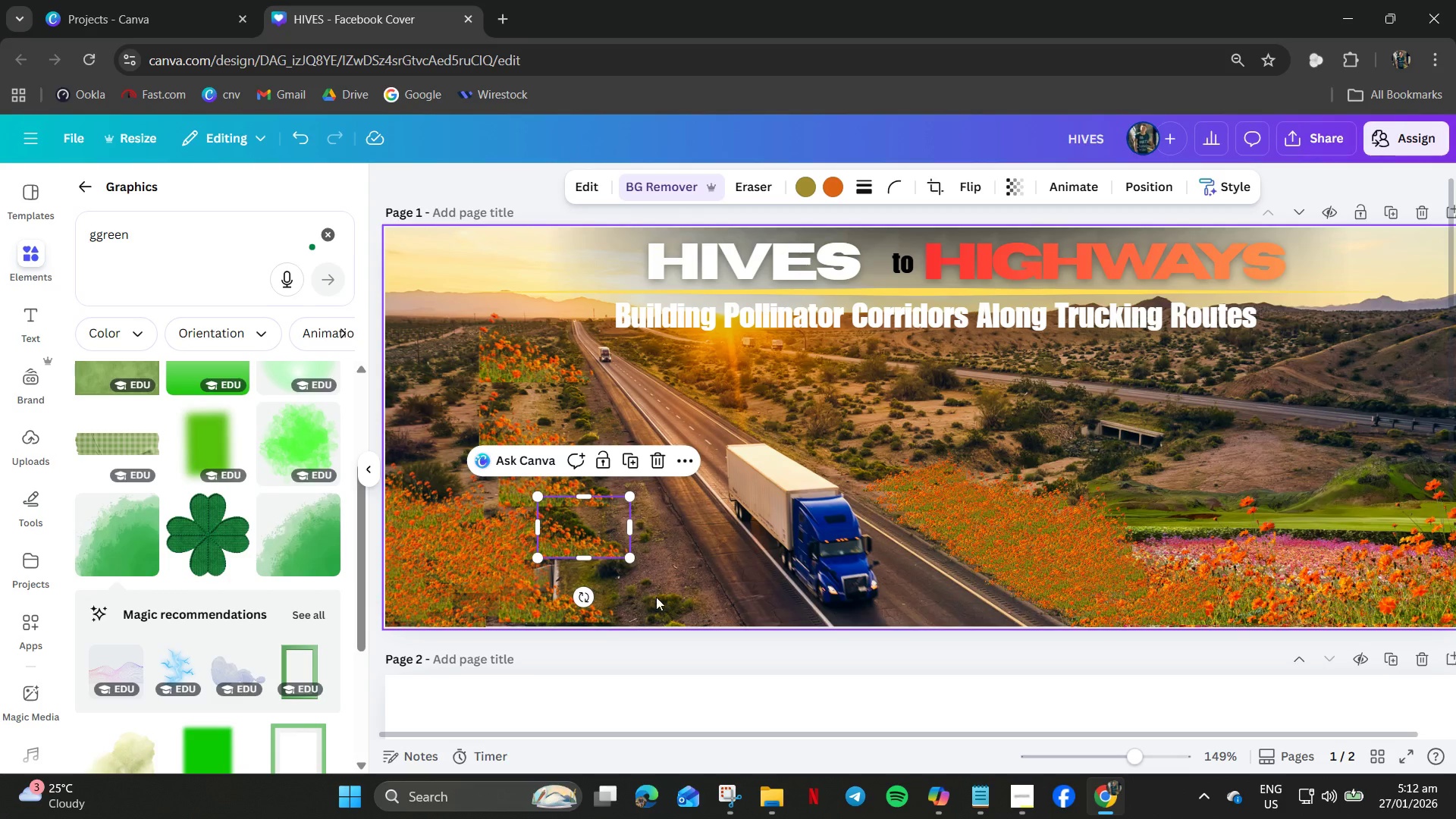 
left_click([656, 597])
 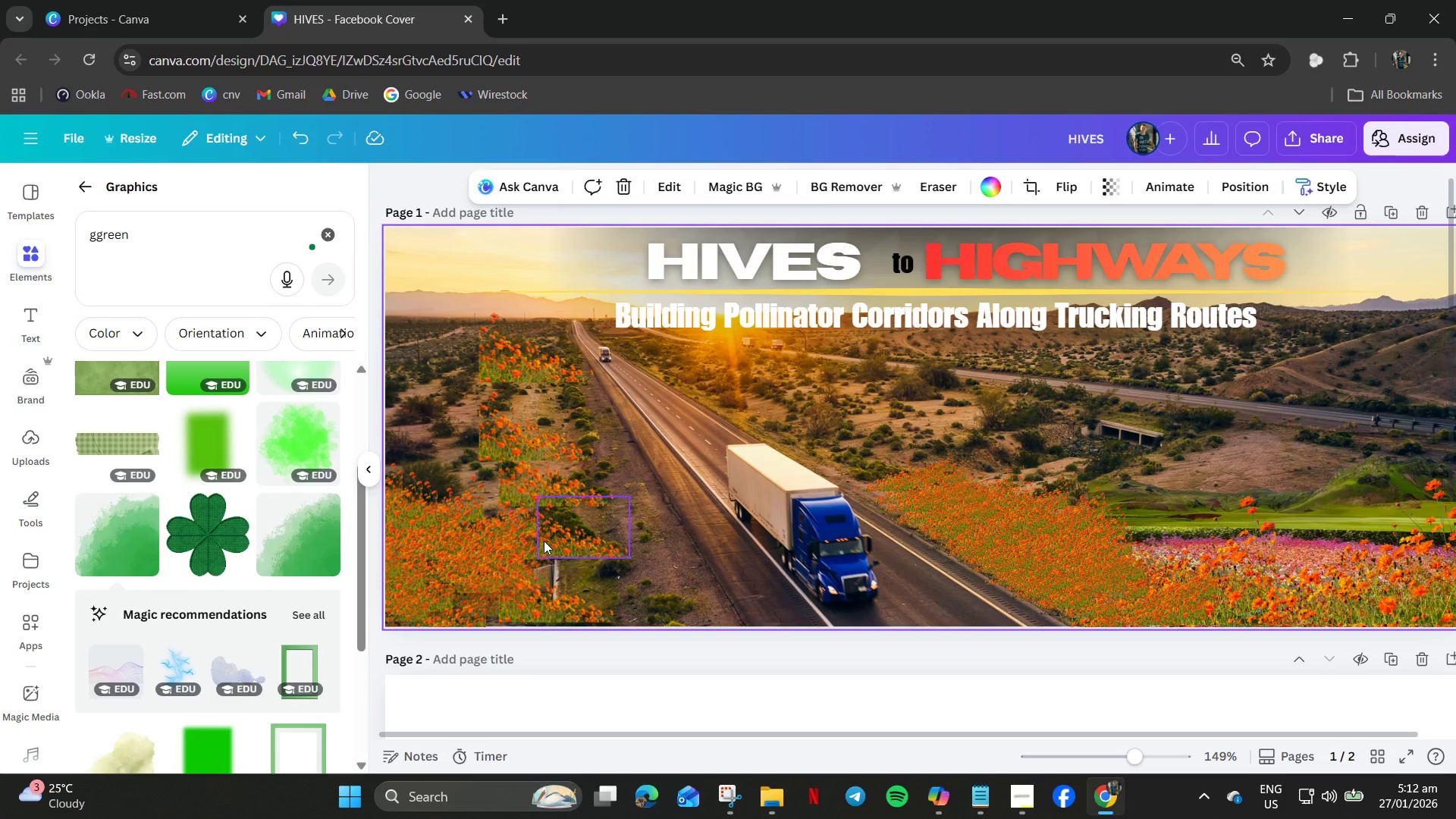 
hold_key(key=ControlLeft, duration=0.92)
scroll: coordinate [544, 504], scroll_direction: up, amount: 4.0
 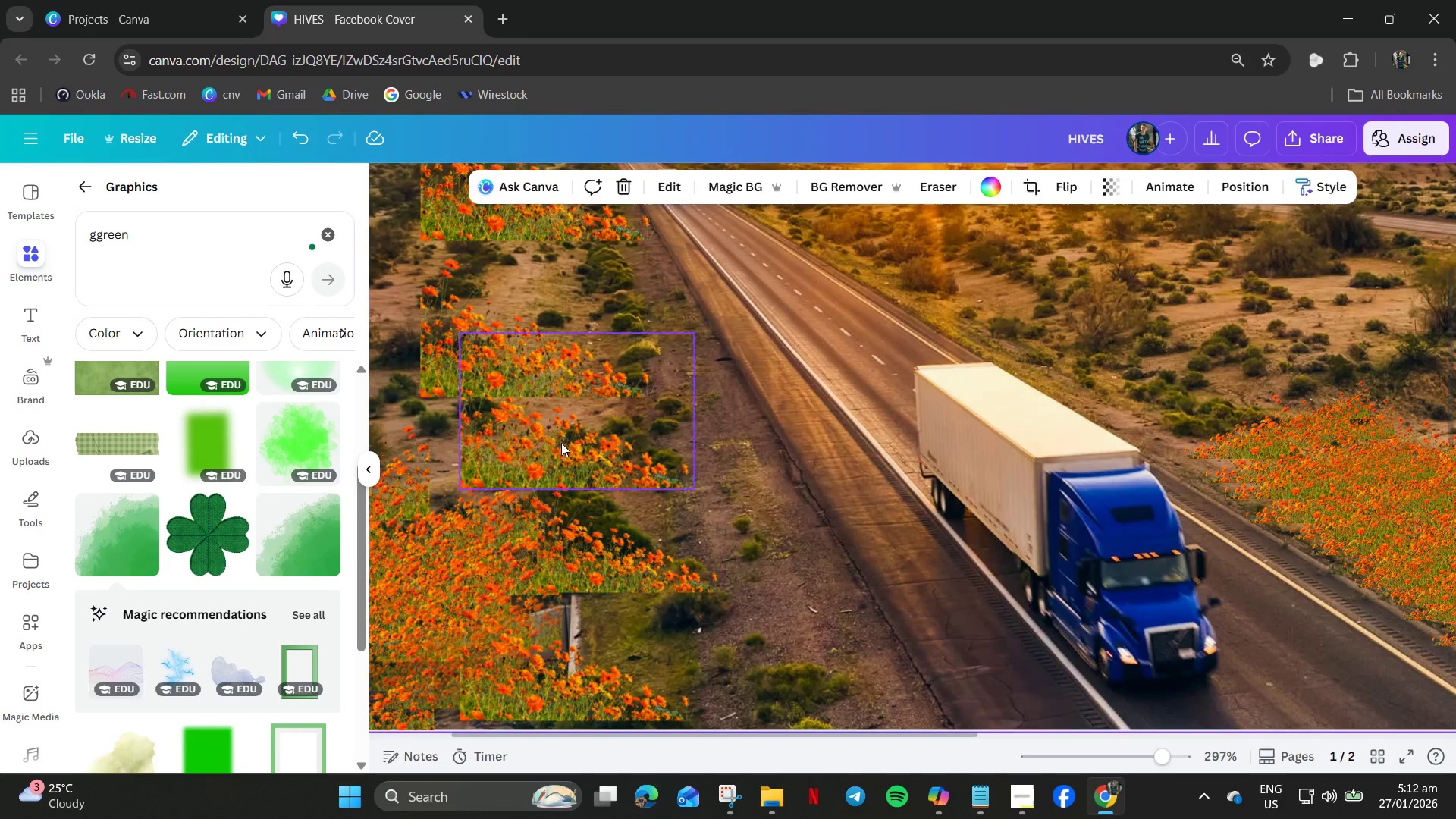 
left_click([555, 436])
 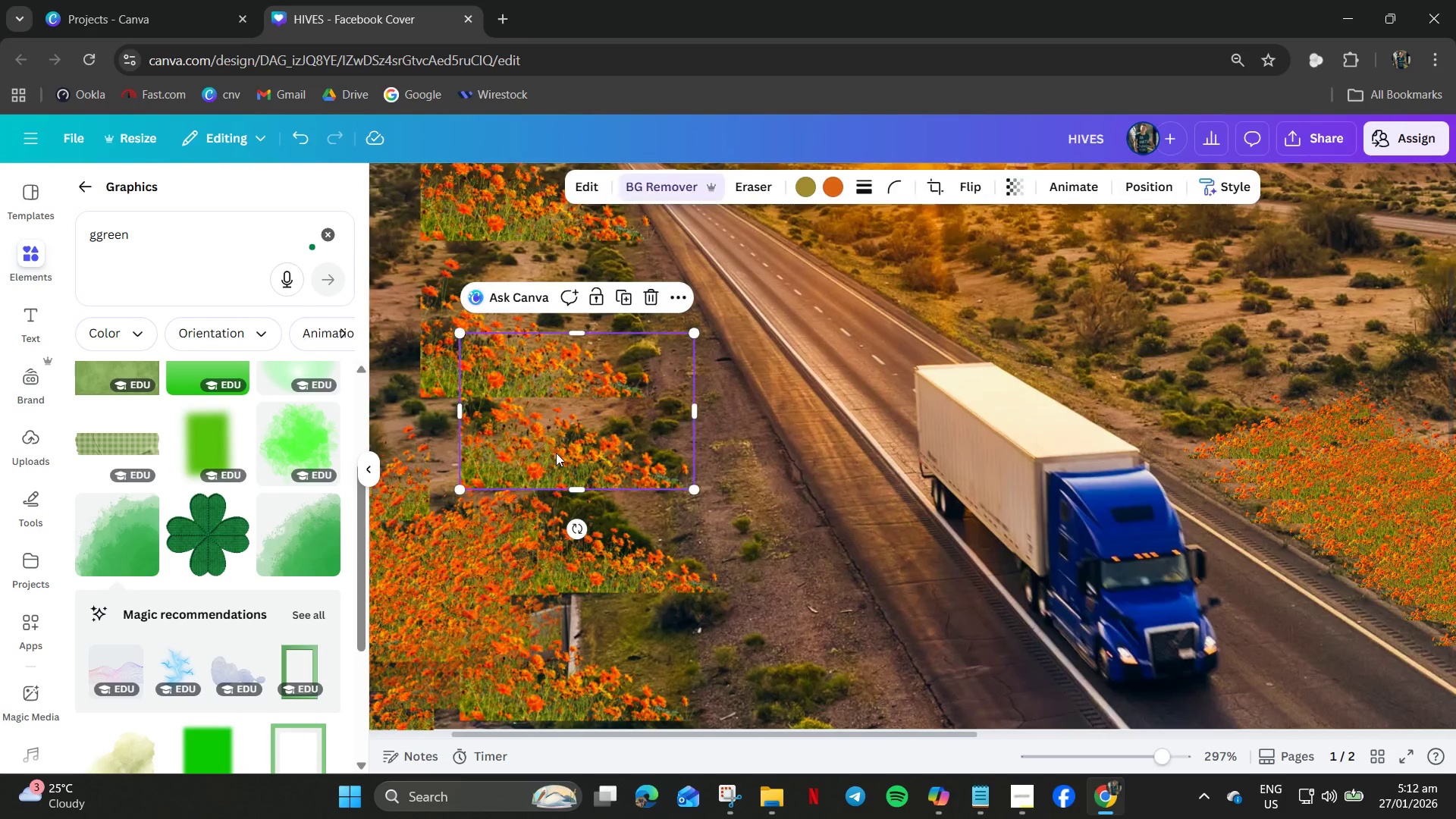 
left_click_drag(start_coordinate=[556, 446], to_coordinate=[546, 473])
 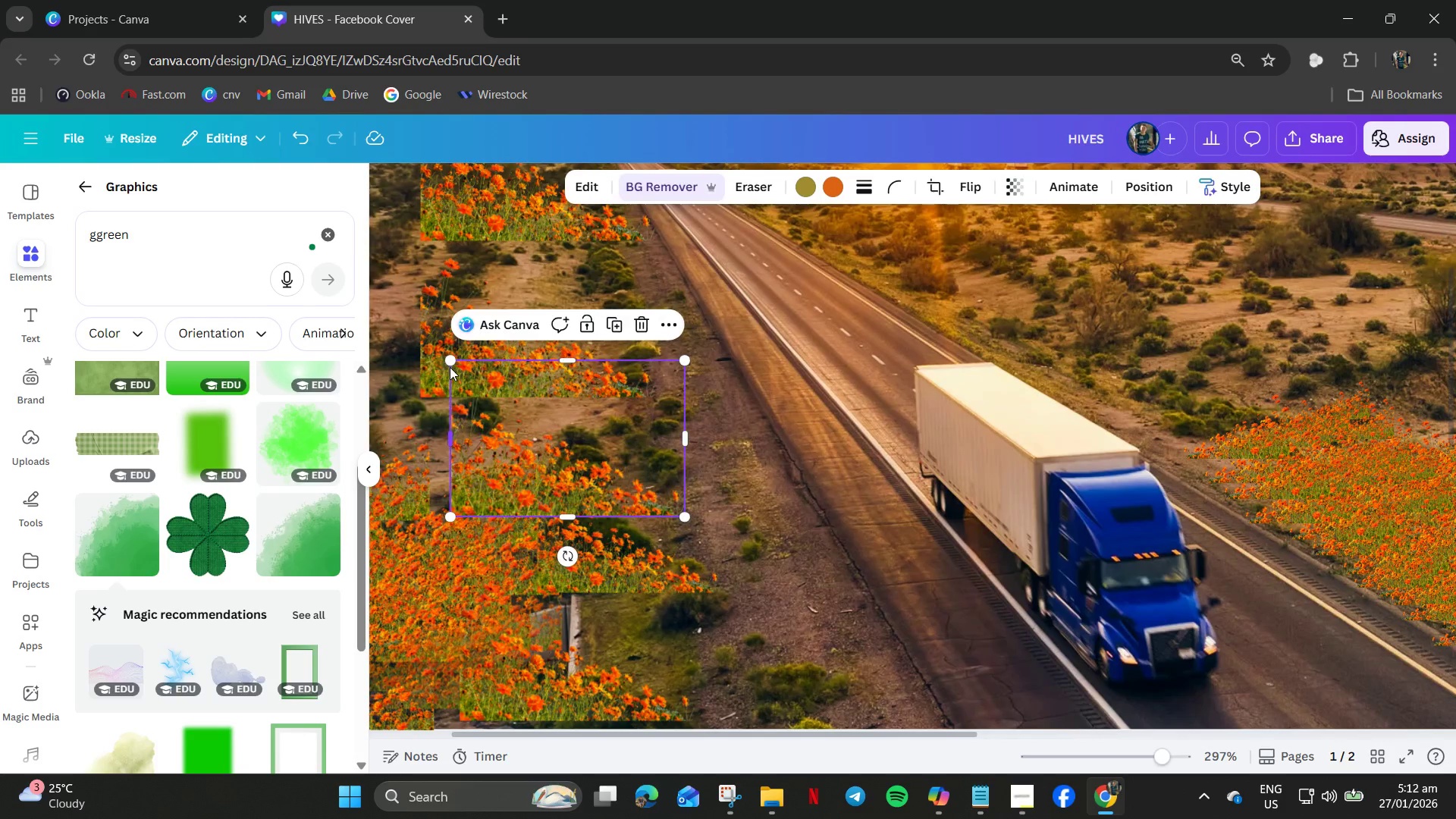 
left_click_drag(start_coordinate=[450, 362], to_coordinate=[518, 438])
 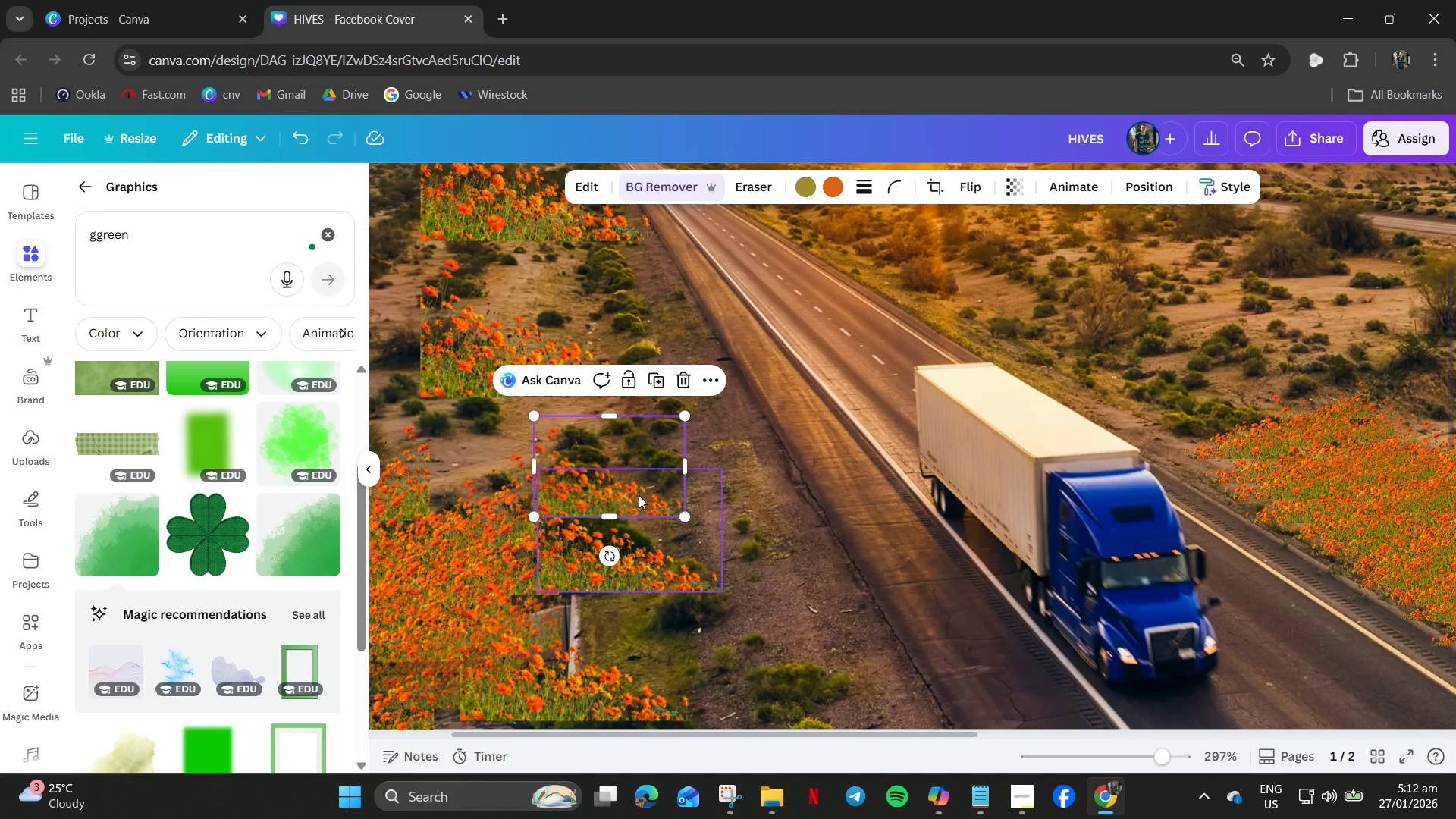 
left_click_drag(start_coordinate=[641, 497], to_coordinate=[509, 491])
 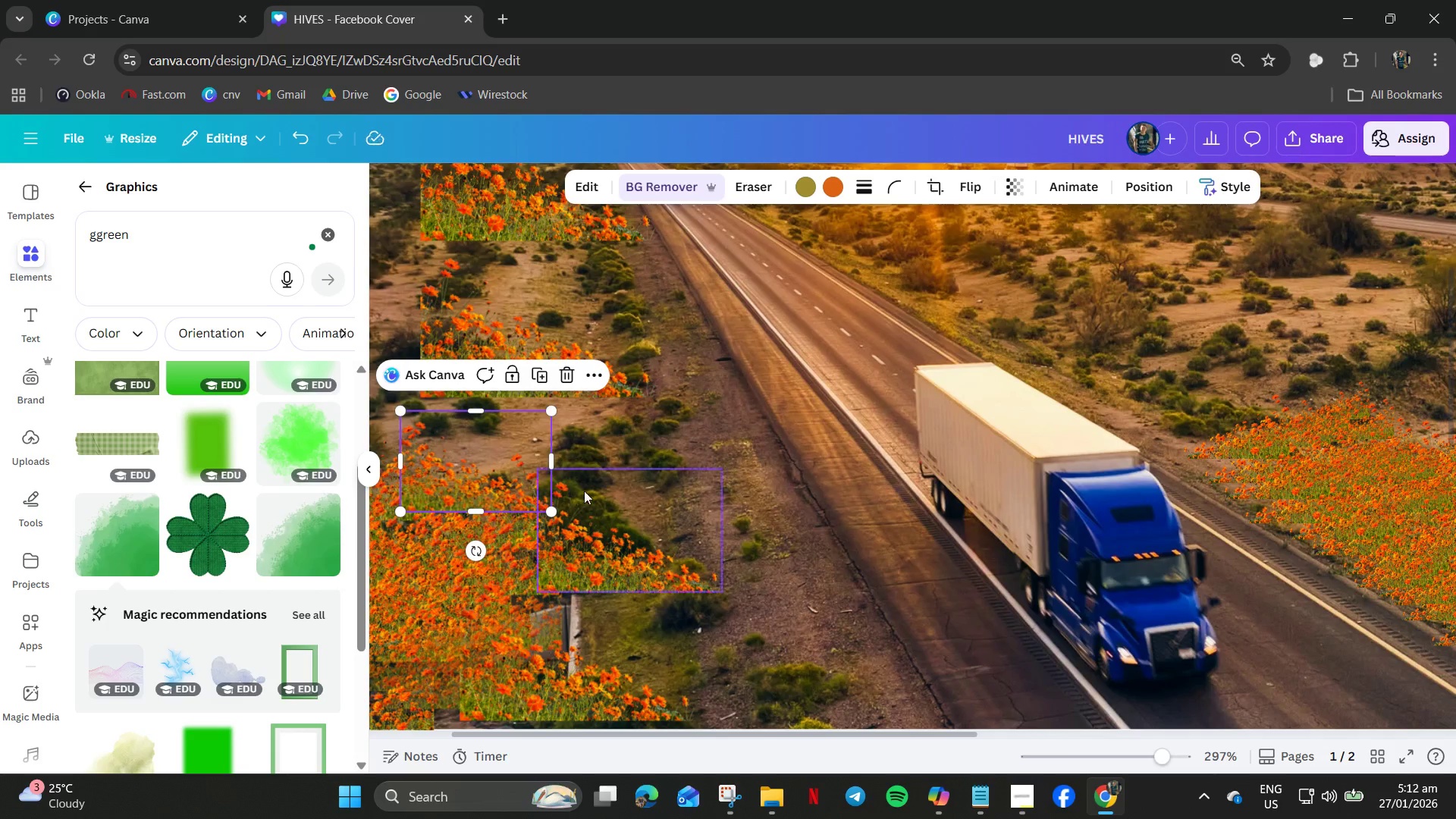 
scroll: coordinate [584, 491], scroll_direction: up, amount: 3.0
 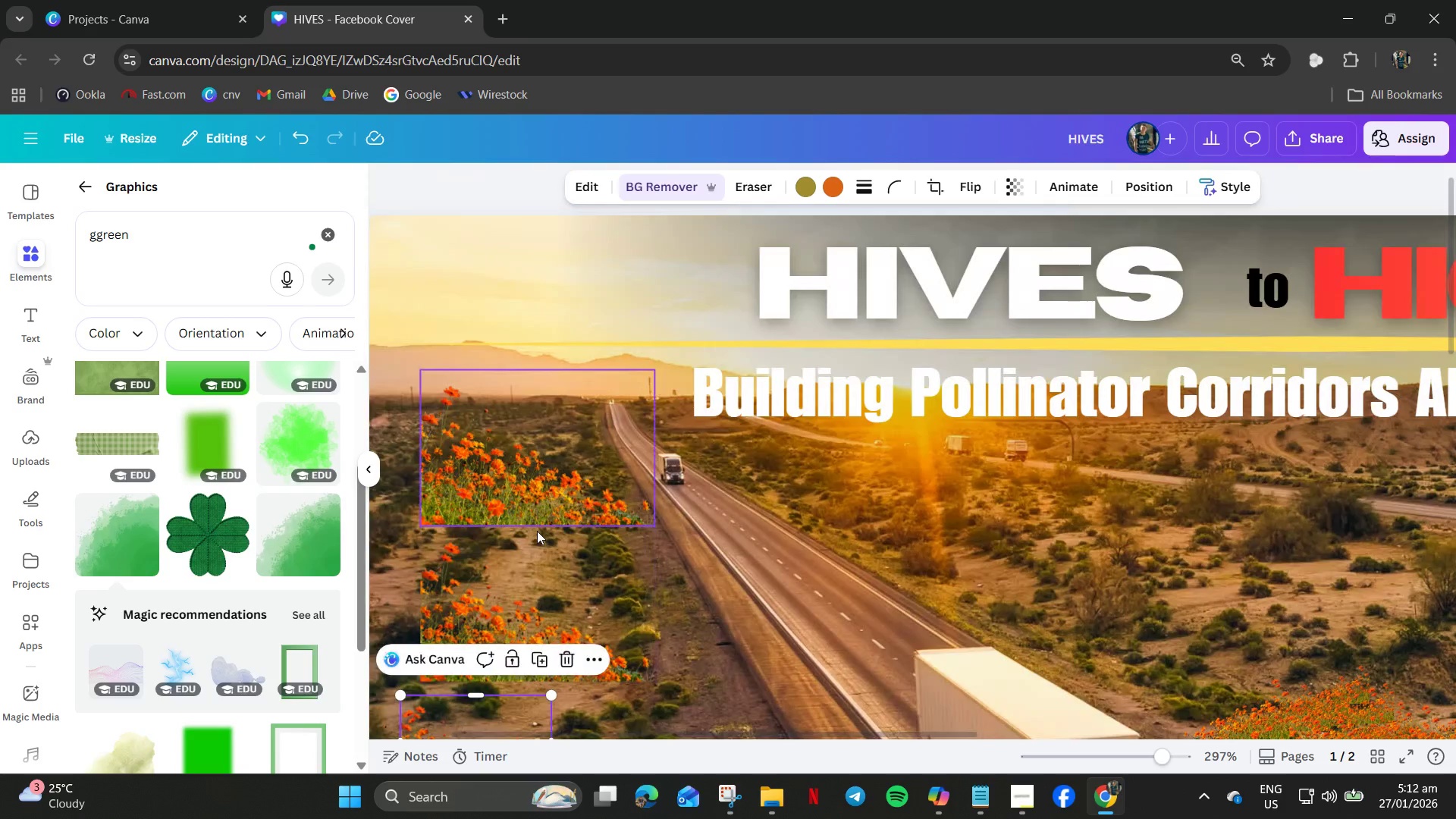 
scroll: coordinate [536, 535], scroll_direction: down, amount: 1.0
 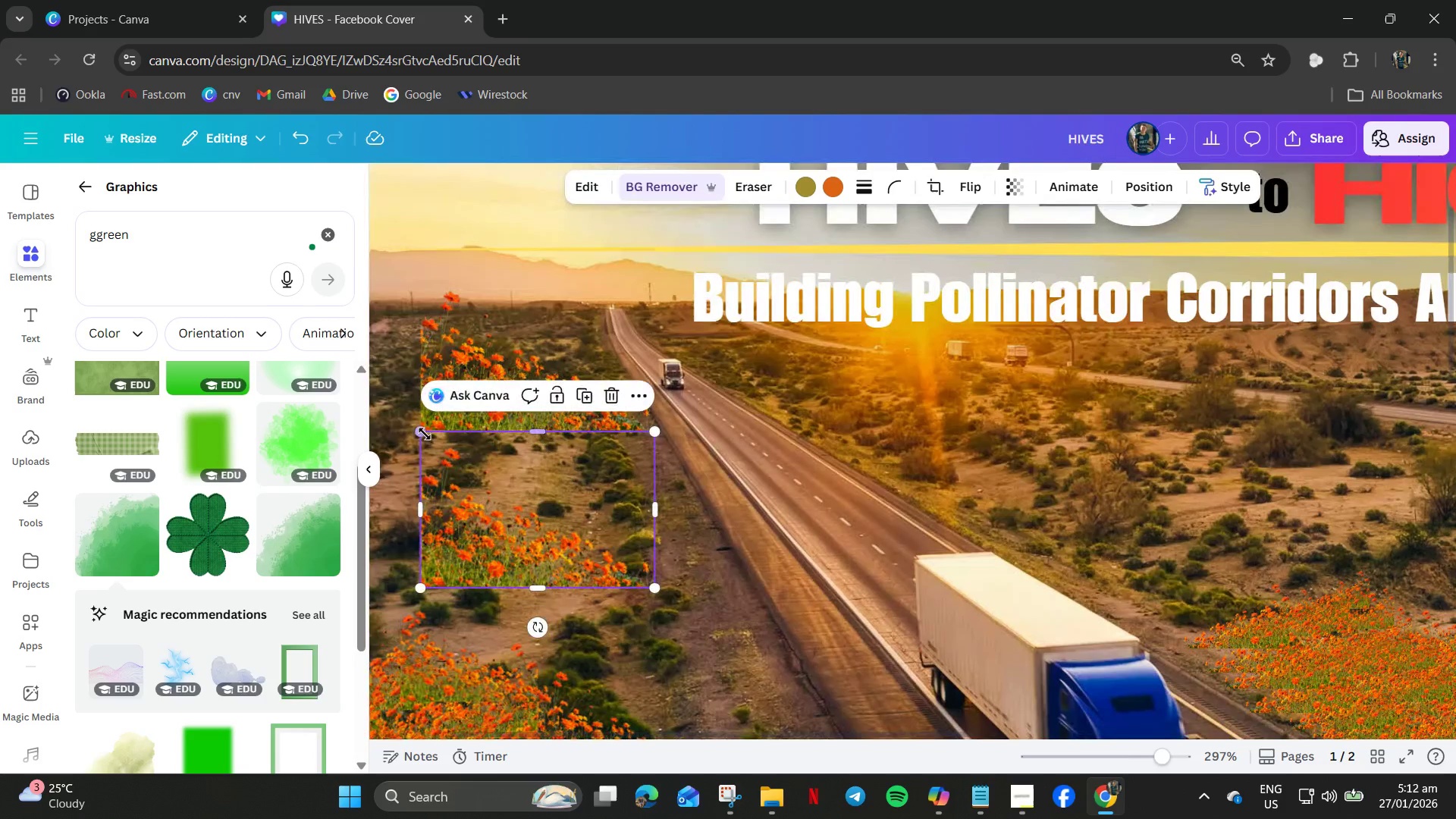 
left_click_drag(start_coordinate=[422, 437], to_coordinate=[509, 514])
 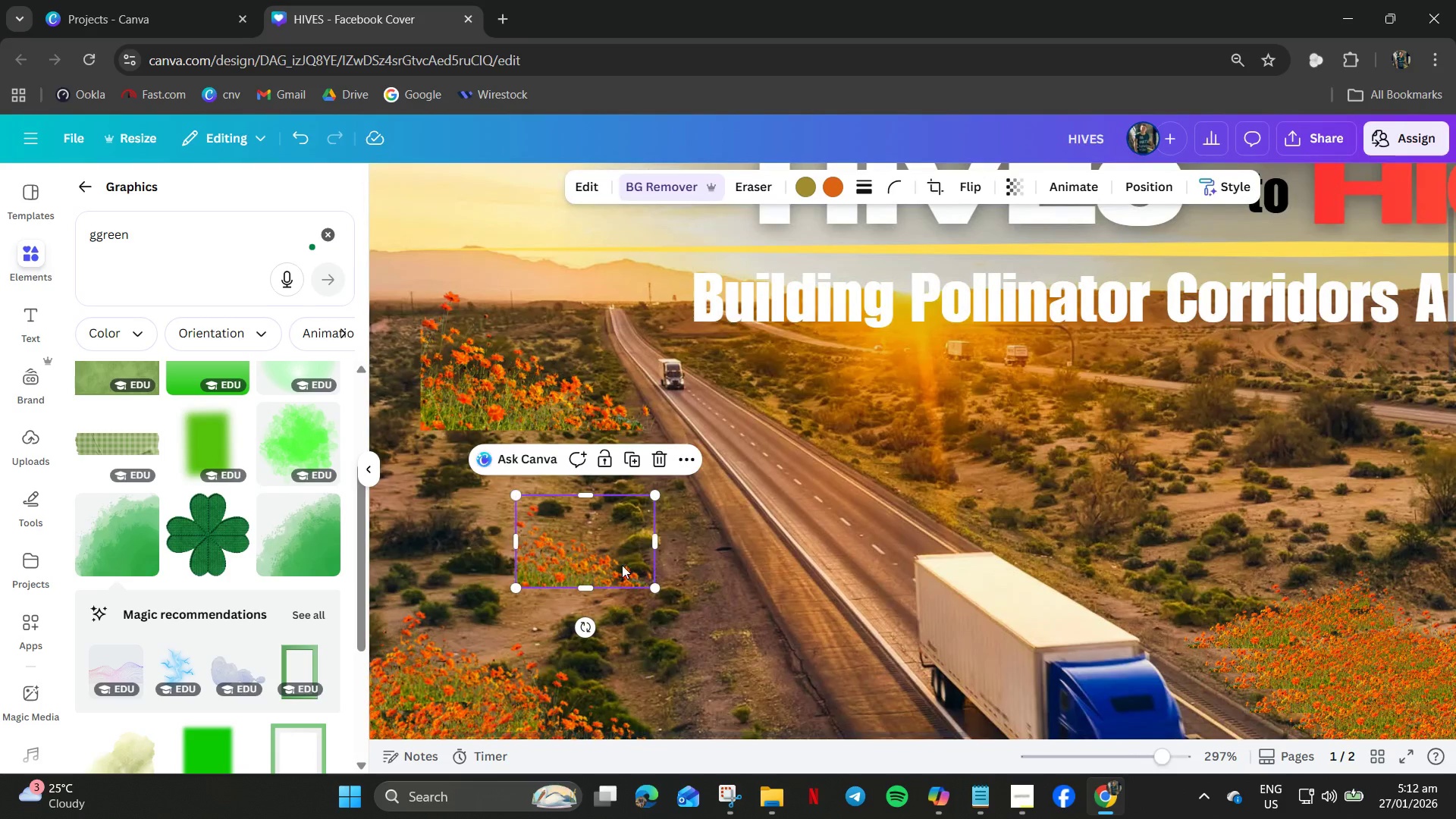 
left_click_drag(start_coordinate=[625, 566], to_coordinate=[495, 647])
 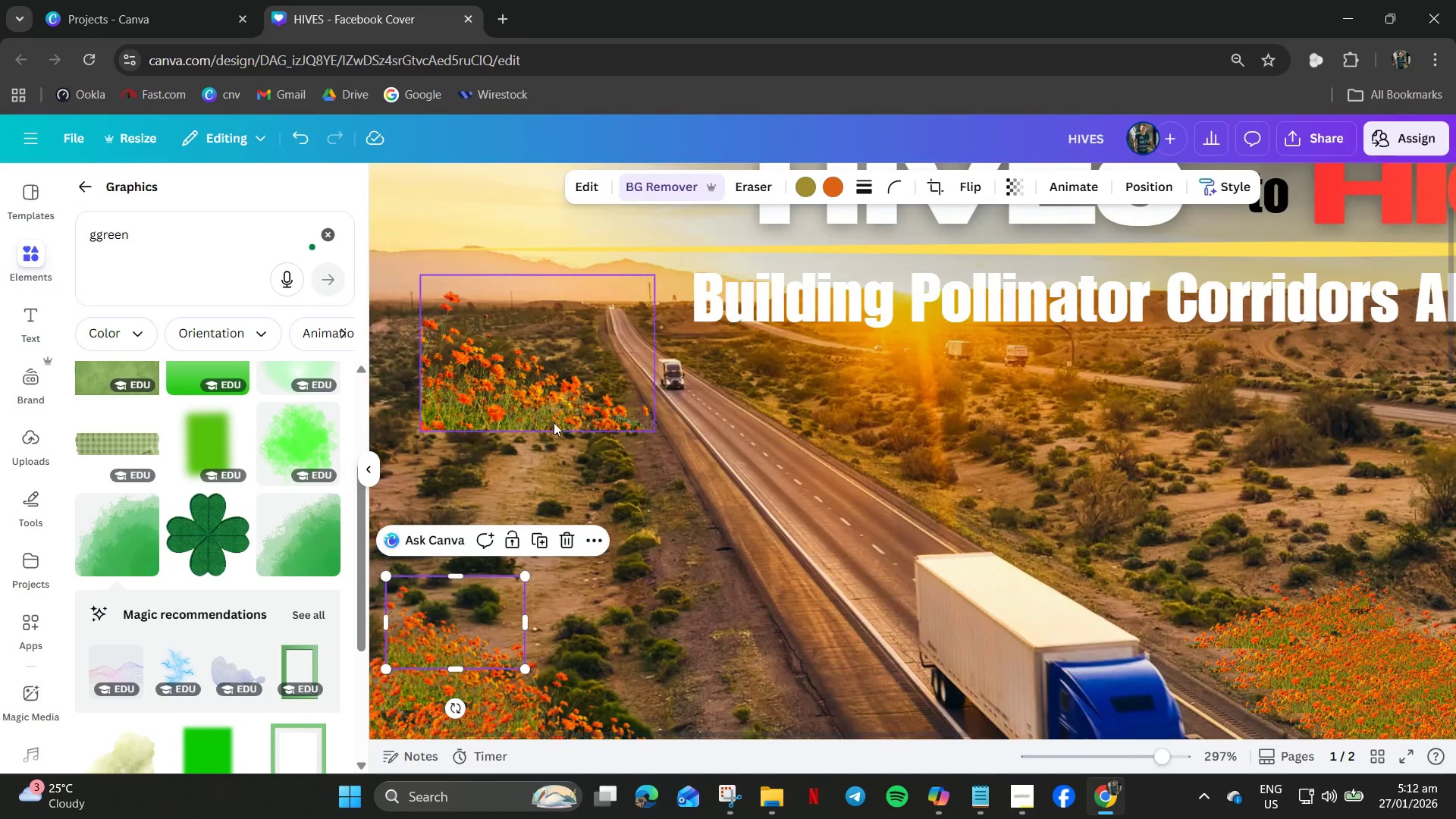 
left_click([554, 422])
 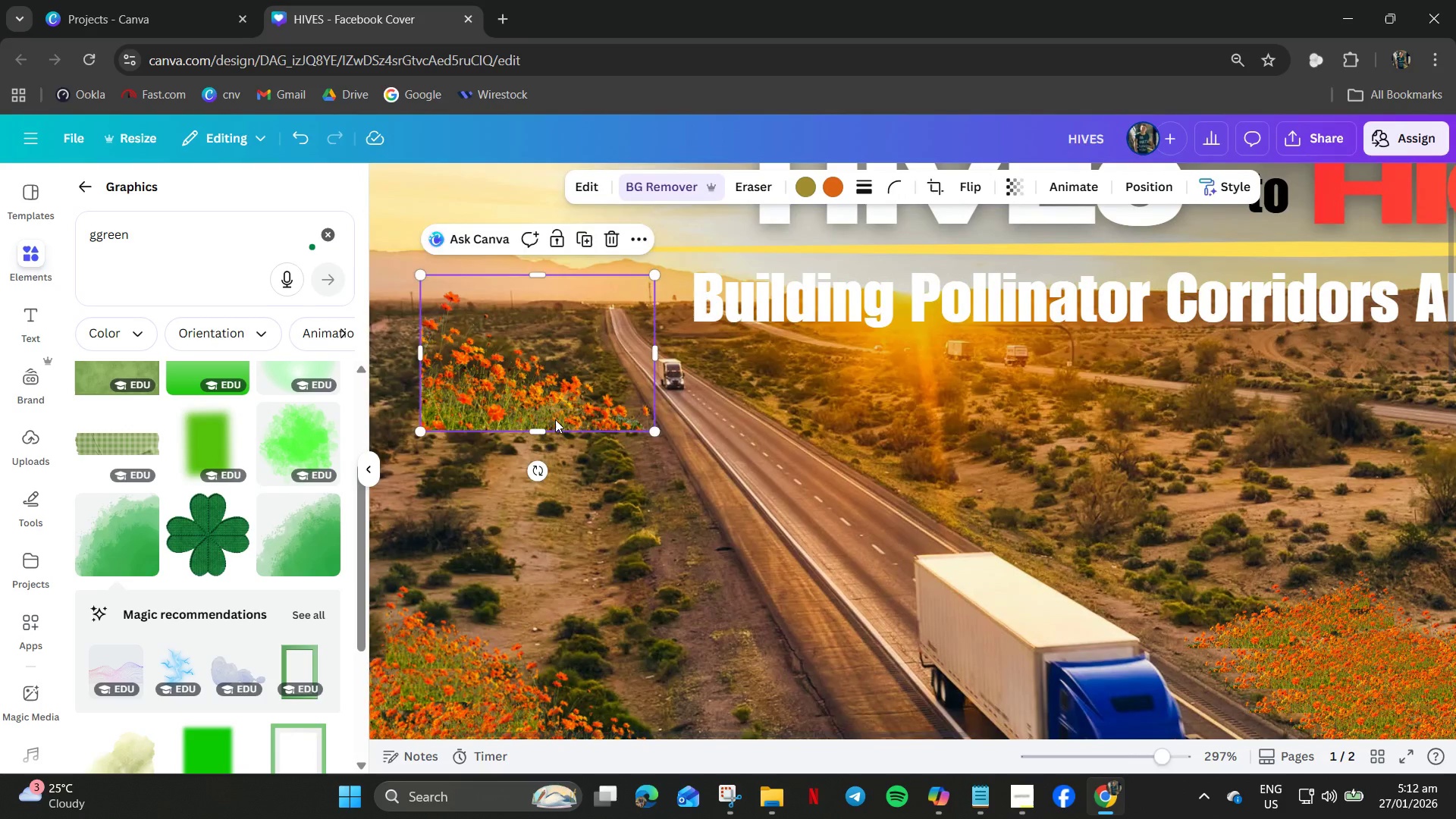 
left_click_drag(start_coordinate=[557, 419], to_coordinate=[507, 519])
 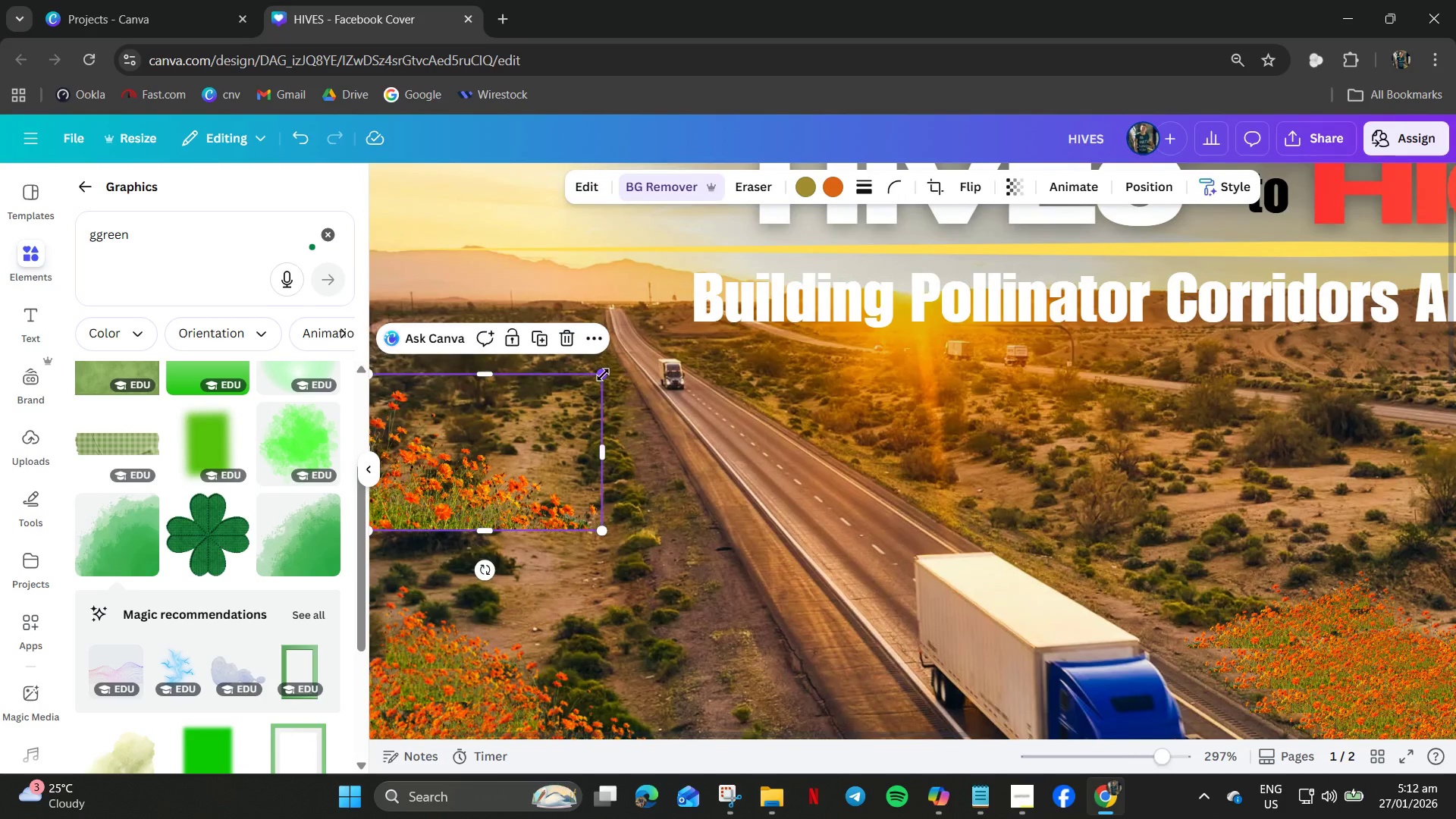 
left_click_drag(start_coordinate=[603, 375], to_coordinate=[479, 471])
 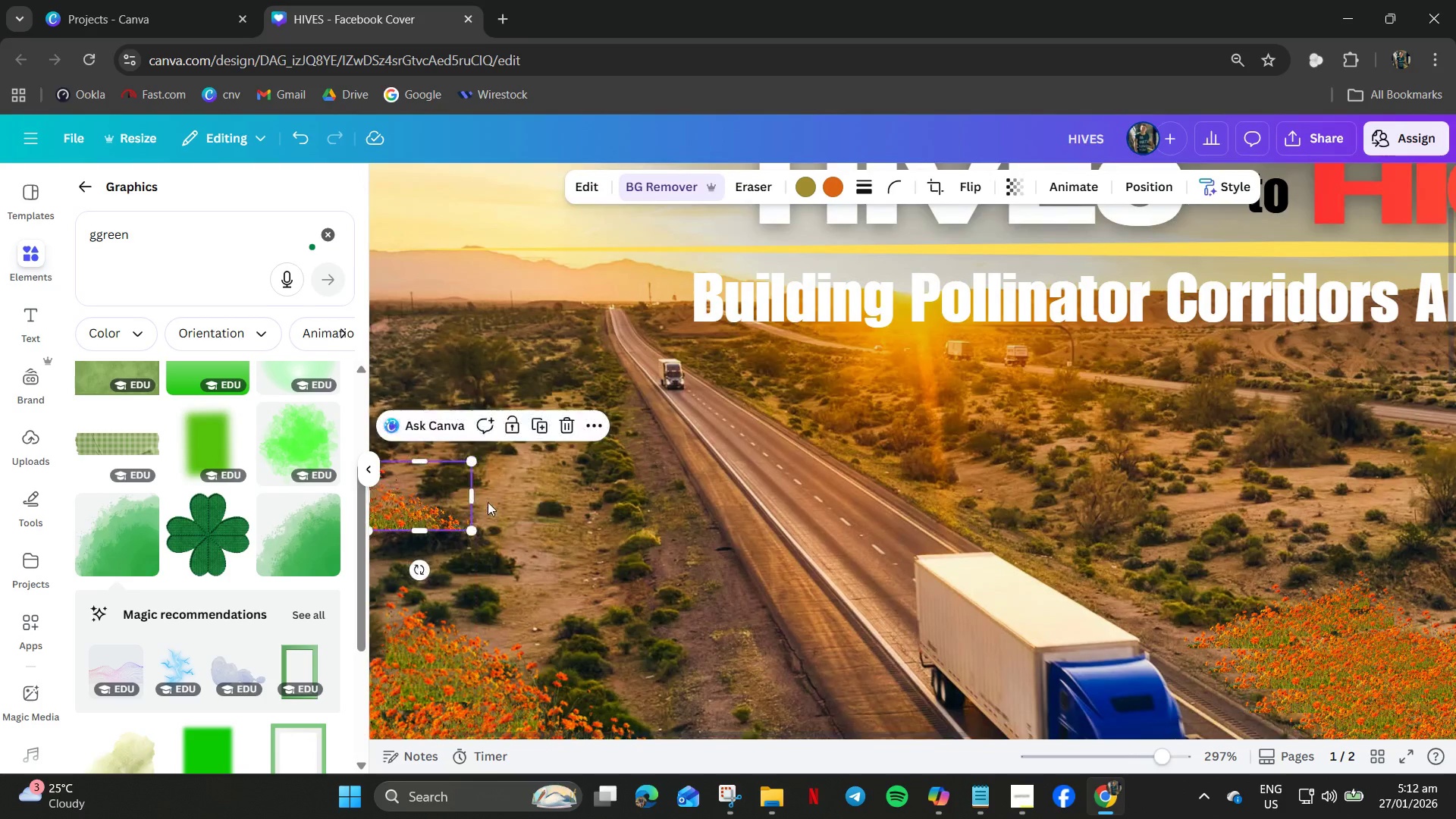 
scroll: coordinate [489, 505], scroll_direction: down, amount: 2.0
 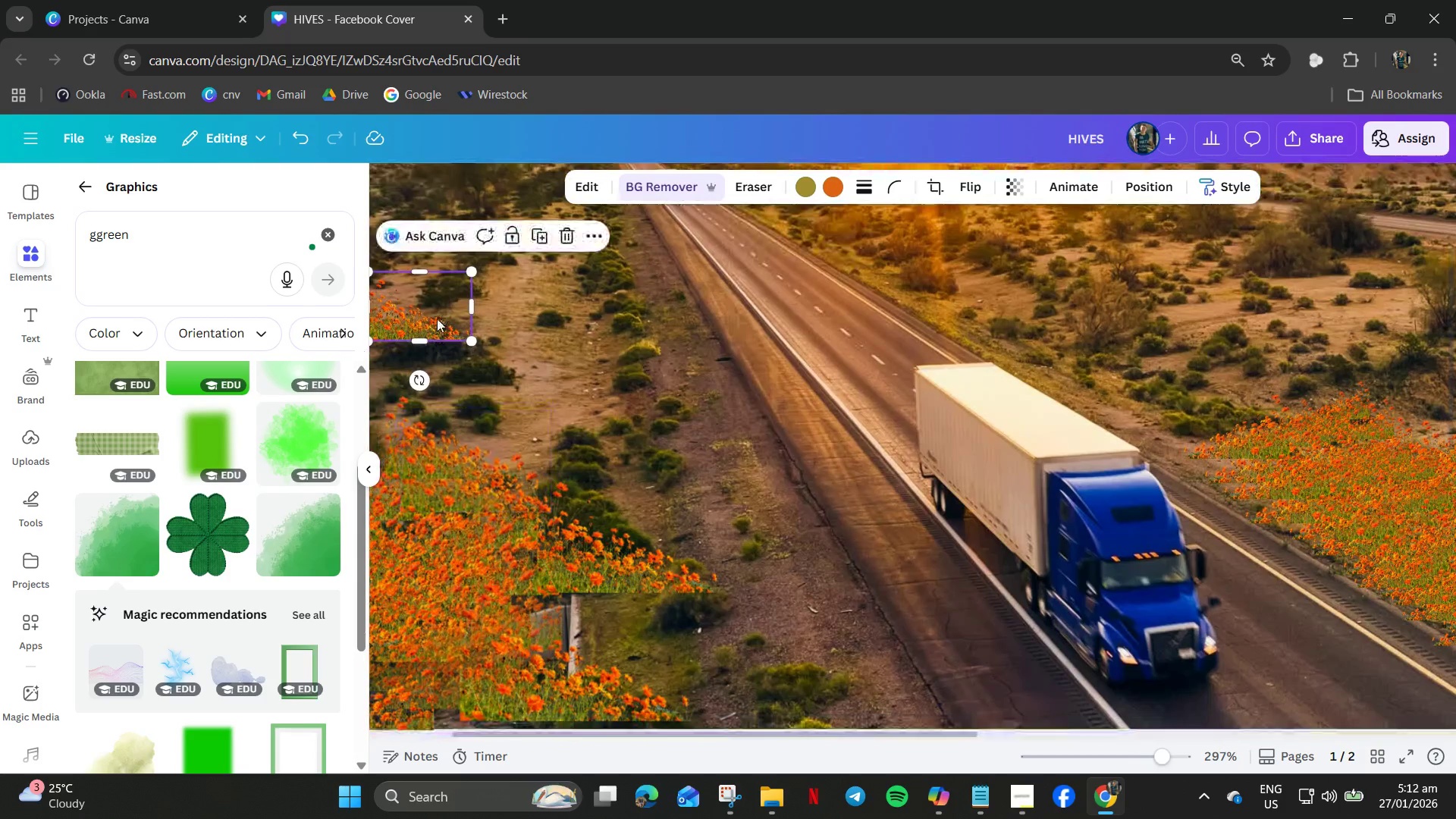 
left_click_drag(start_coordinate=[437, 318], to_coordinate=[586, 391])
 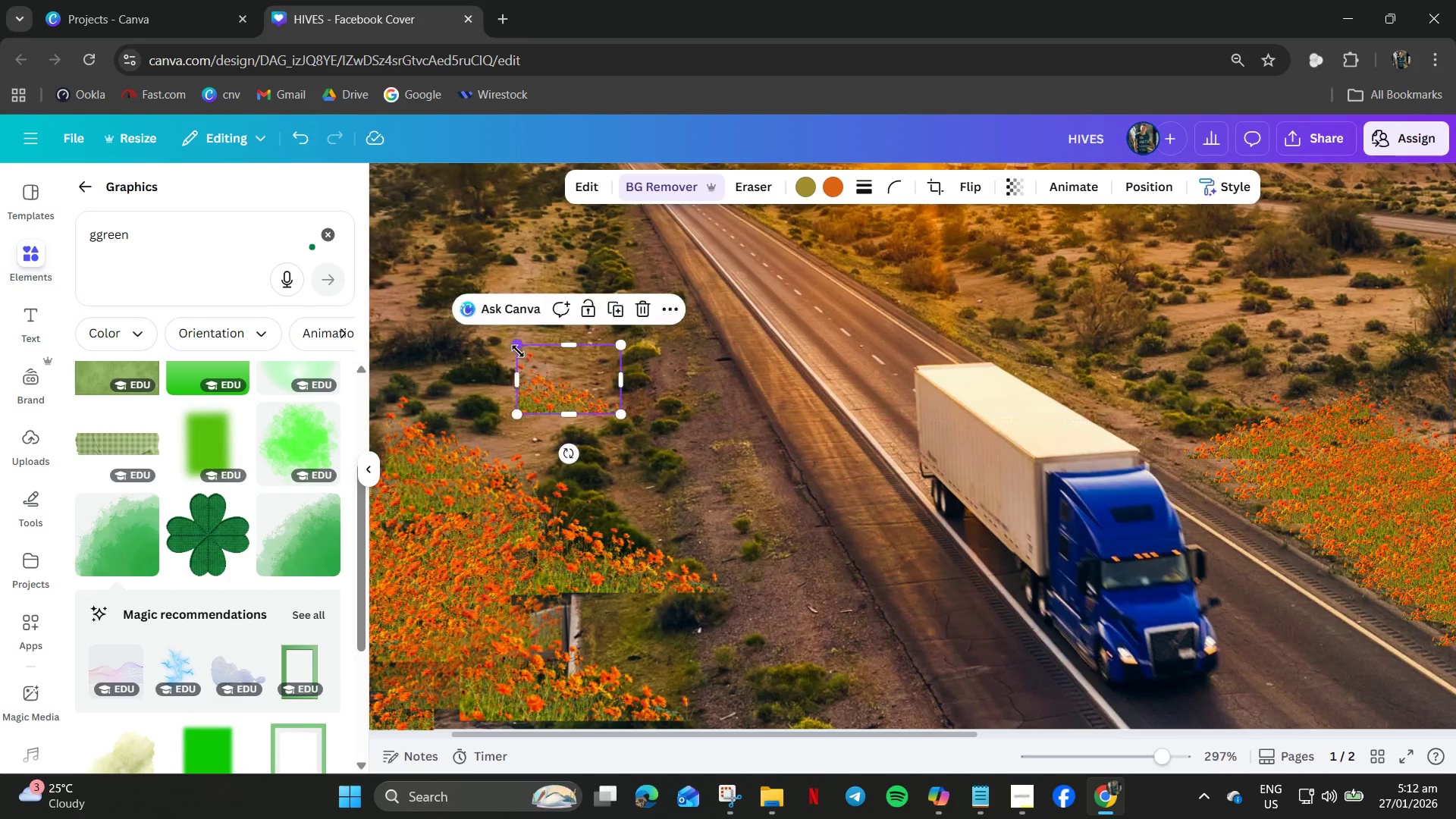 
left_click_drag(start_coordinate=[518, 351], to_coordinate=[532, 386])
 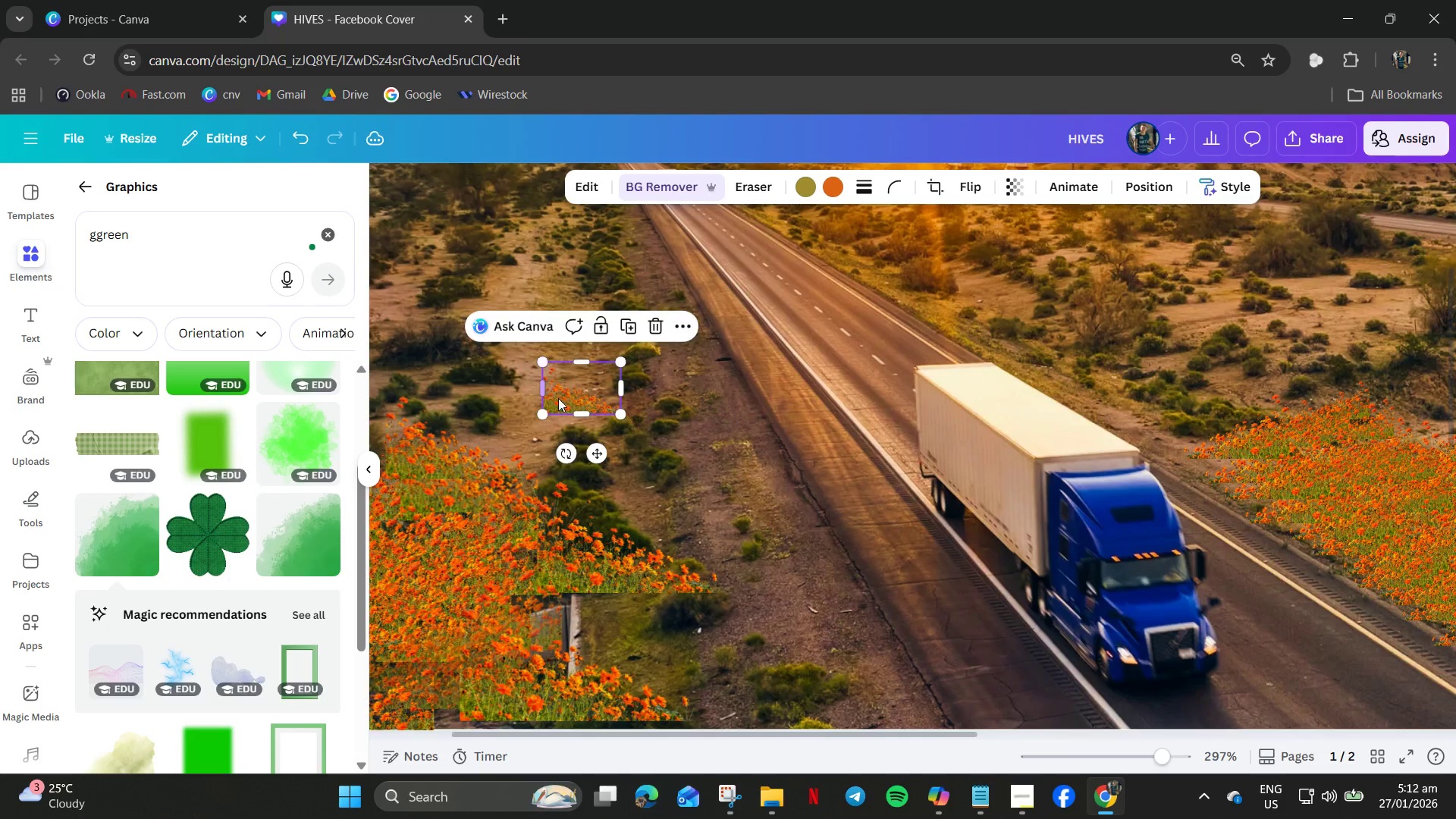 
key(Control+V)
 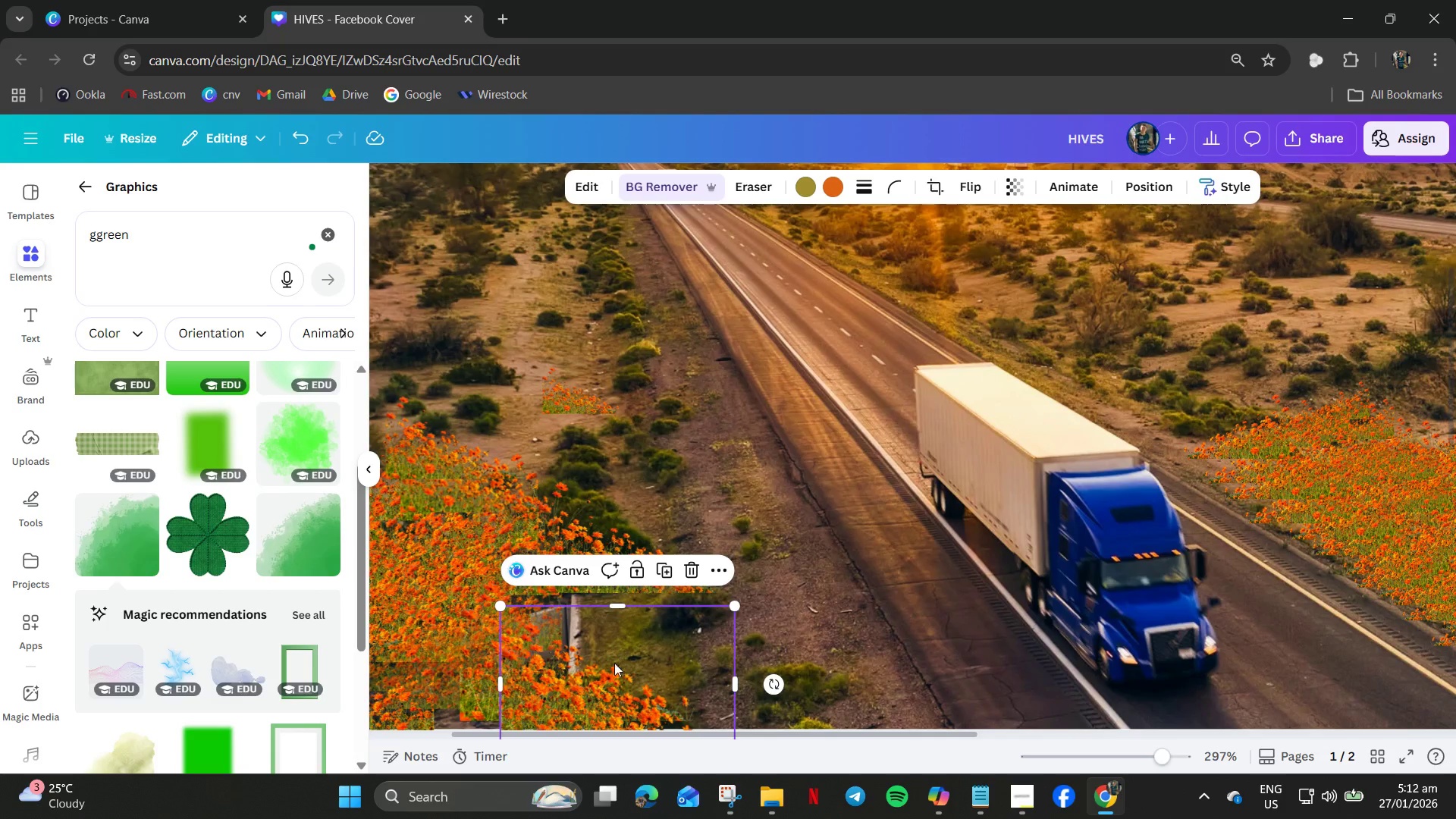 
left_click_drag(start_coordinate=[616, 682], to_coordinate=[541, 385])
 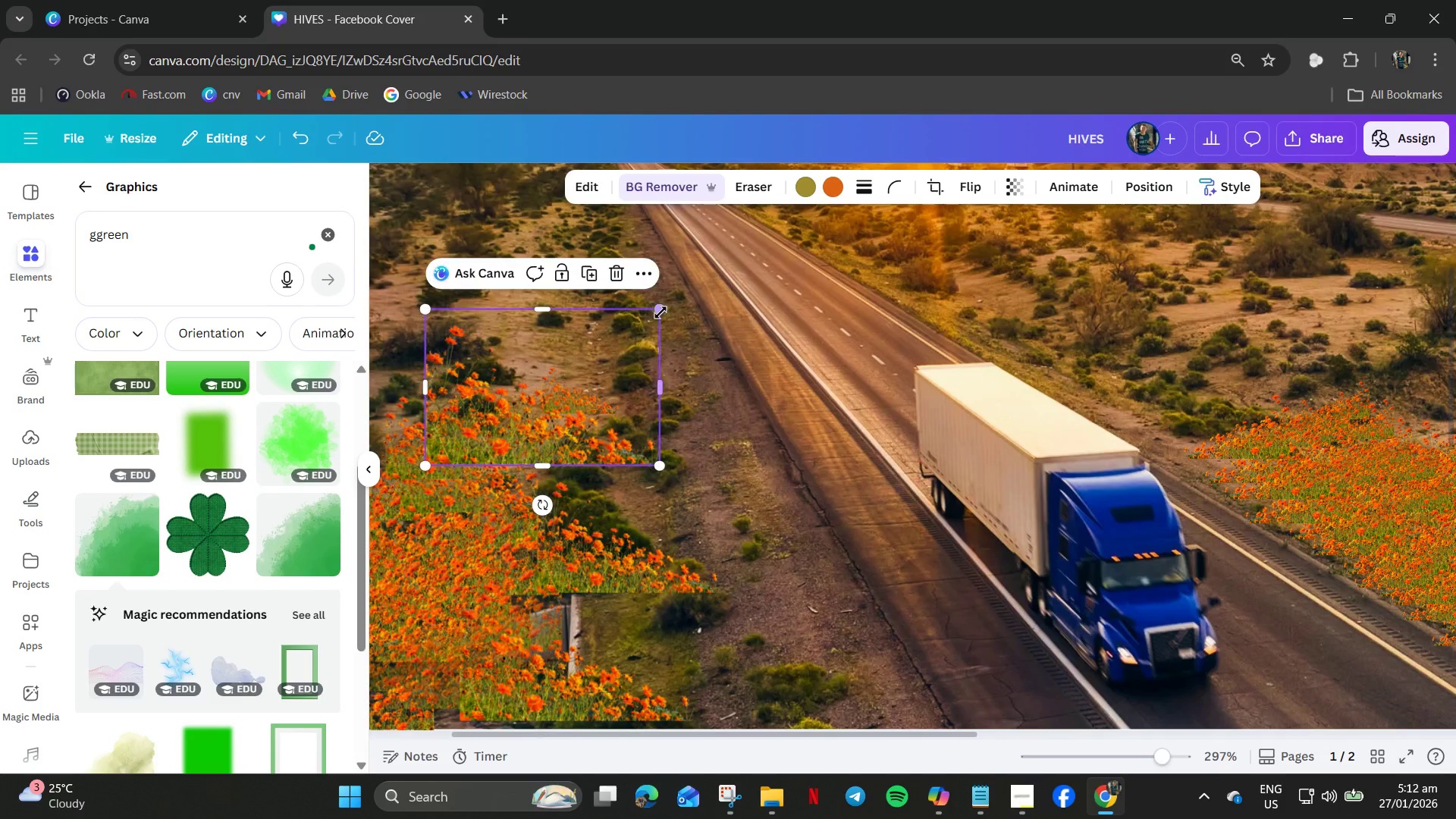 
left_click_drag(start_coordinate=[661, 311], to_coordinate=[584, 354])
 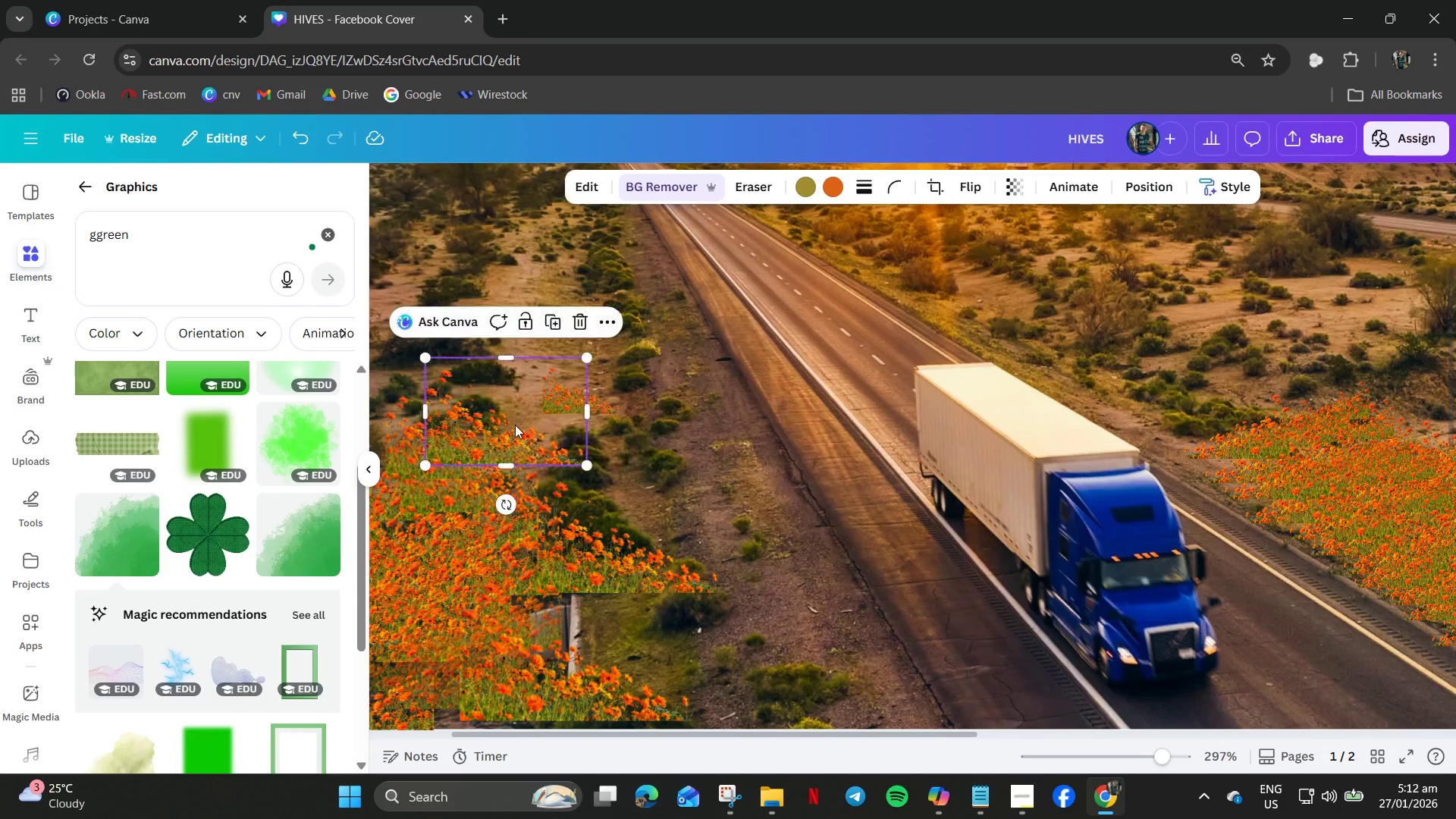 
left_click_drag(start_coordinate=[513, 423], to_coordinate=[483, 421])
 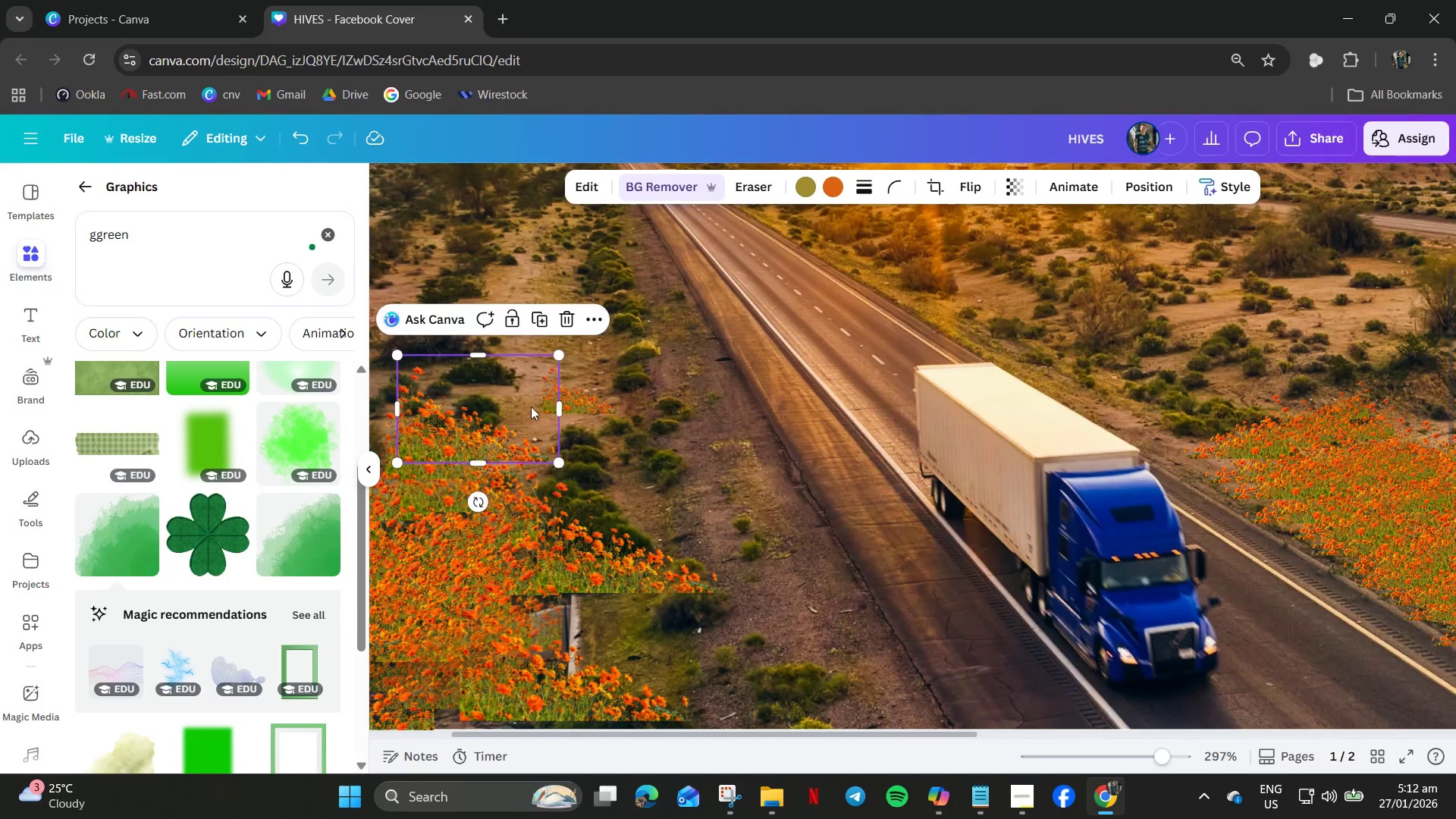 
hold_key(key=ControlLeft, duration=0.84)
 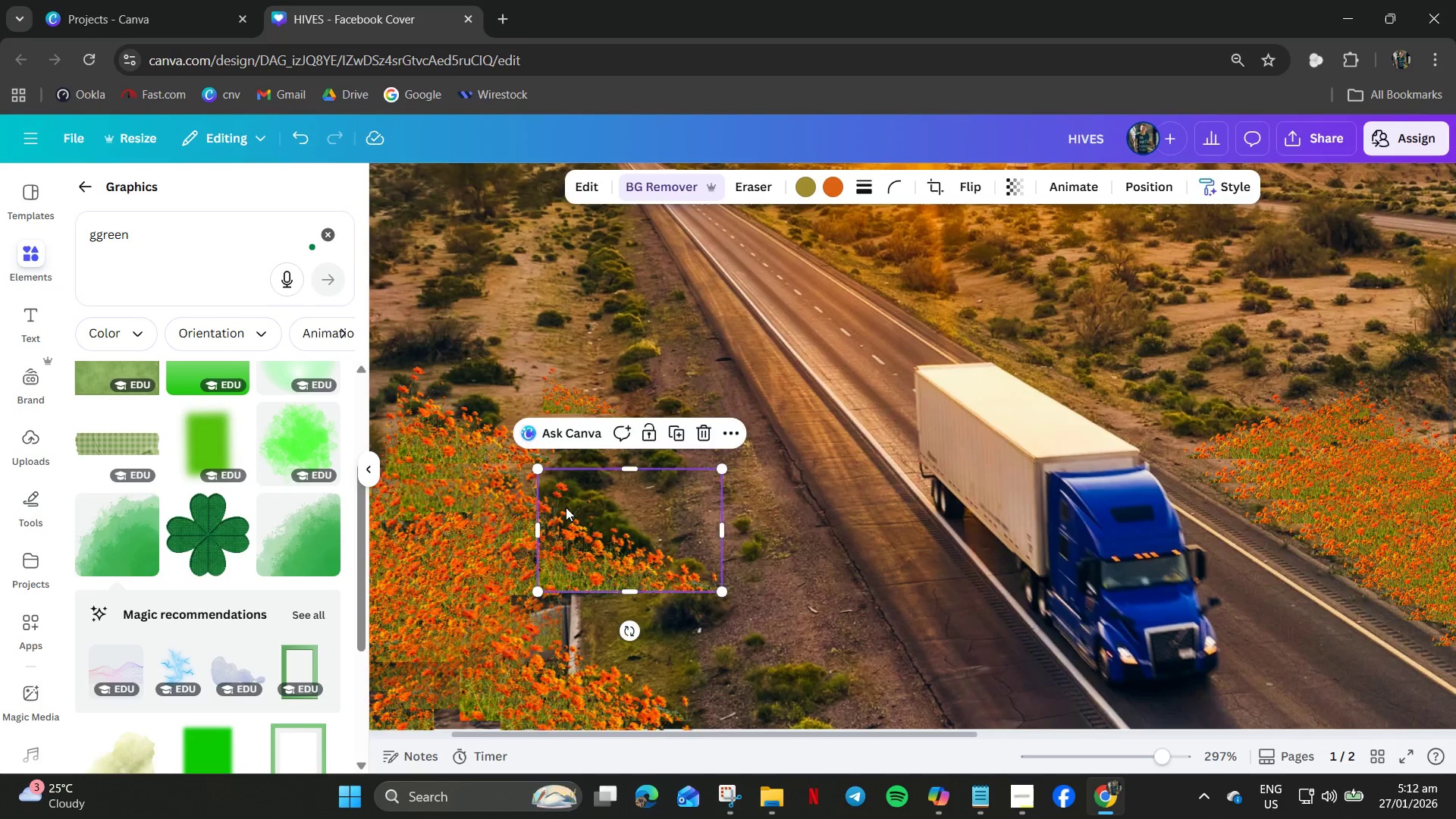 
key(V)
 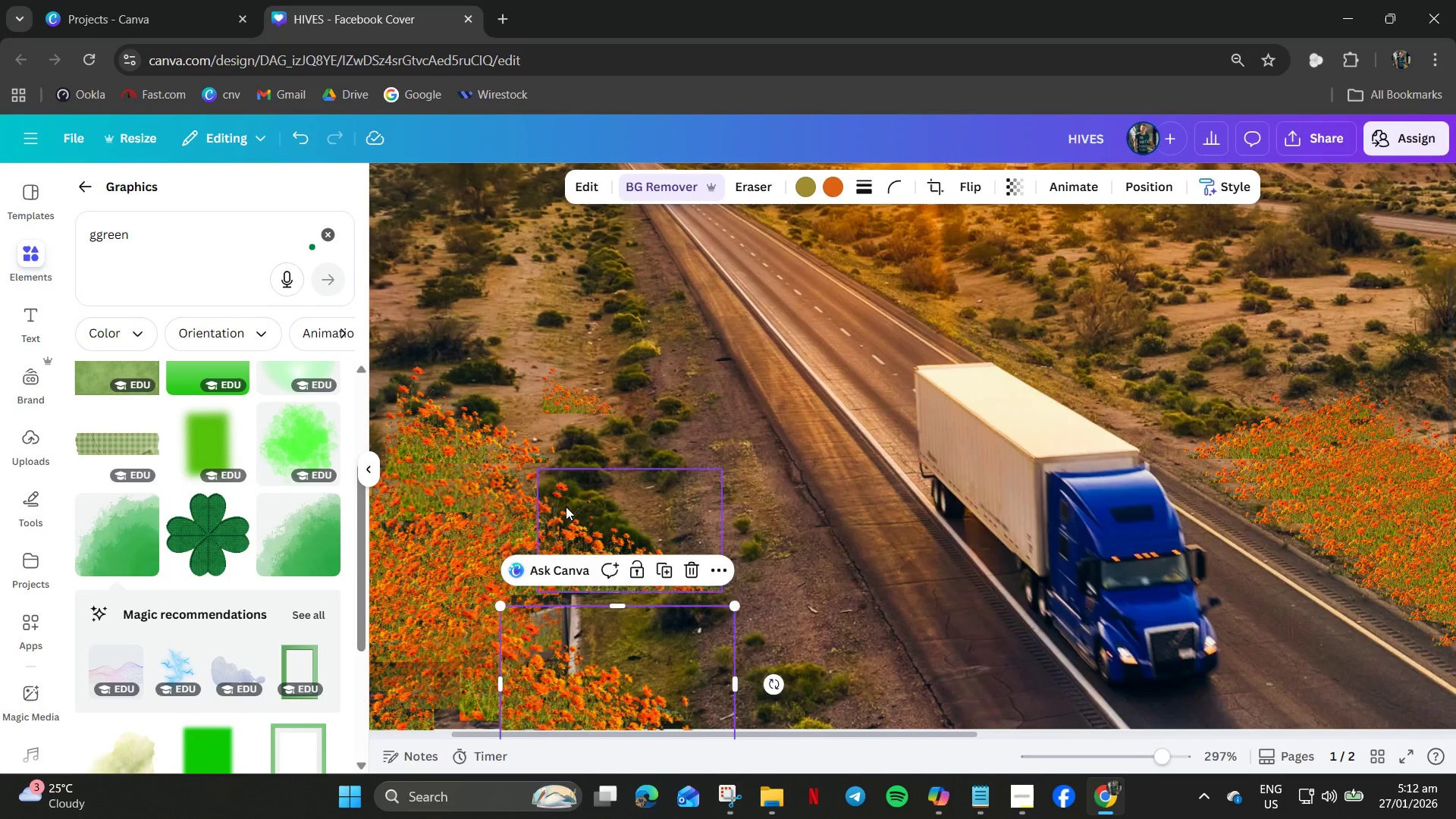 
left_click_drag(start_coordinate=[566, 508], to_coordinate=[394, 338])
 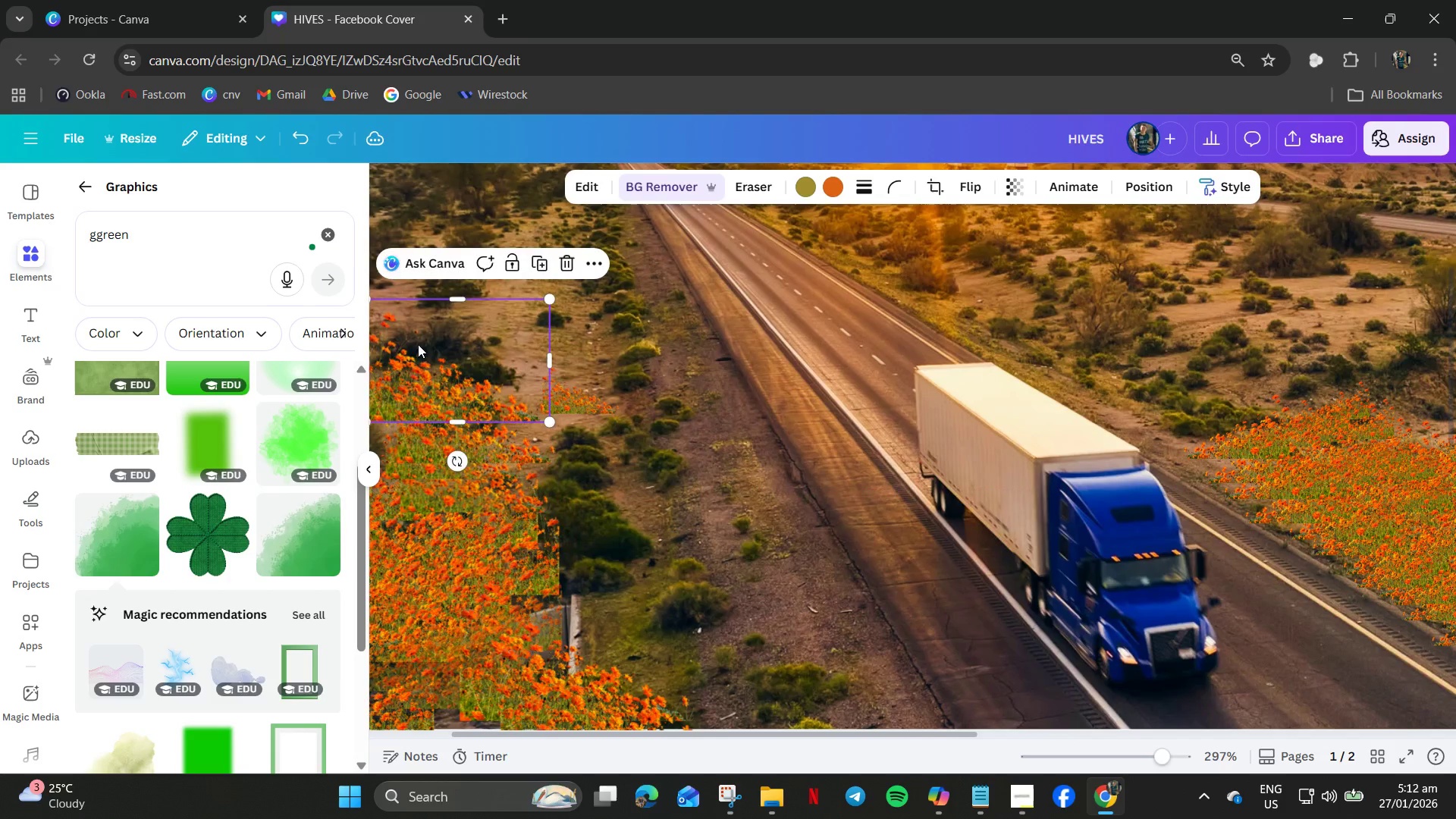 
hold_key(key=ControlLeft, duration=0.86)
 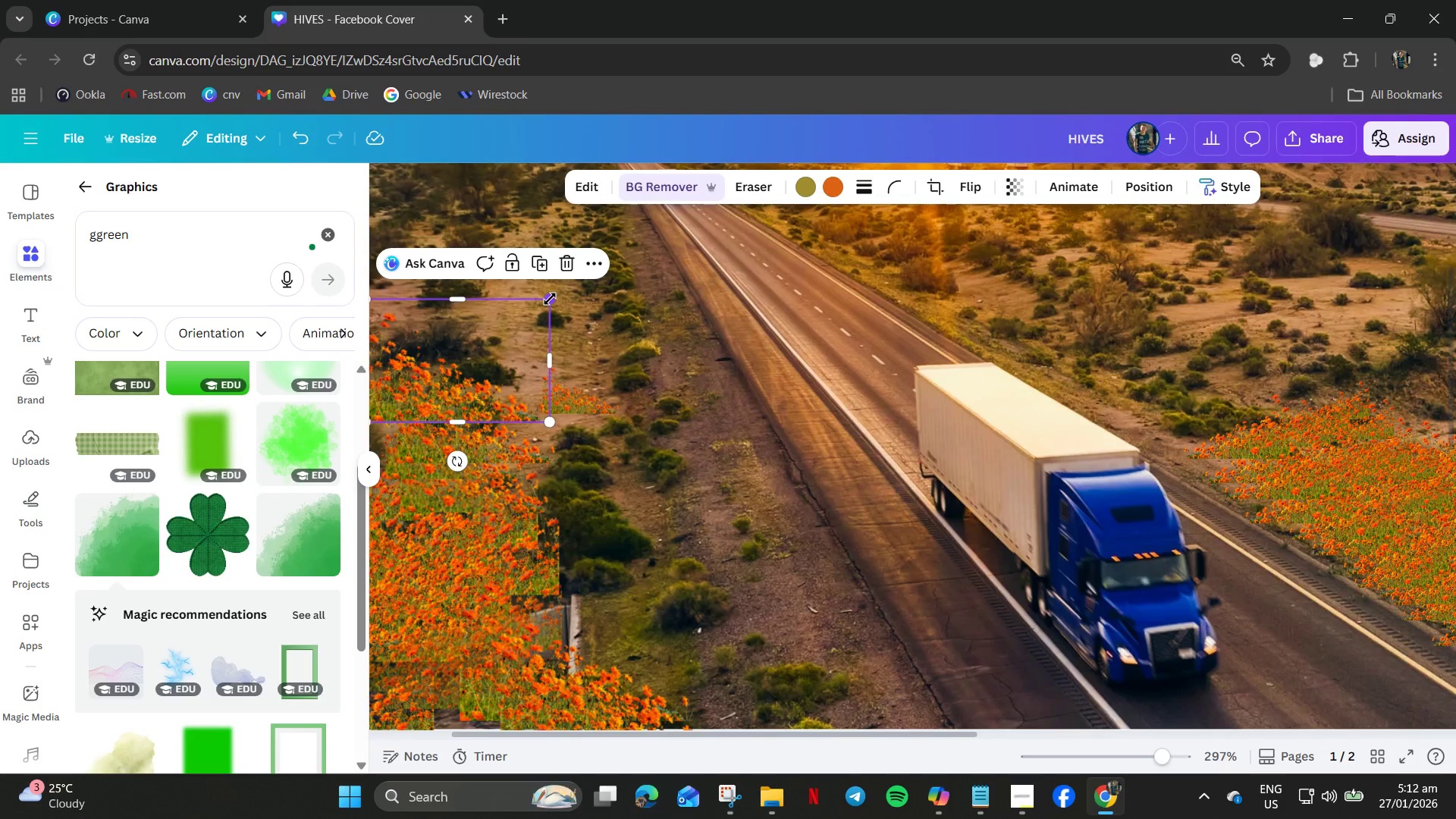 
left_click_drag(start_coordinate=[550, 299], to_coordinate=[497, 347])
 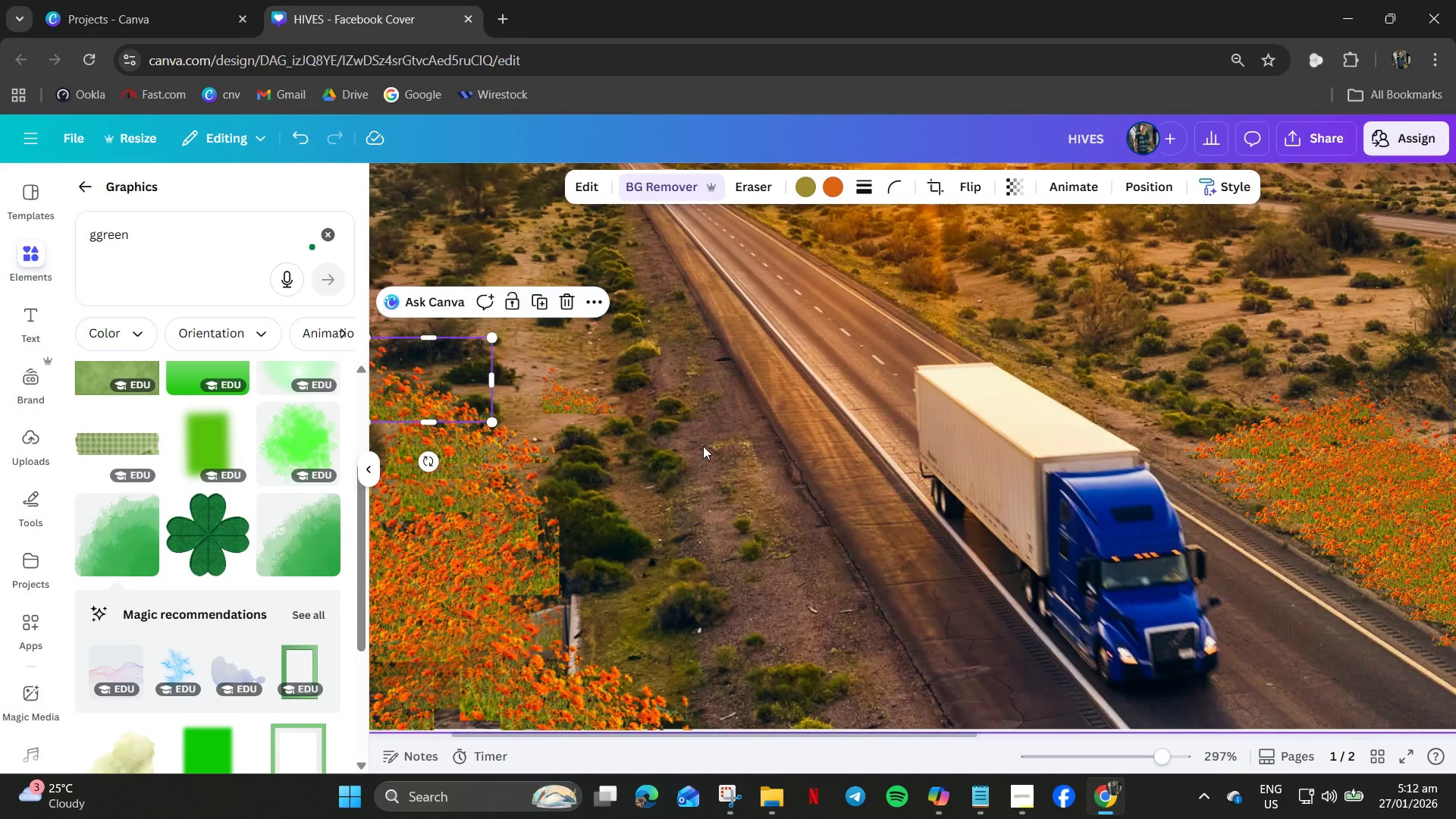 
left_click([703, 446])
 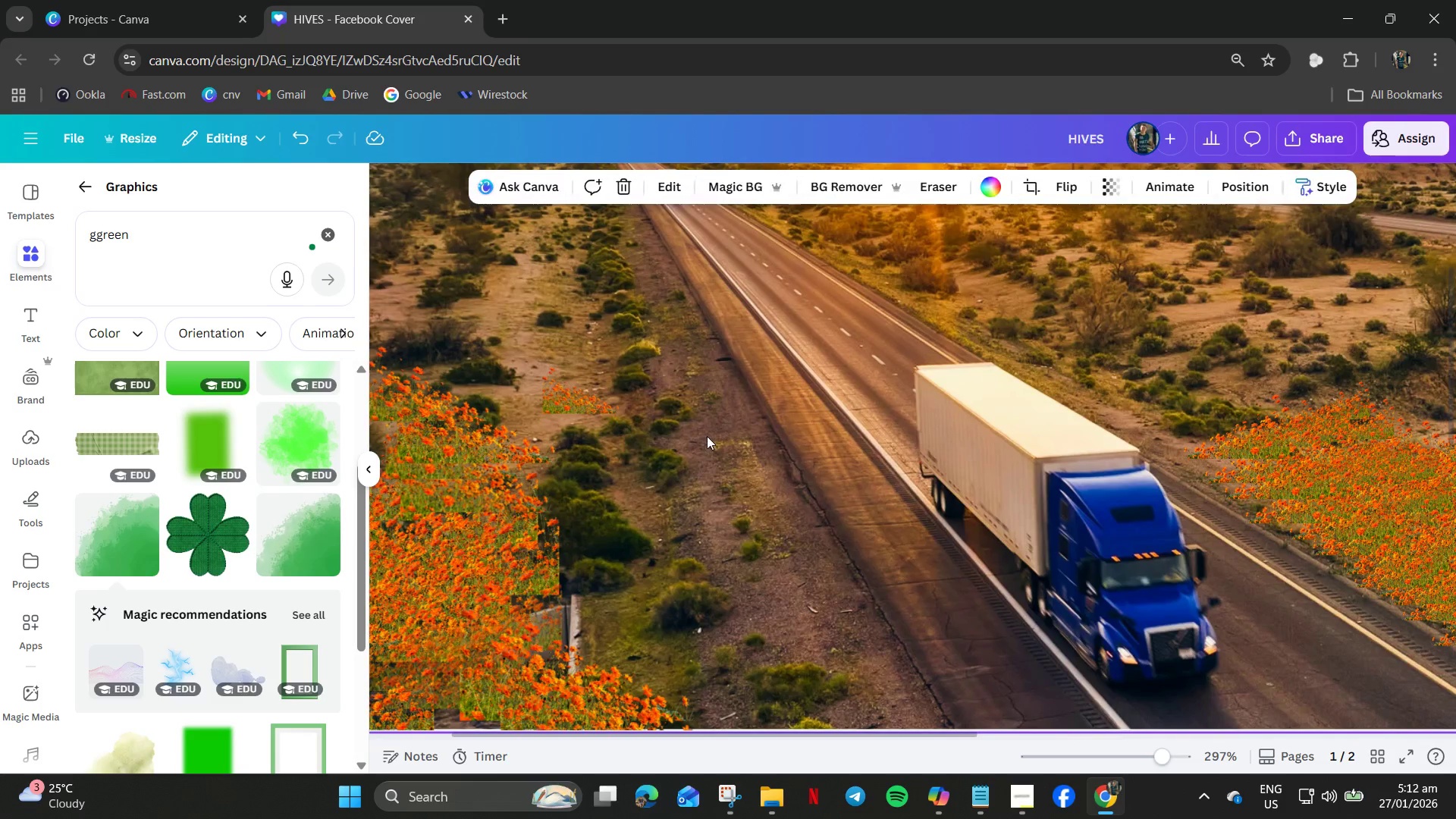 
hold_key(key=ControlLeft, duration=0.55)
scroll: coordinate [707, 436], scroll_direction: down, amount: 3.0
 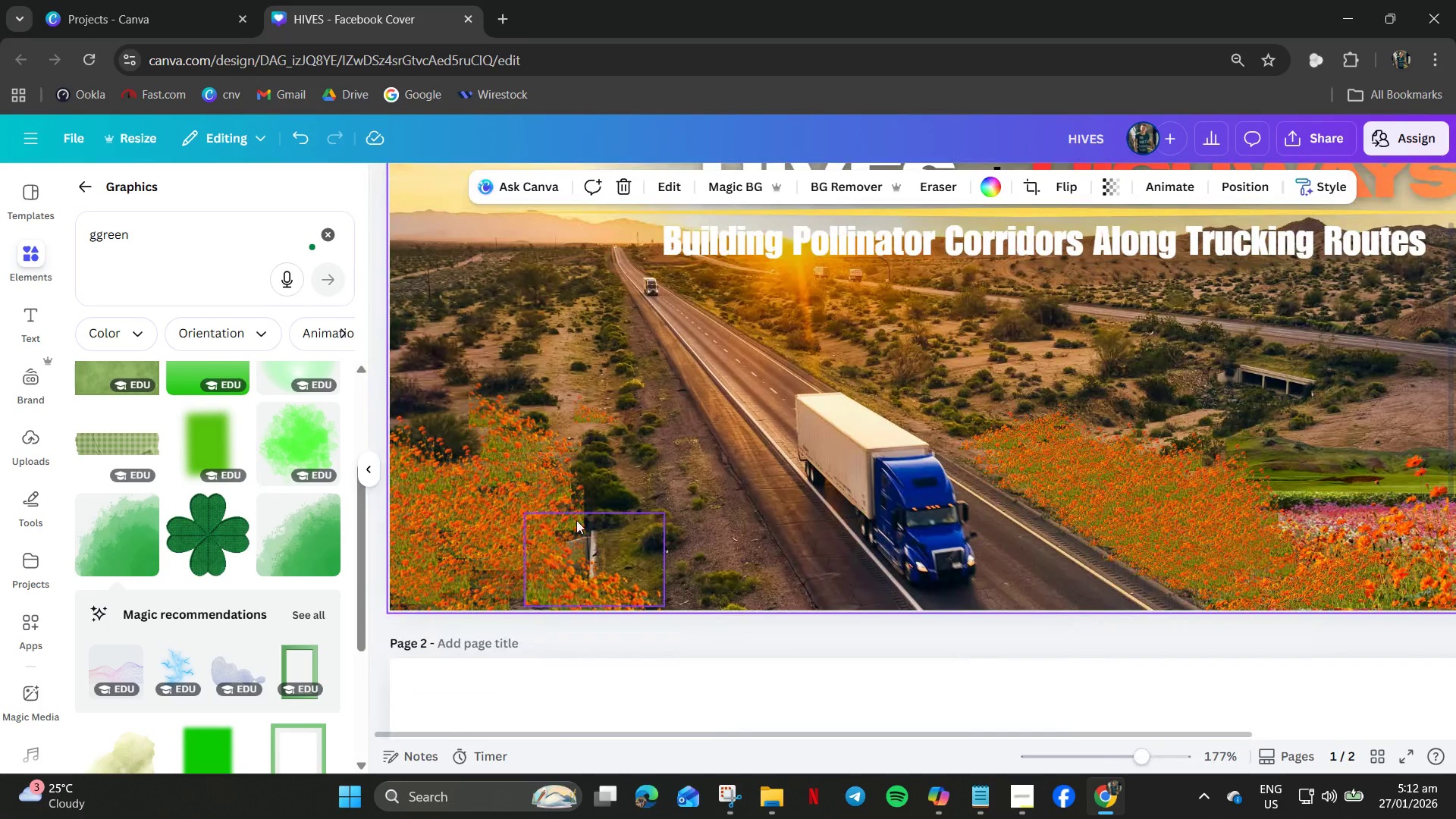 
left_click([566, 498])
 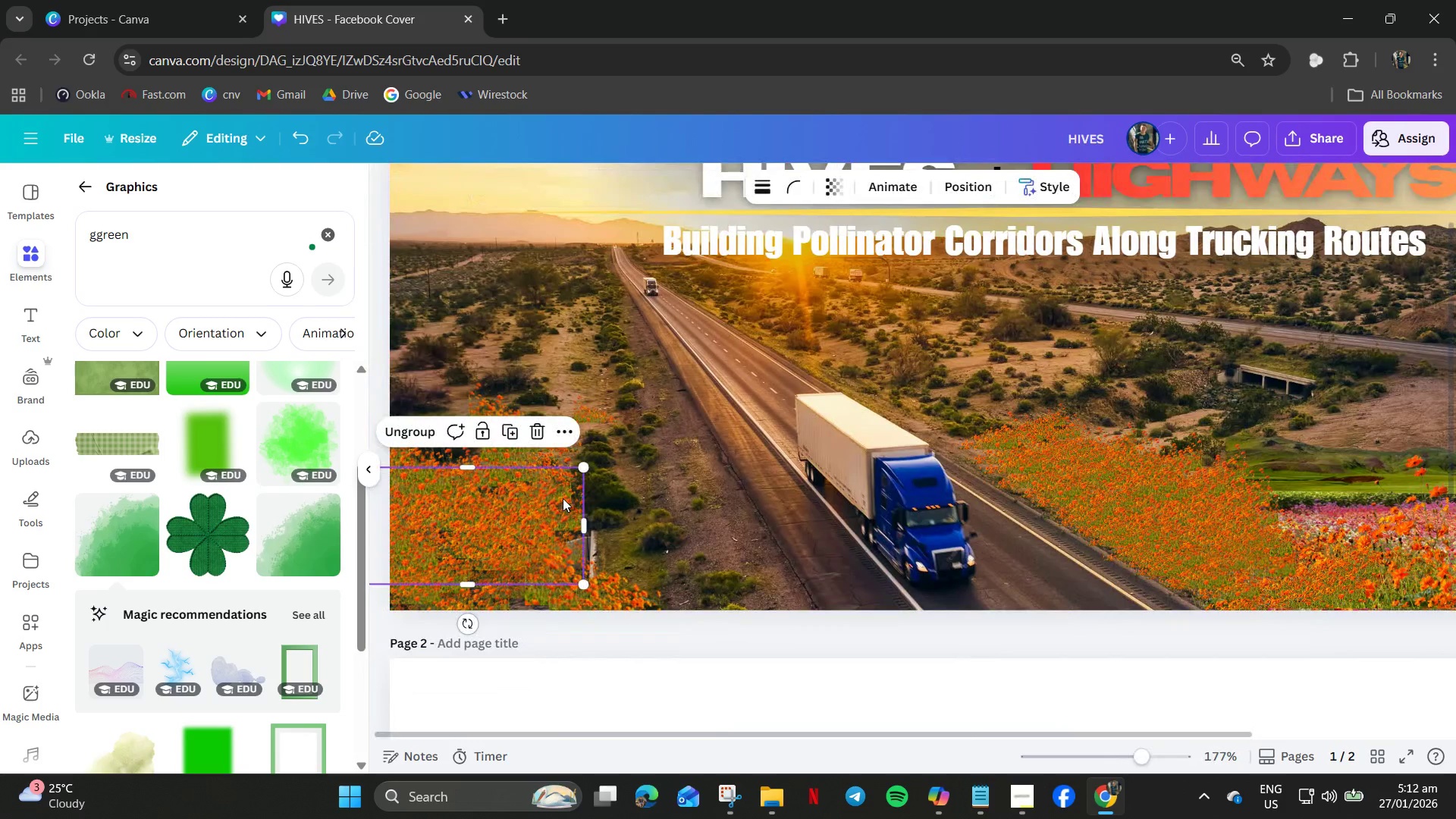 
left_click_drag(start_coordinate=[563, 498], to_coordinate=[708, 425])
 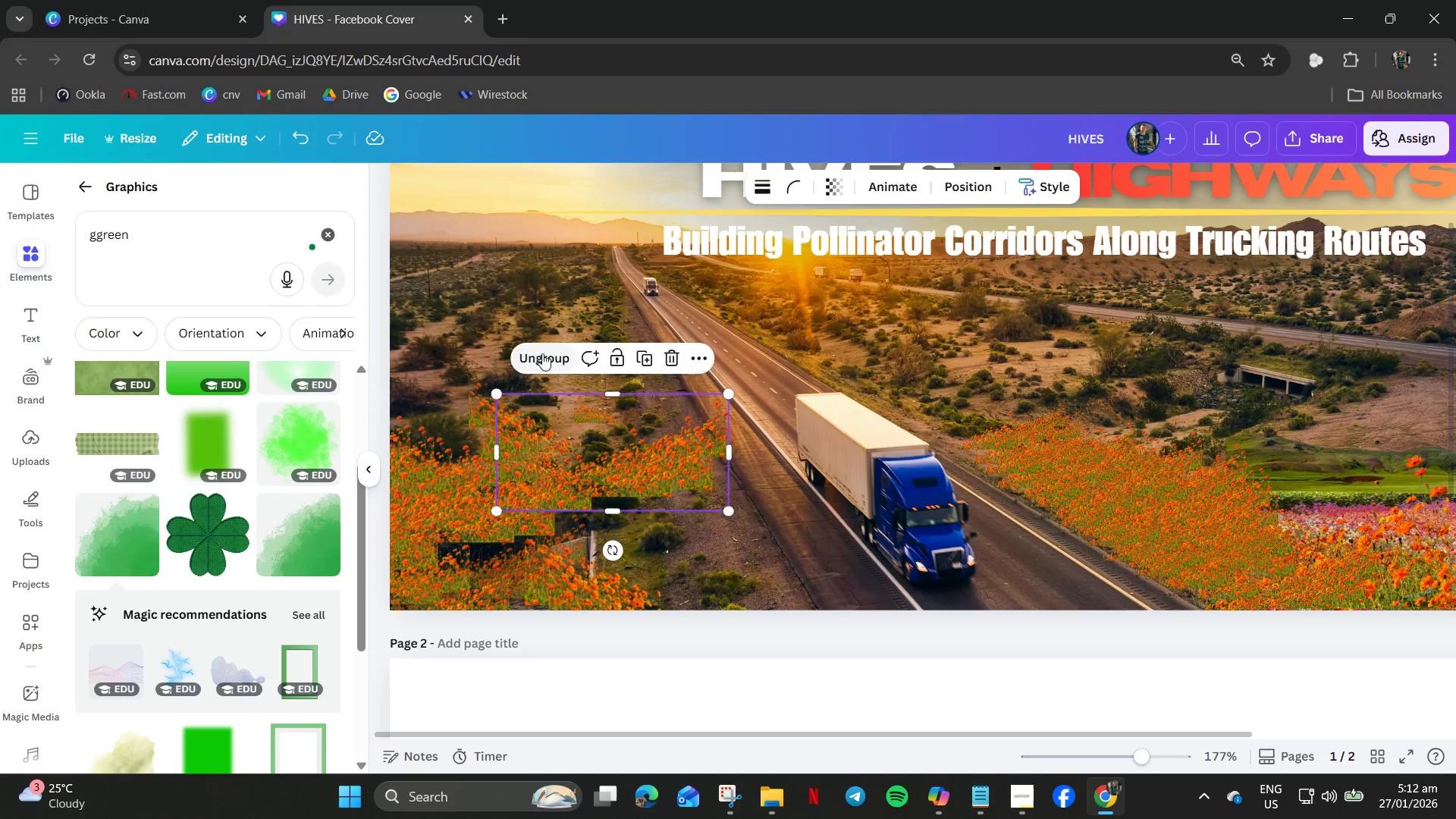 
left_click([526, 362])
 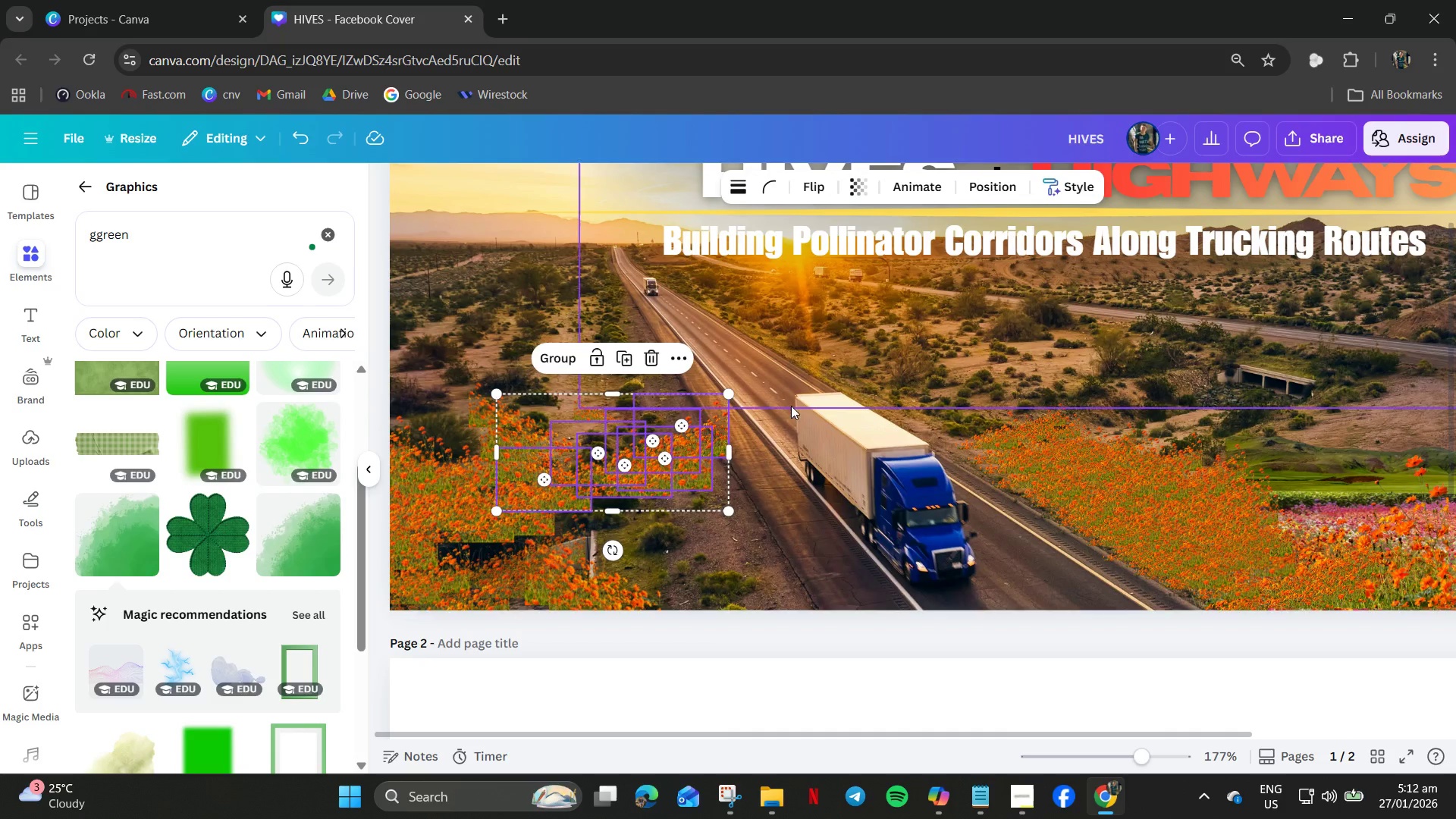 
left_click([761, 402])
 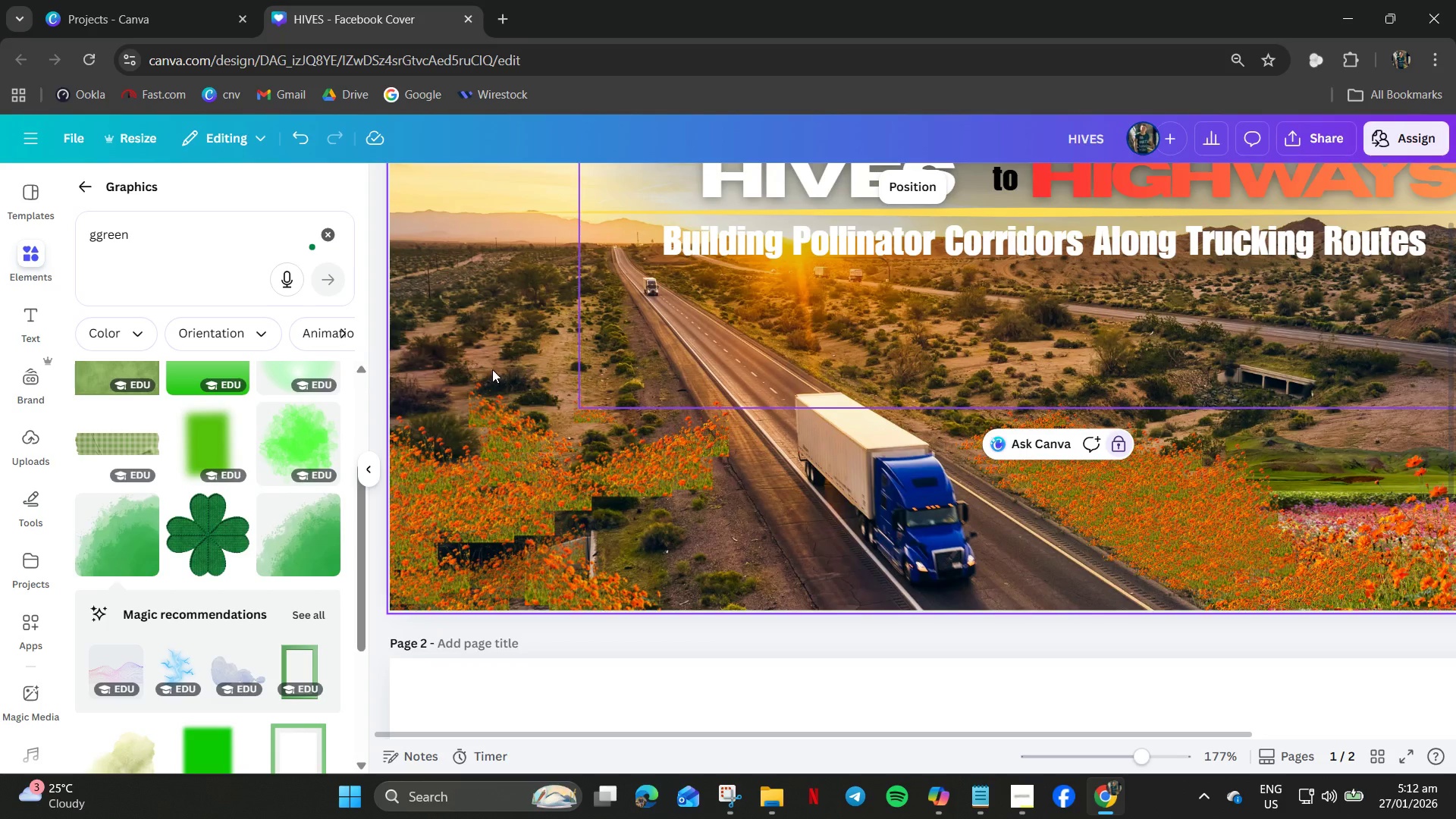 
left_click_drag(start_coordinate=[535, 368], to_coordinate=[719, 509])
 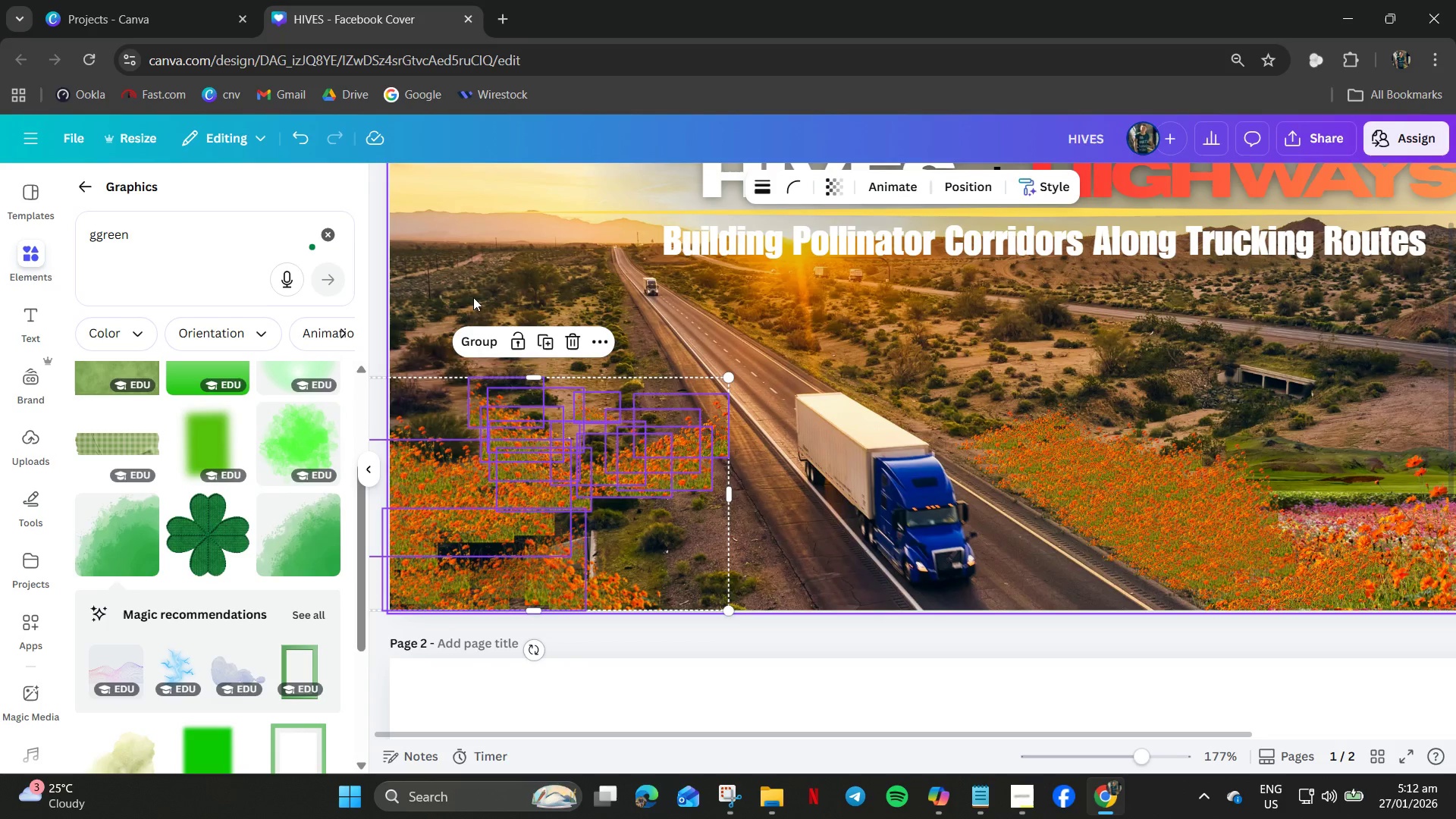 
left_click([490, 289])
 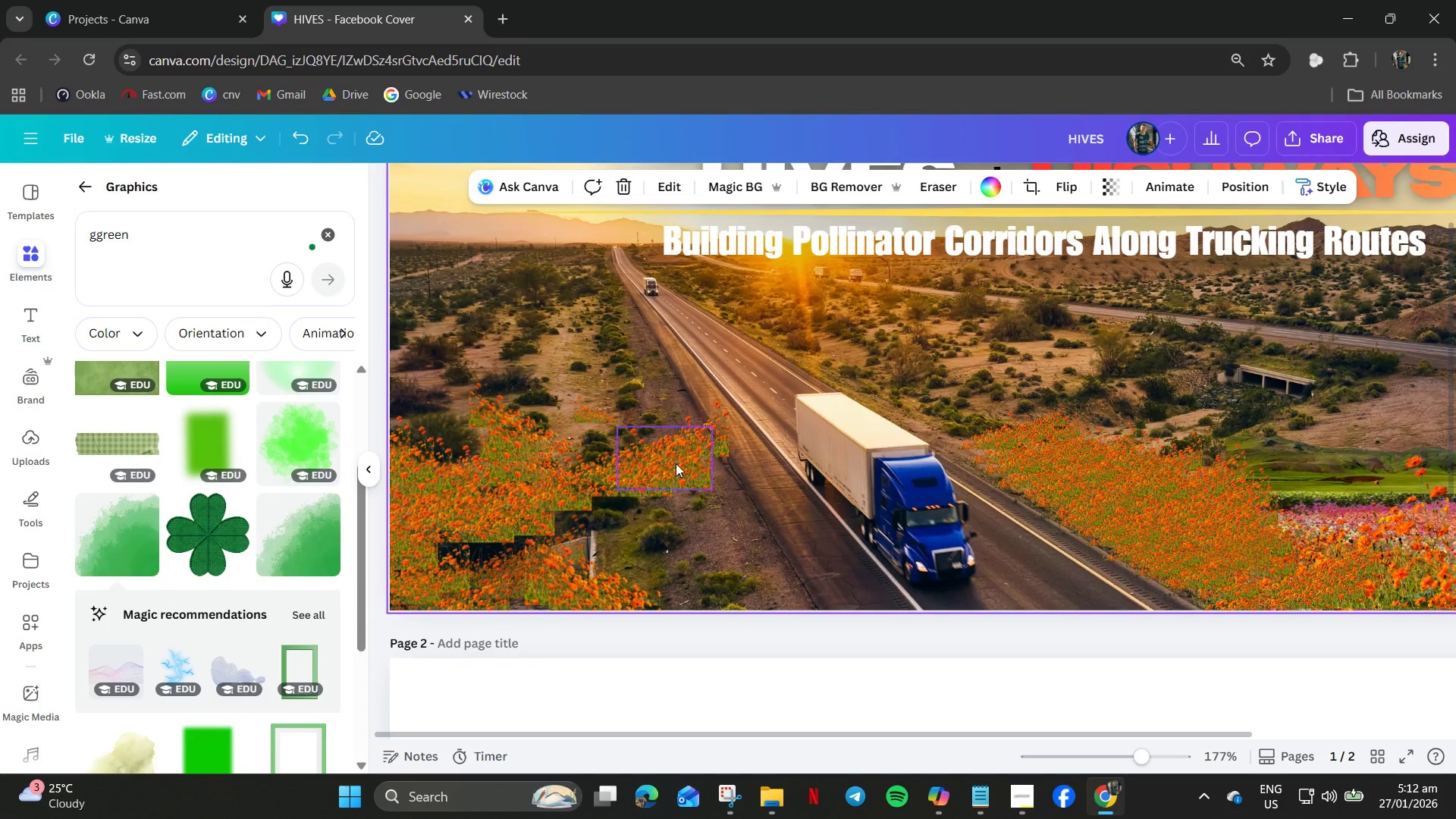 
left_click([676, 463])
 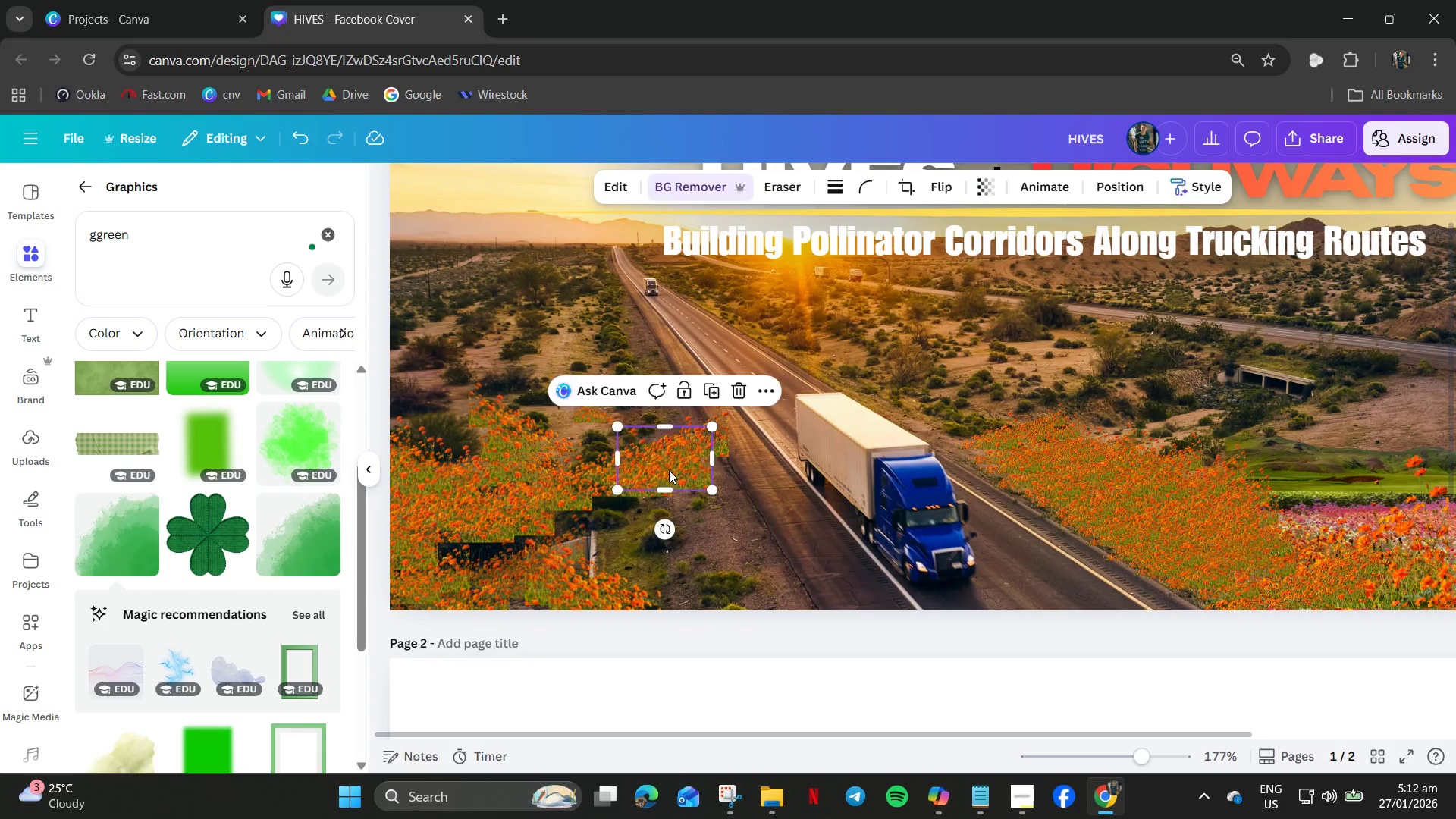 
left_click_drag(start_coordinate=[667, 471], to_coordinate=[626, 512])
 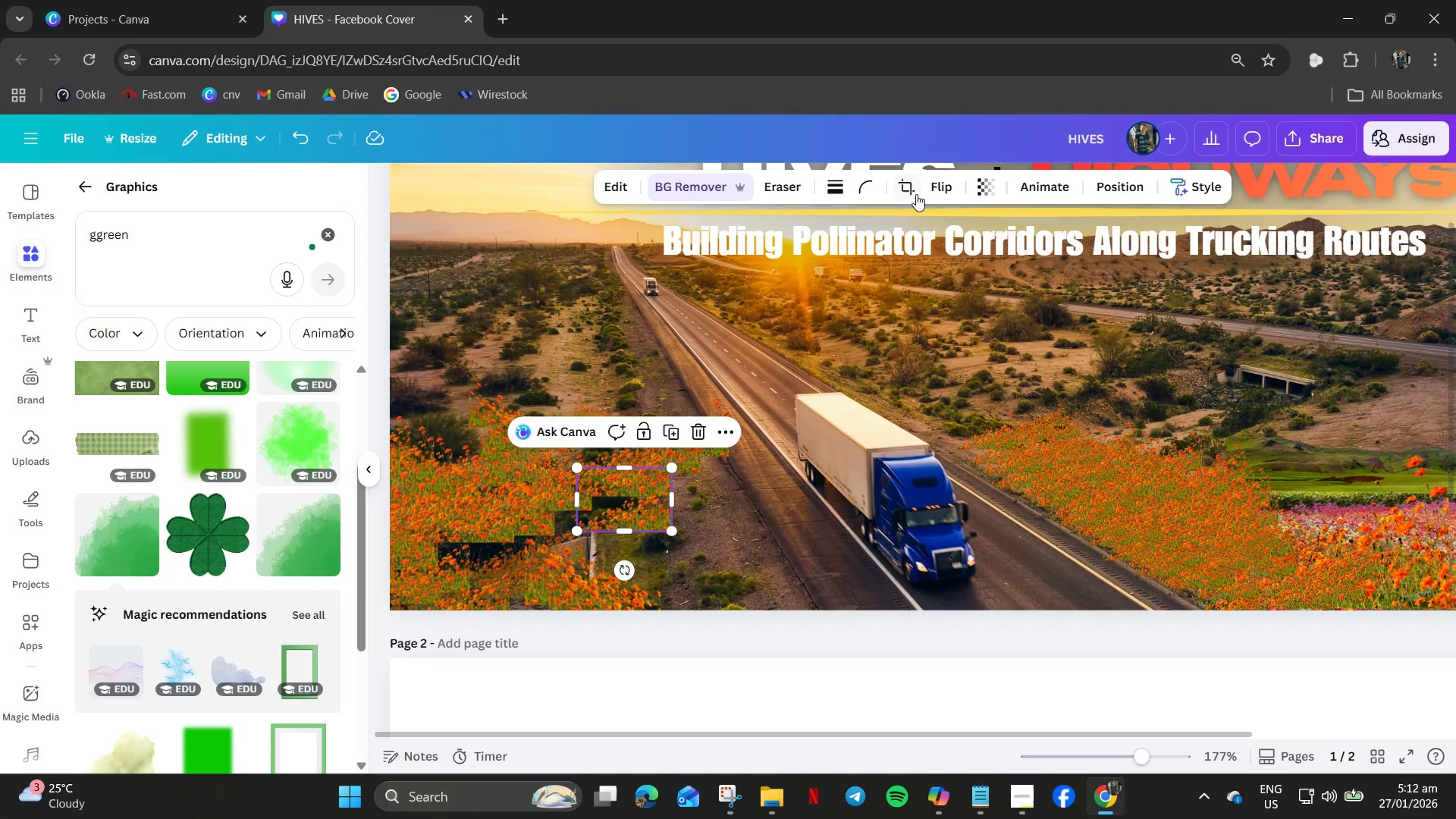 
left_click([931, 188])
 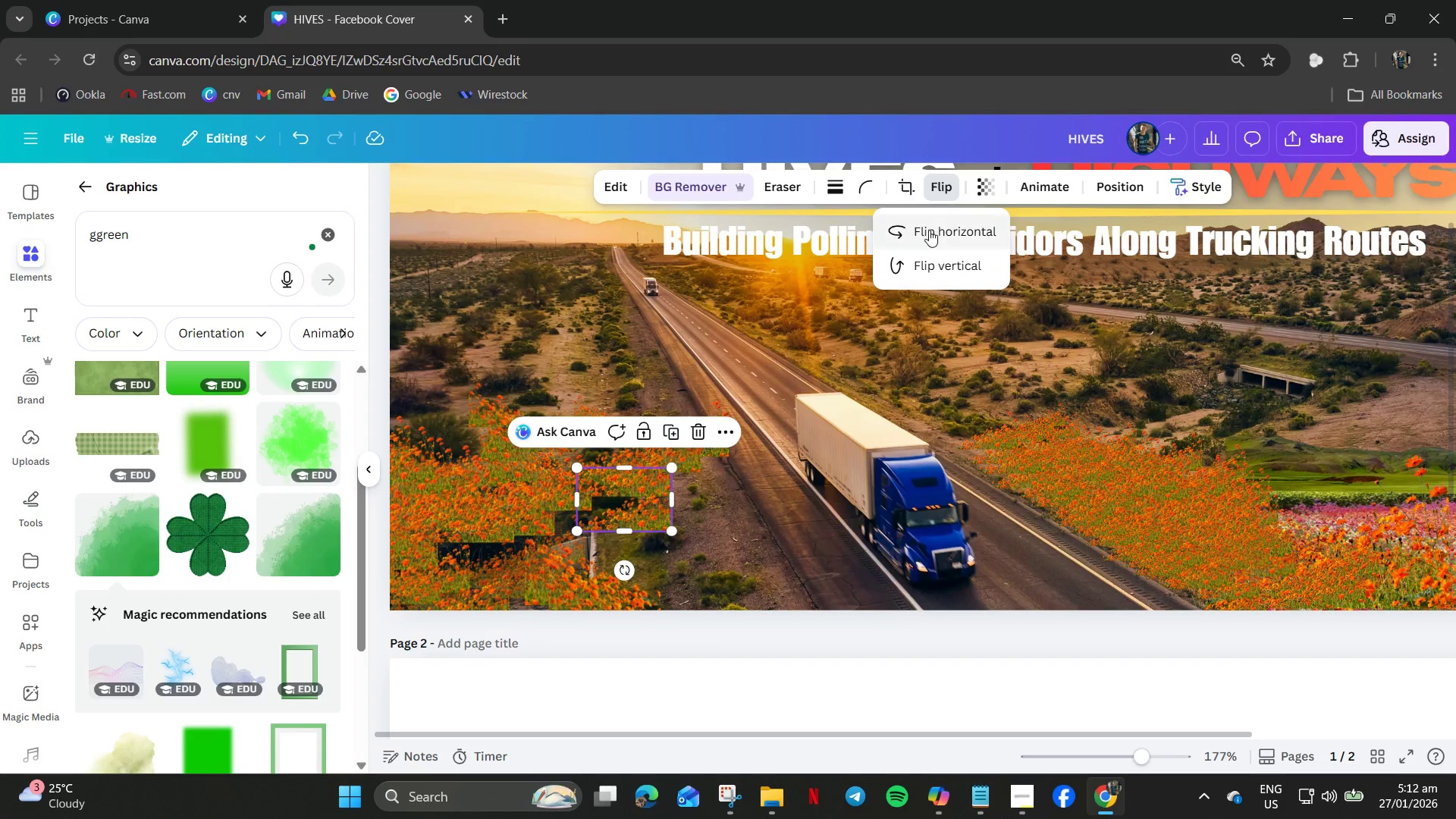 
left_click([929, 230])
 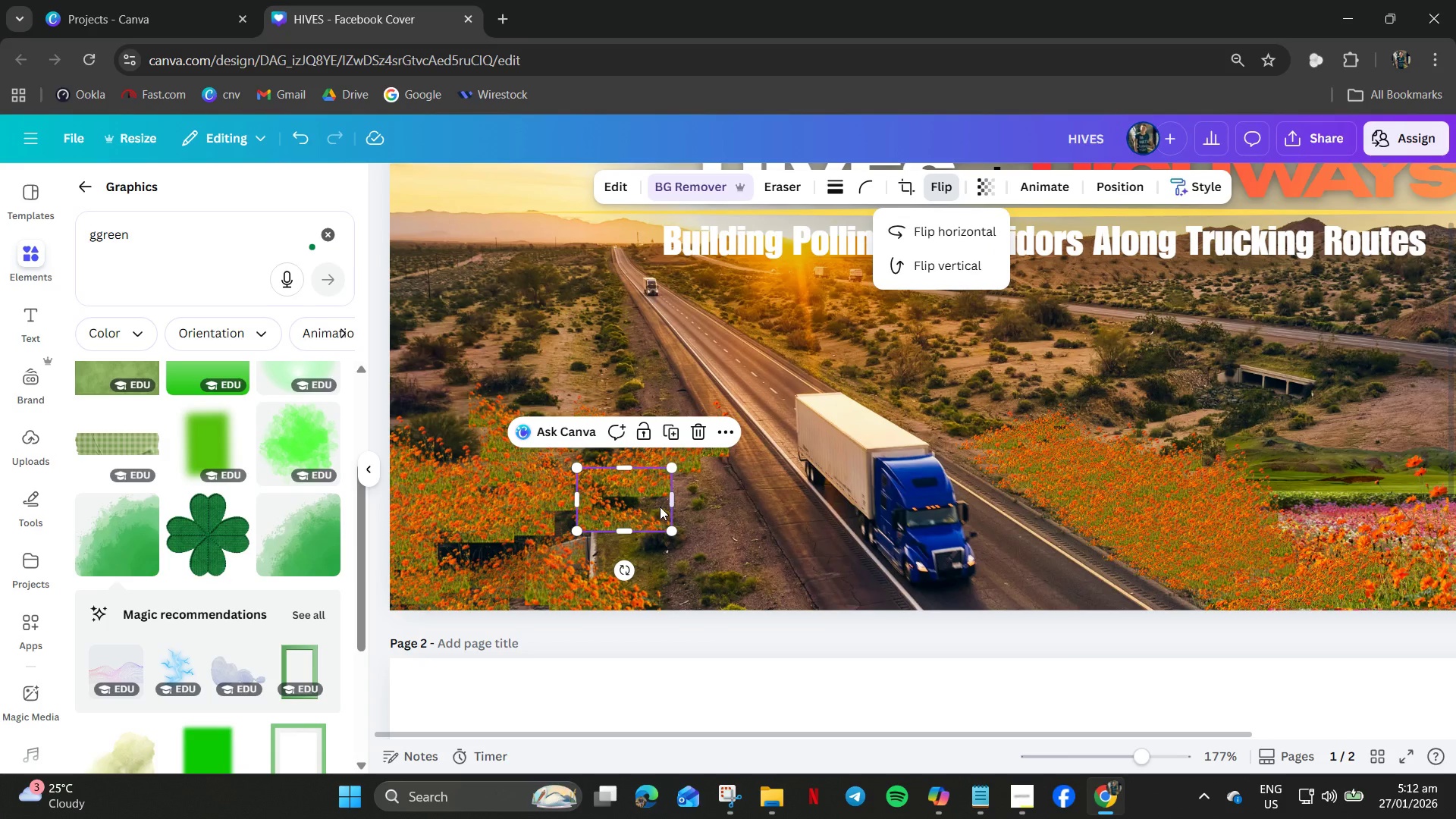 
left_click_drag(start_coordinate=[651, 519], to_coordinate=[670, 567])
 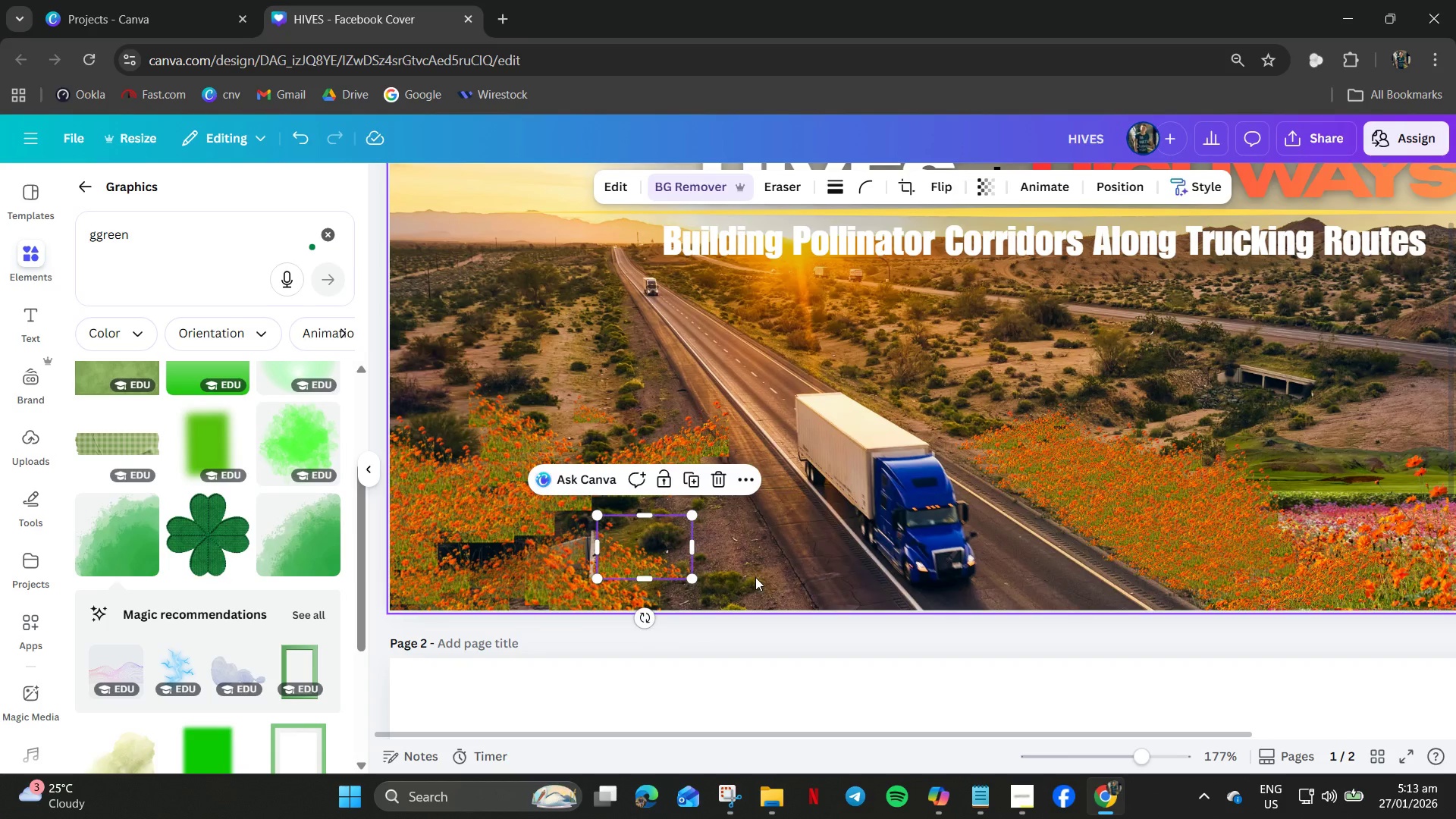 
left_click([764, 577])
 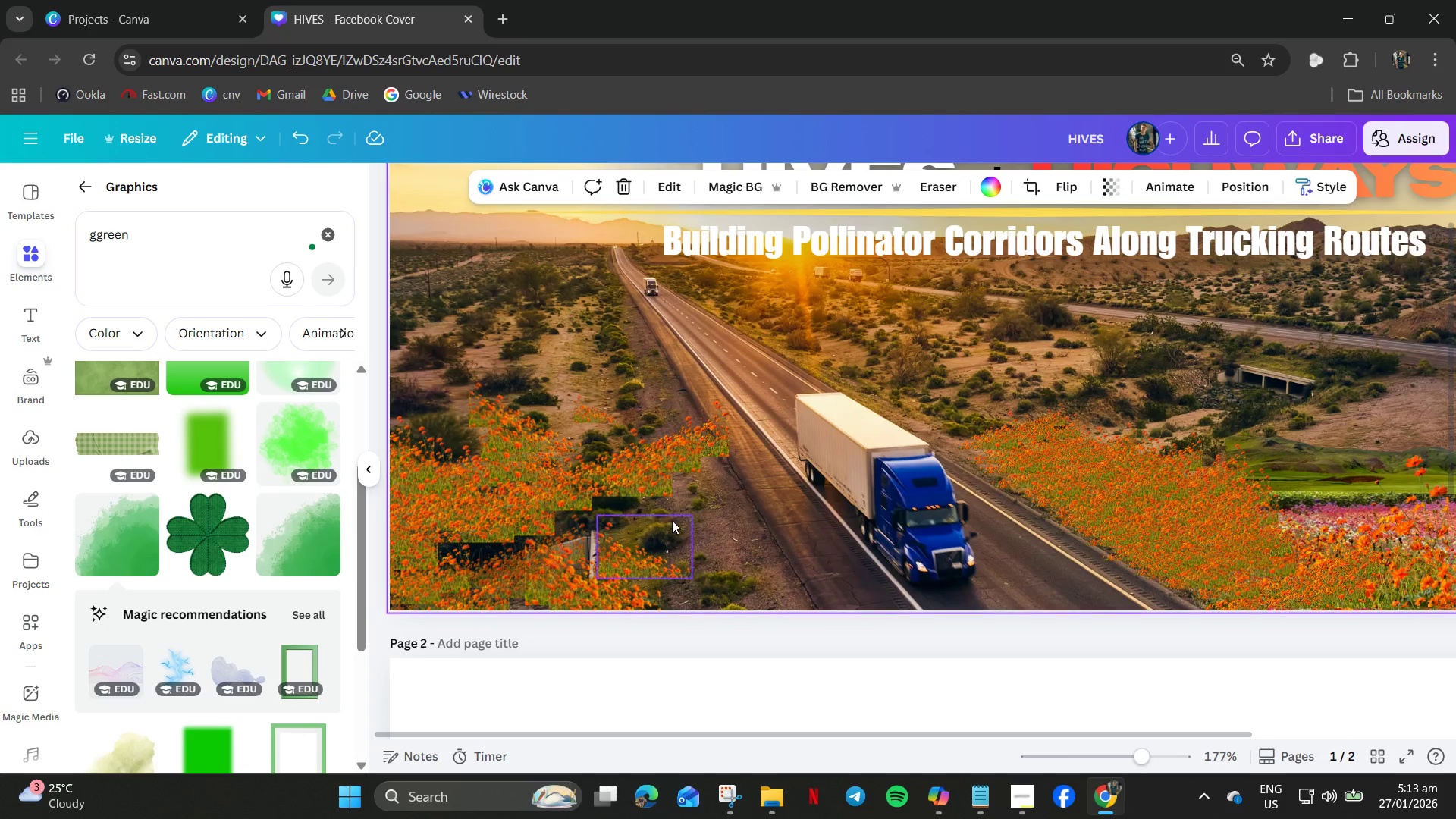 
hold_key(key=ControlLeft, duration=0.61)
scroll: coordinate [670, 518], scroll_direction: up, amount: 3.0
 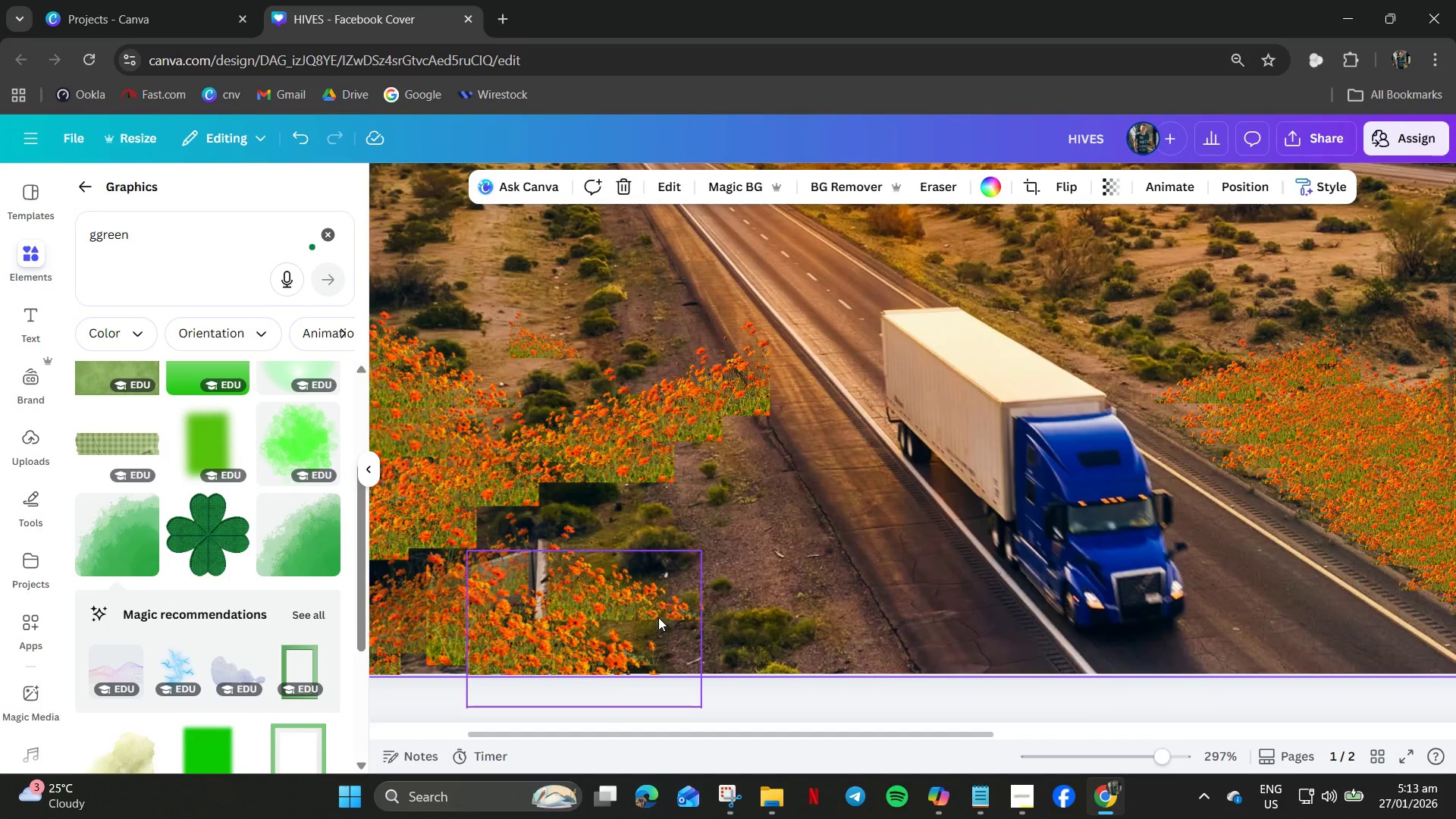 
left_click([620, 631])
 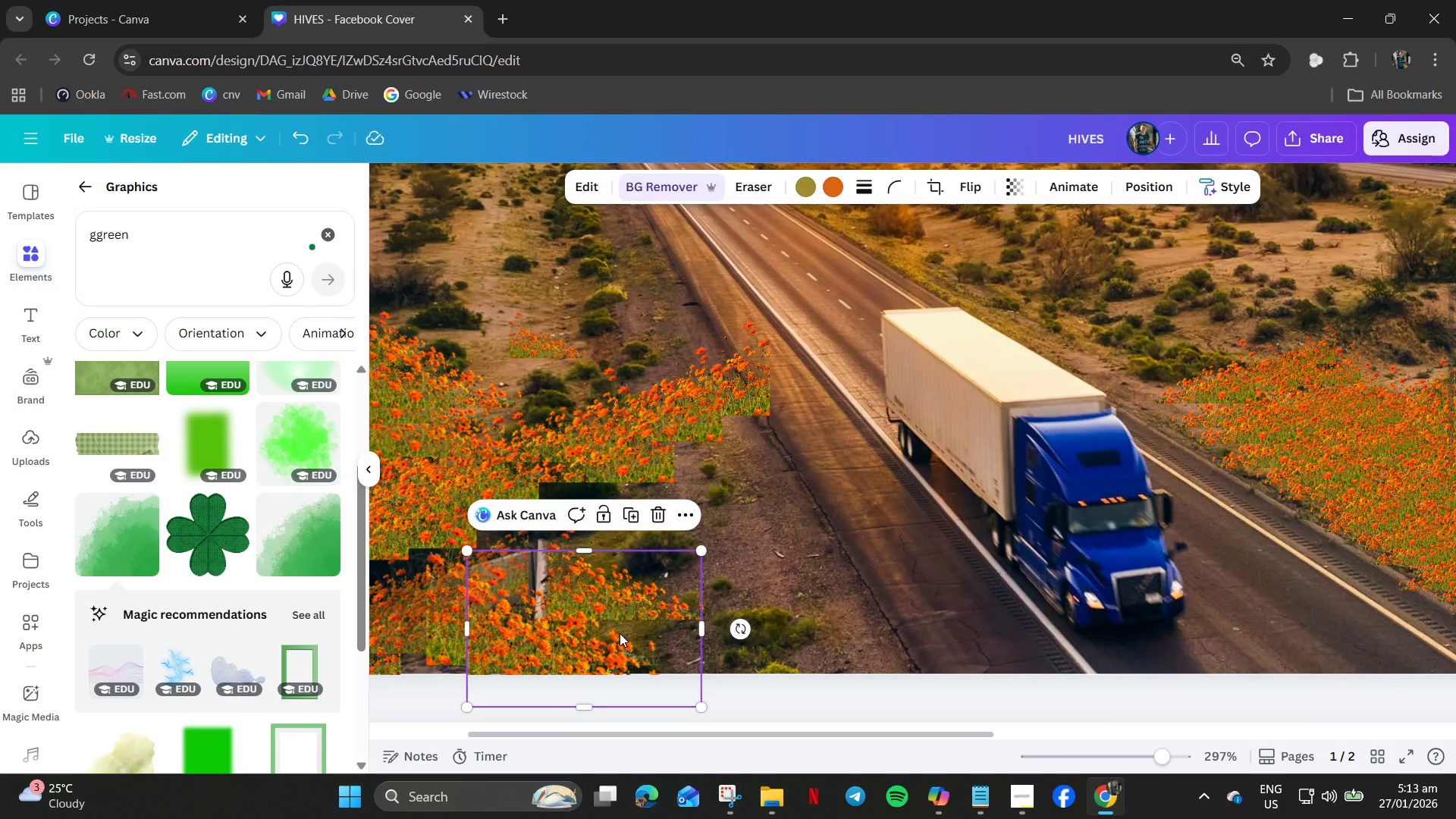 
hold_key(key=ControlLeft, duration=0.73)
 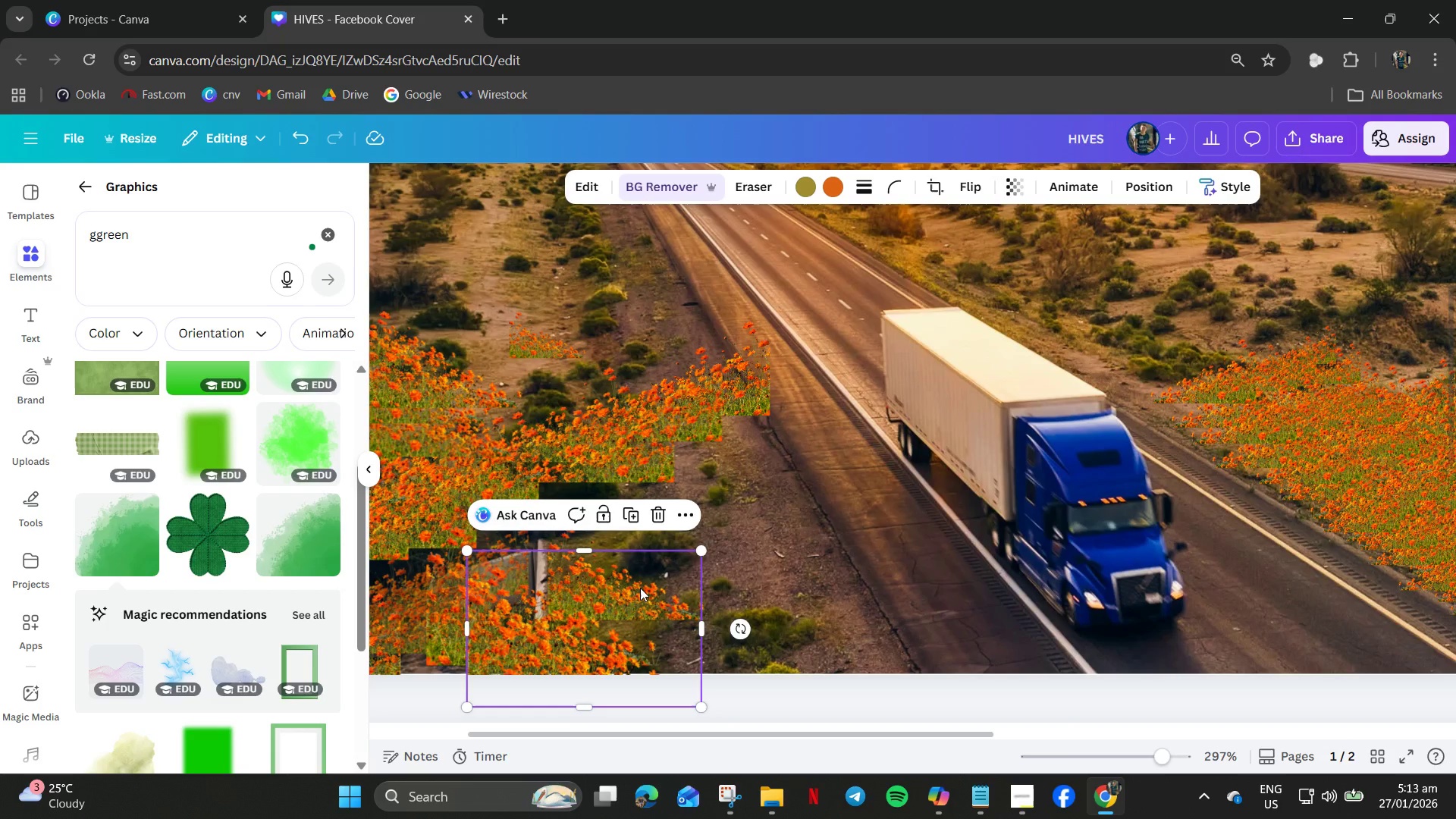 
left_click([640, 588])
 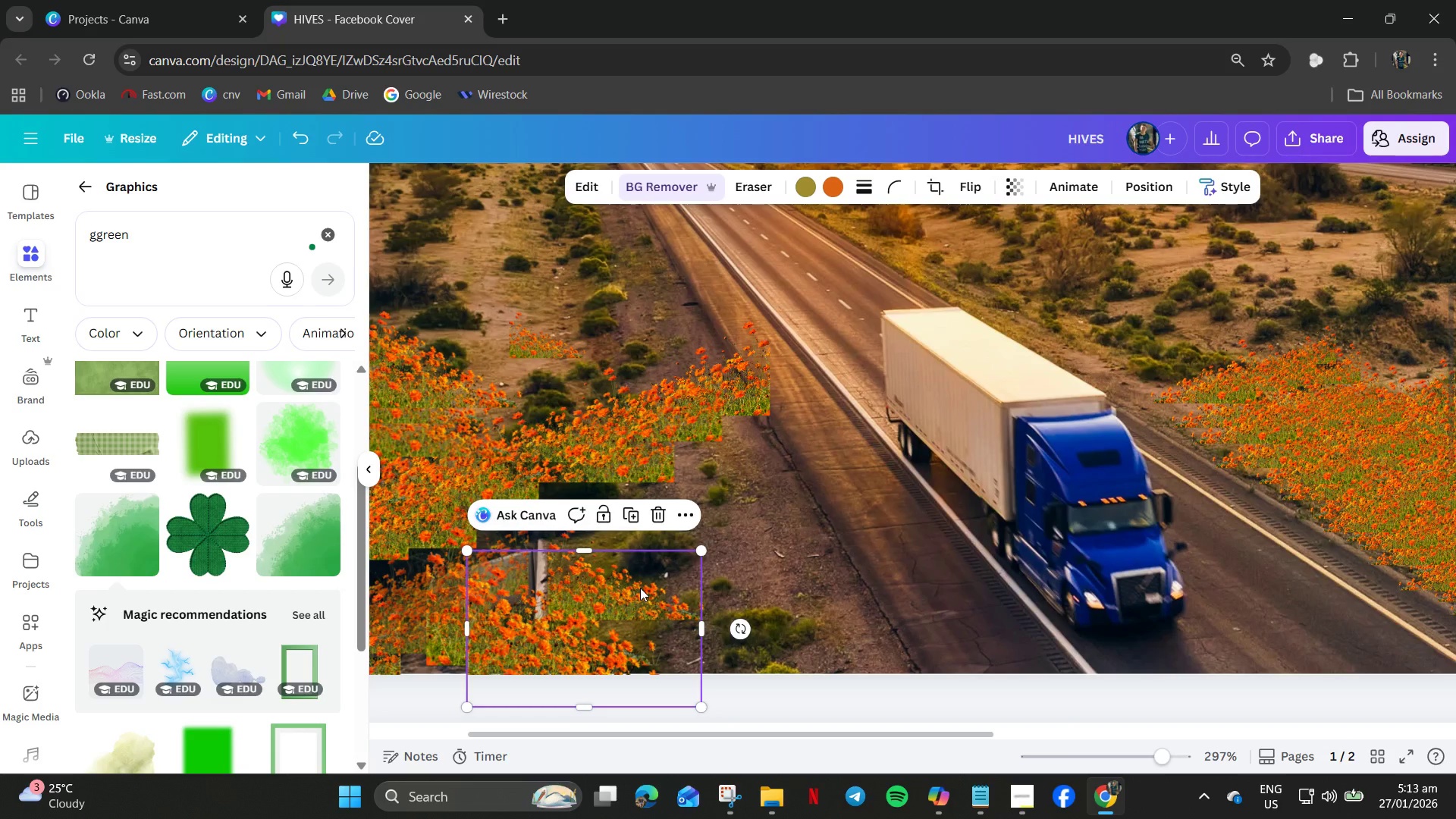 
key(Control+V)
 